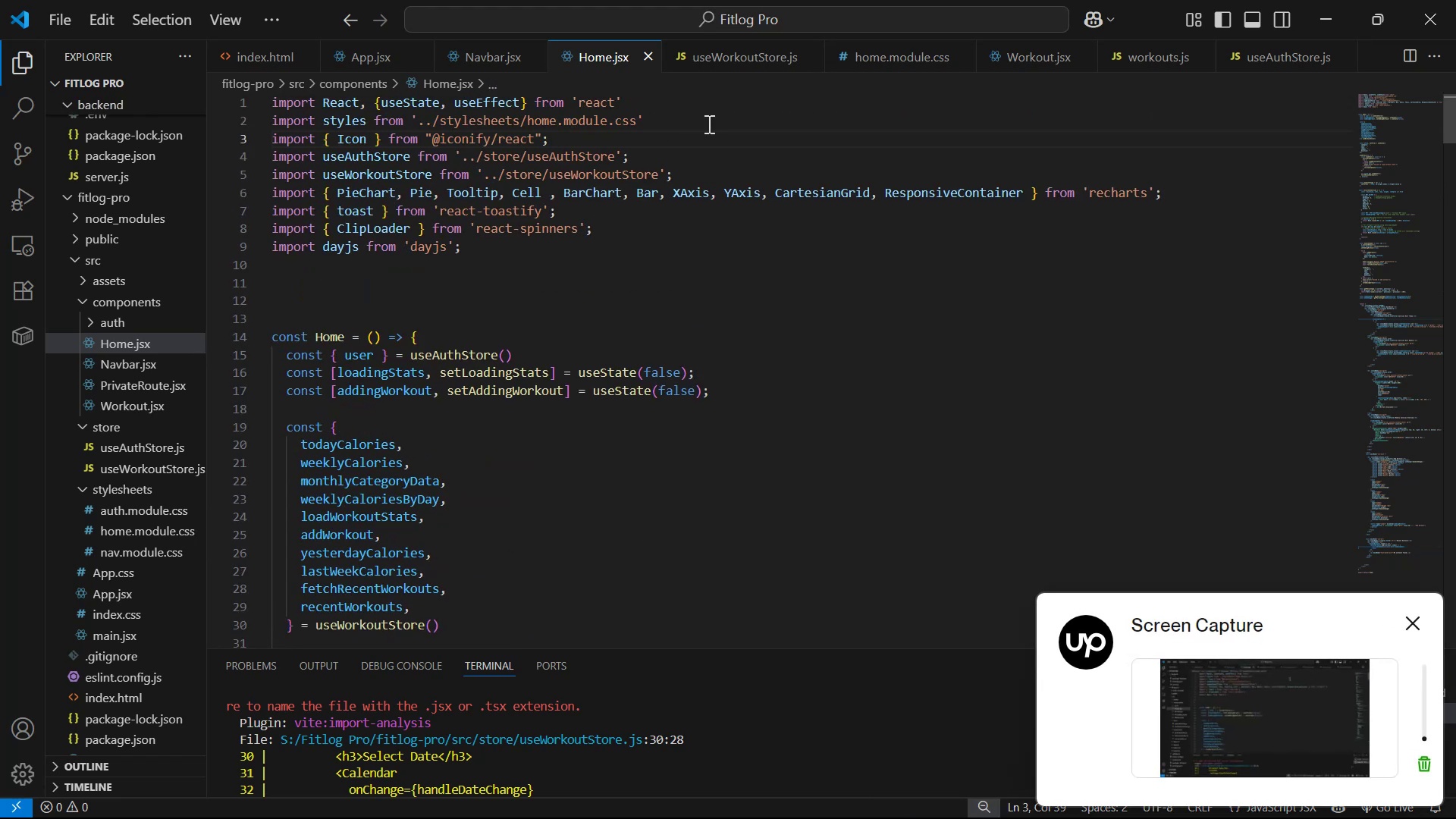 
key(Control+C)
 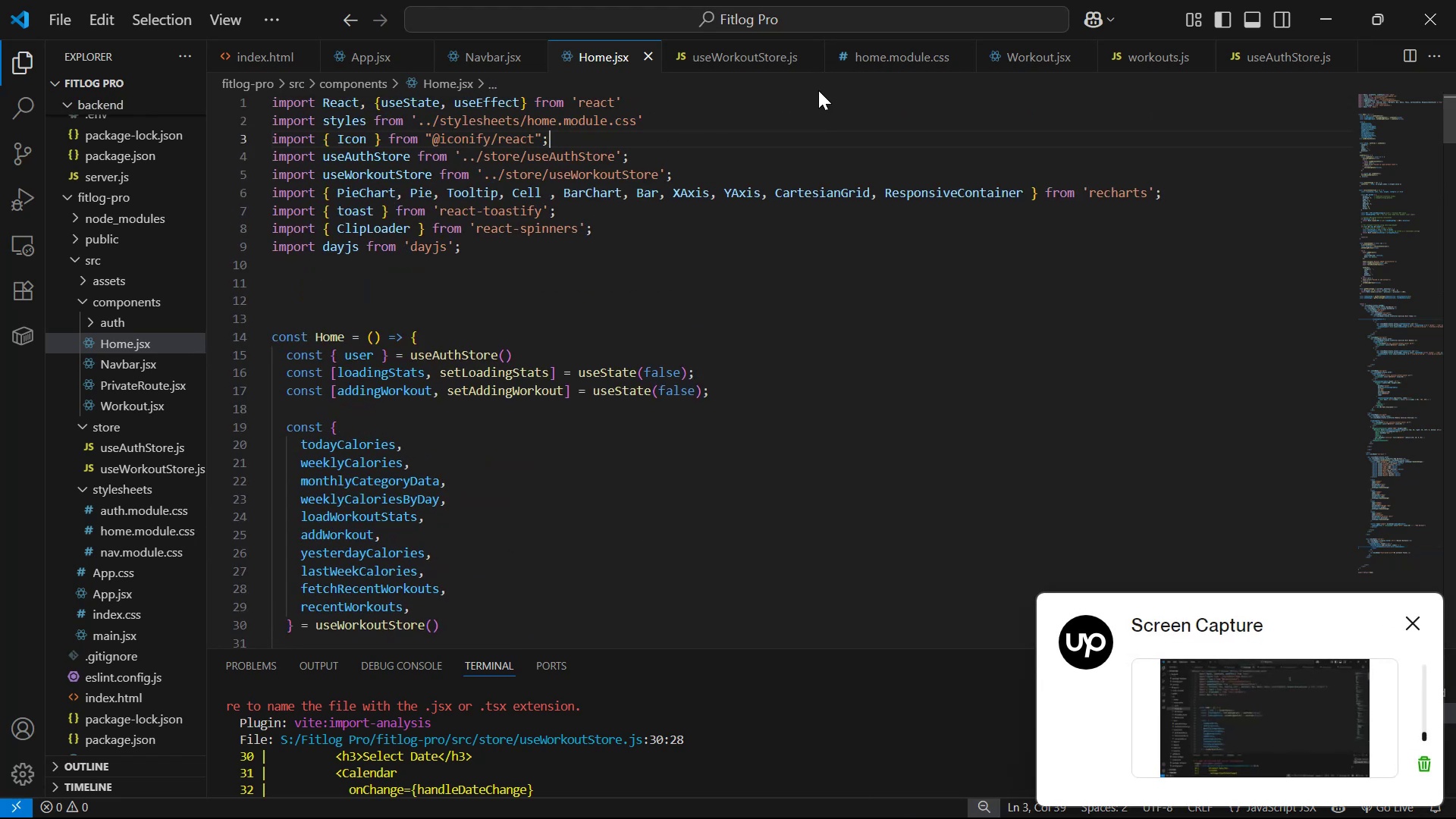 
key(Control+C)
 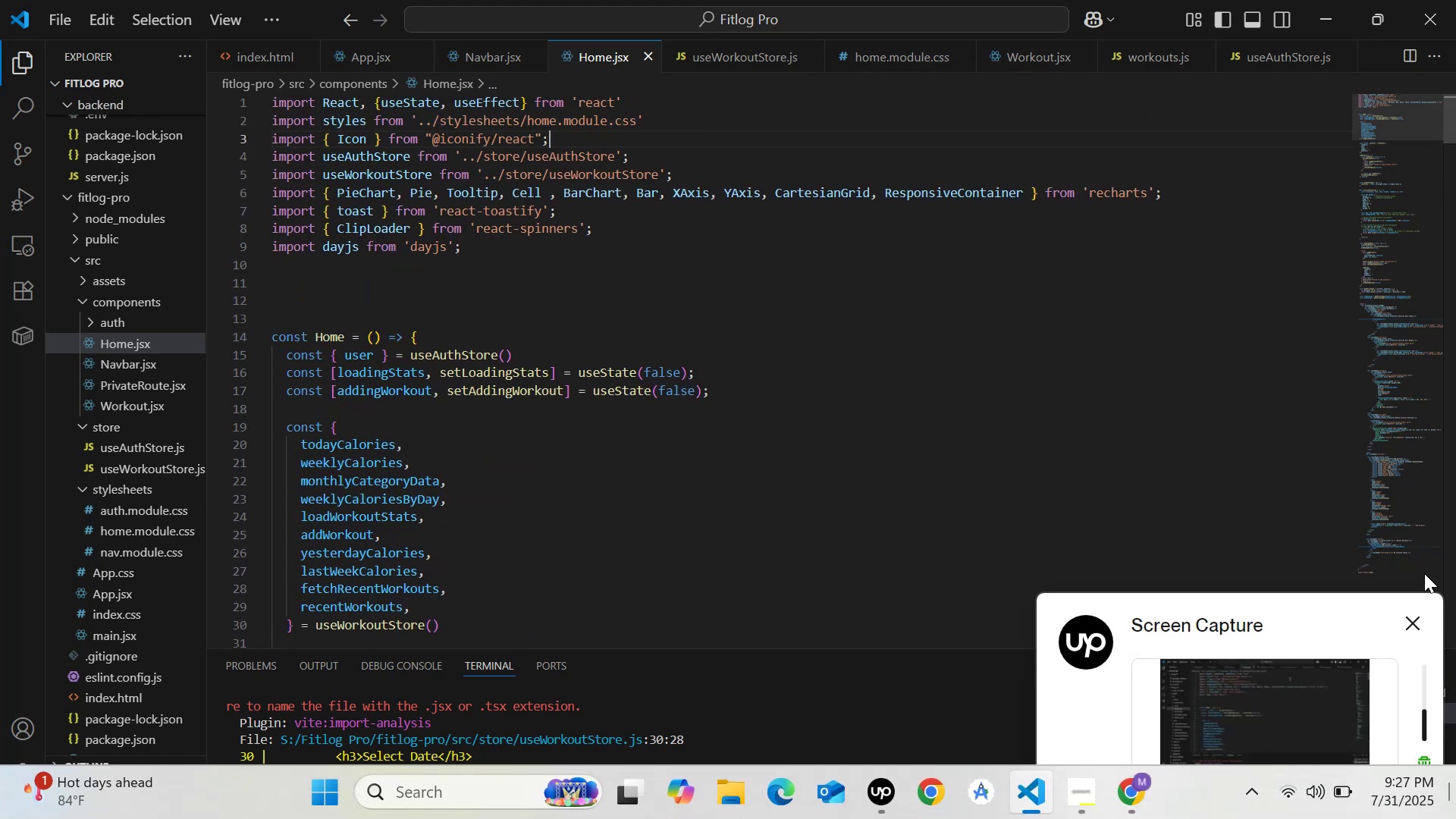 
left_click([1414, 623])
 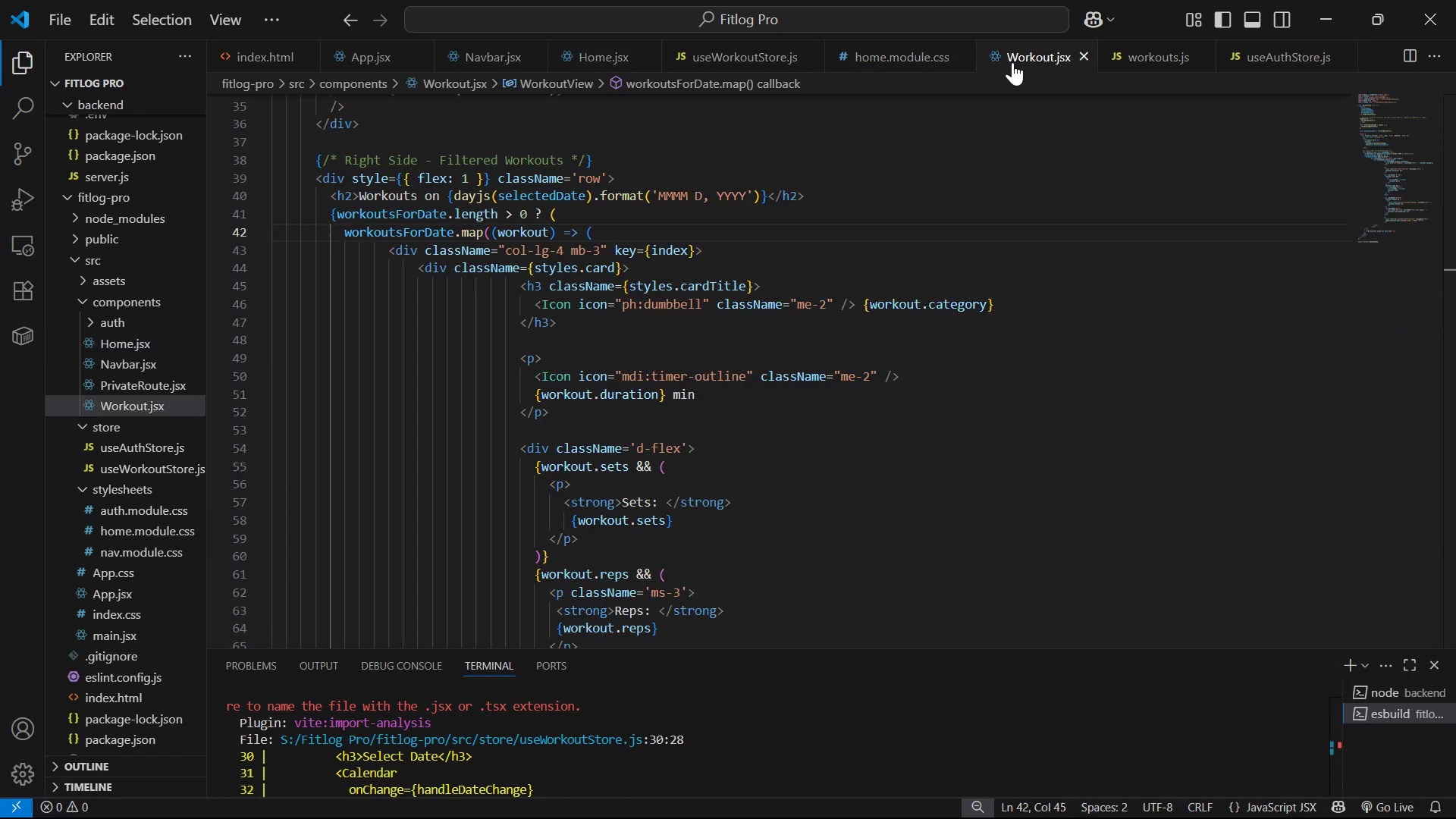 
scroll: coordinate [964, 308], scroll_direction: up, amount: 17.0
 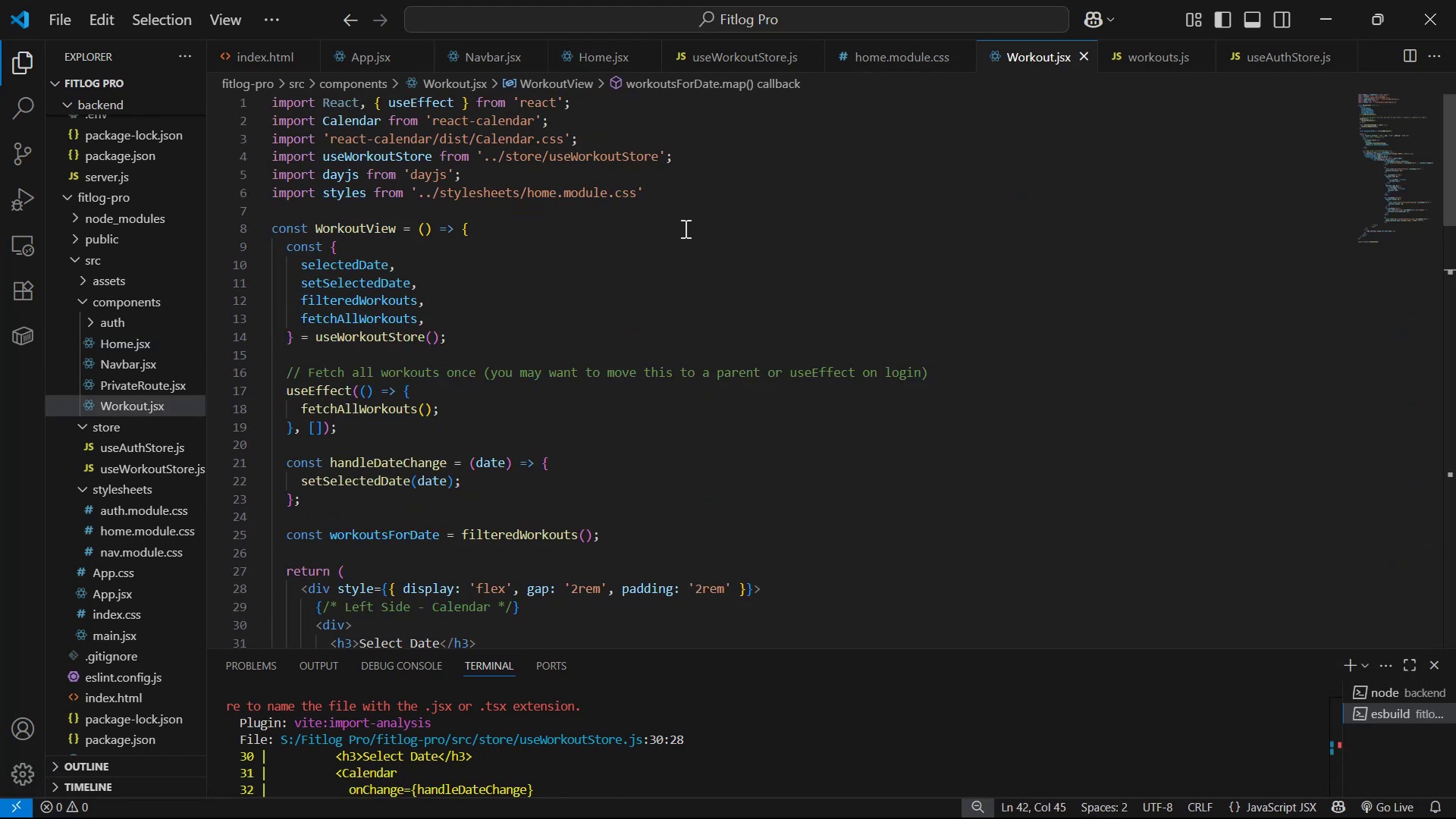 
left_click([700, 193])
 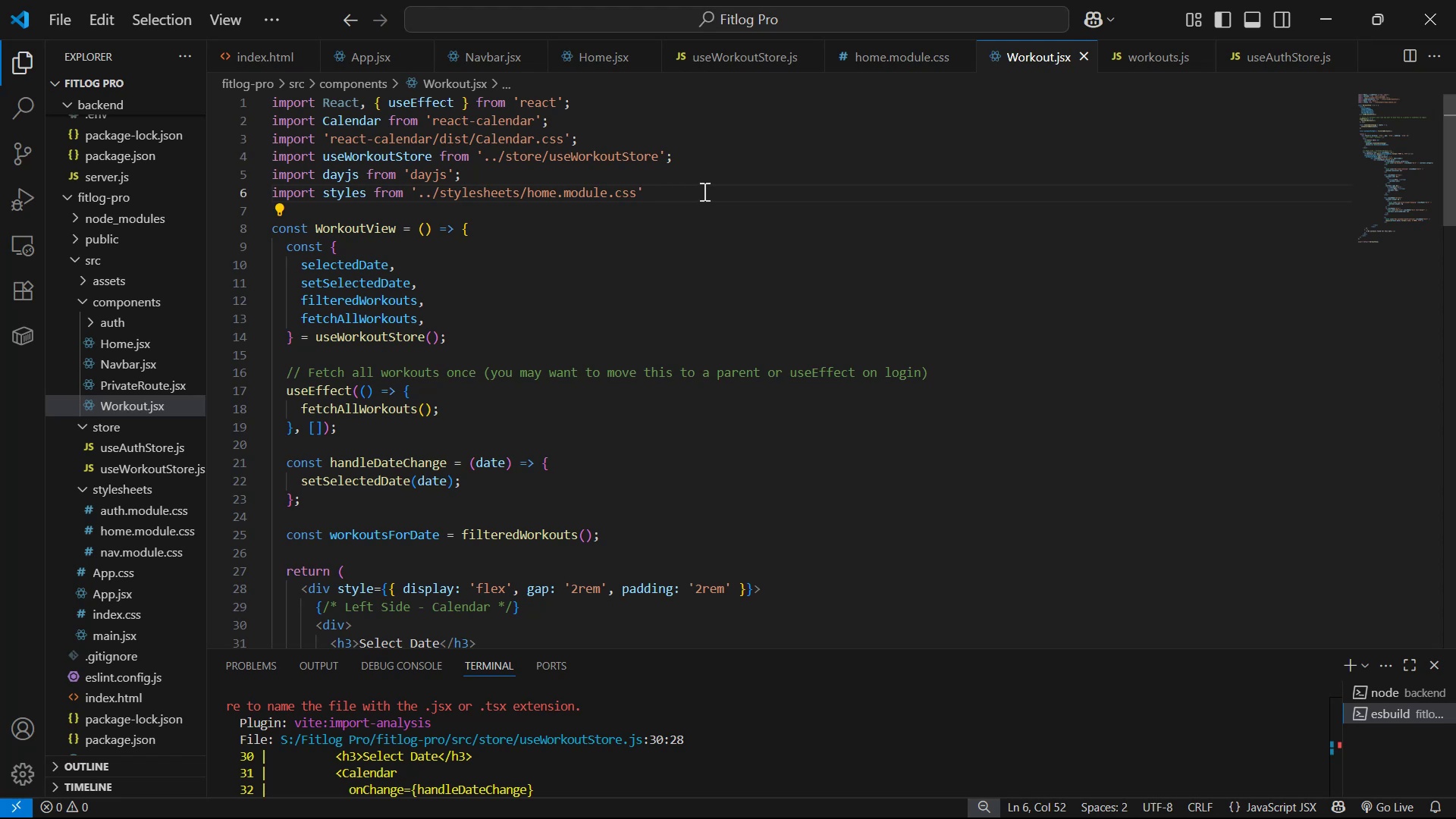 
key(Enter)
 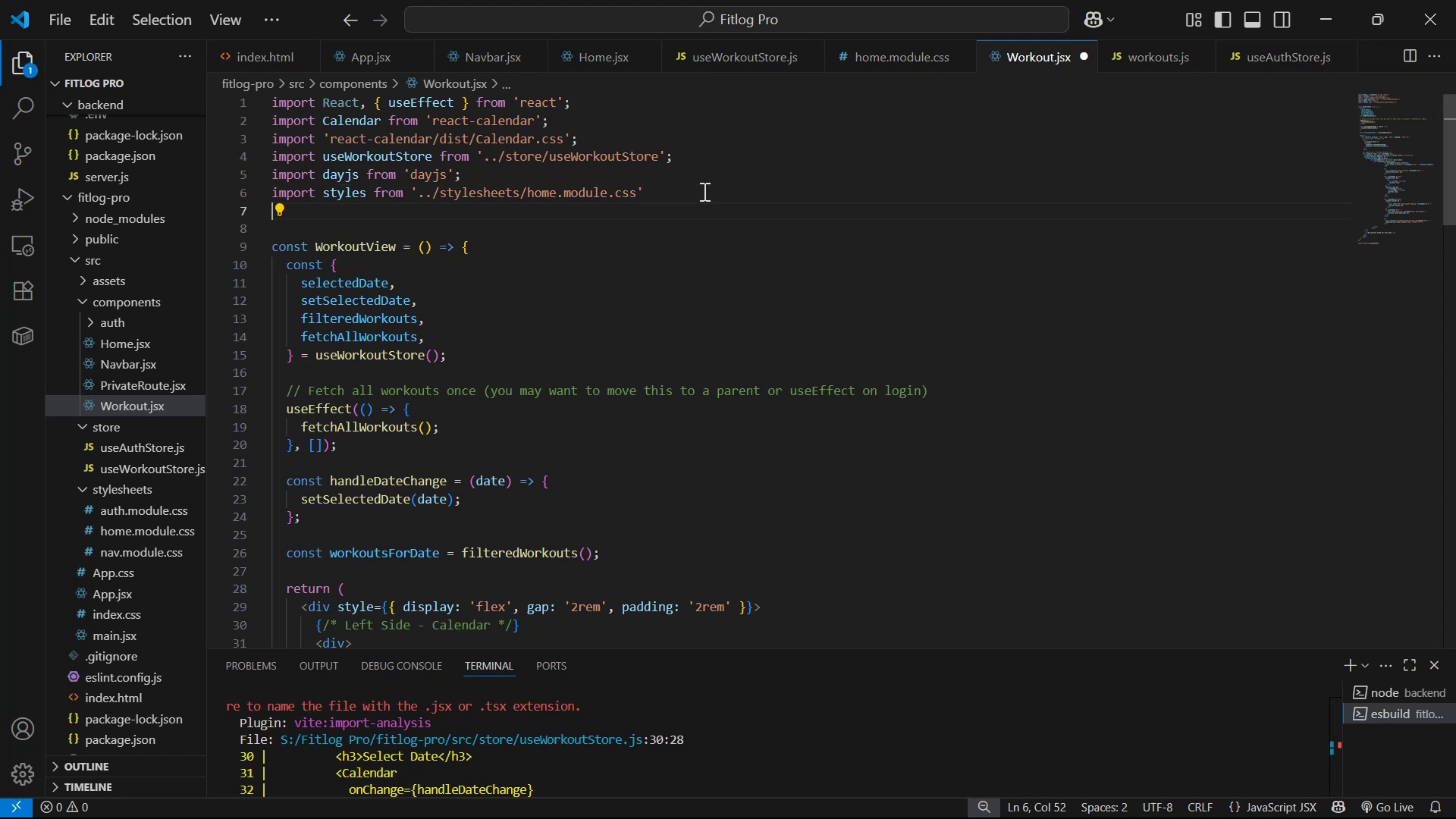 
key(Control+V)
 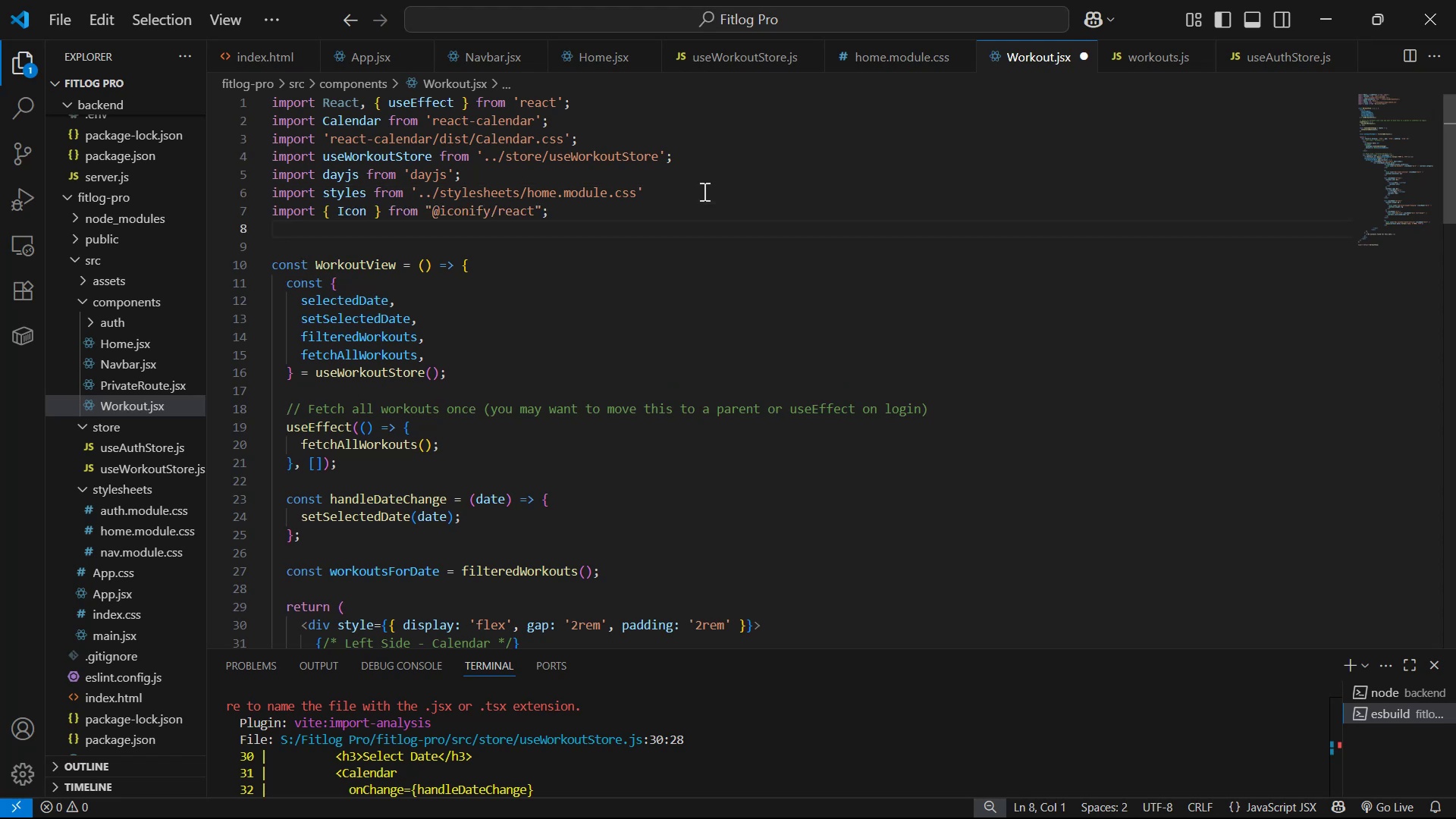 
key(Control+S)
 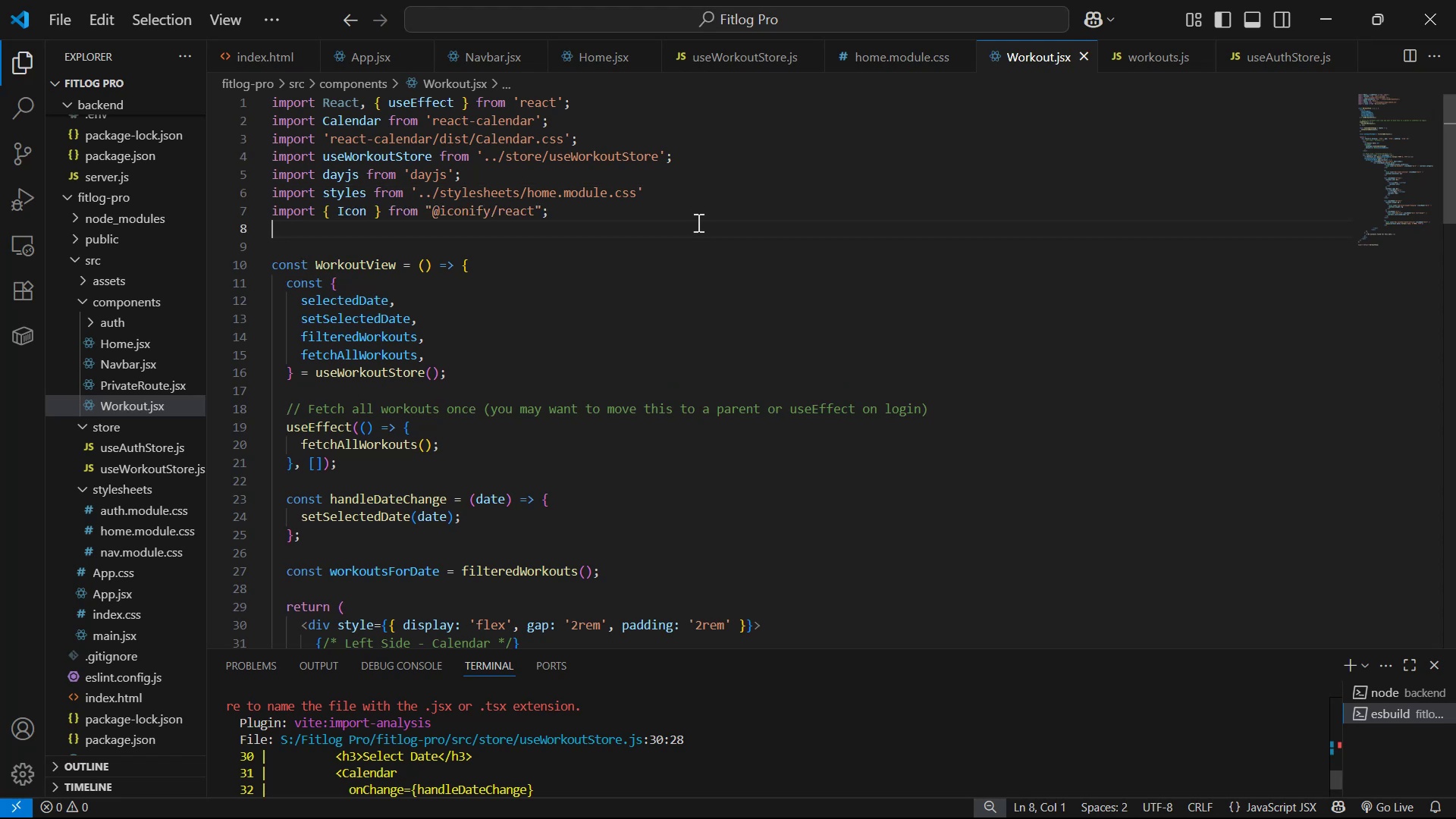 
key(Alt+Tab)
 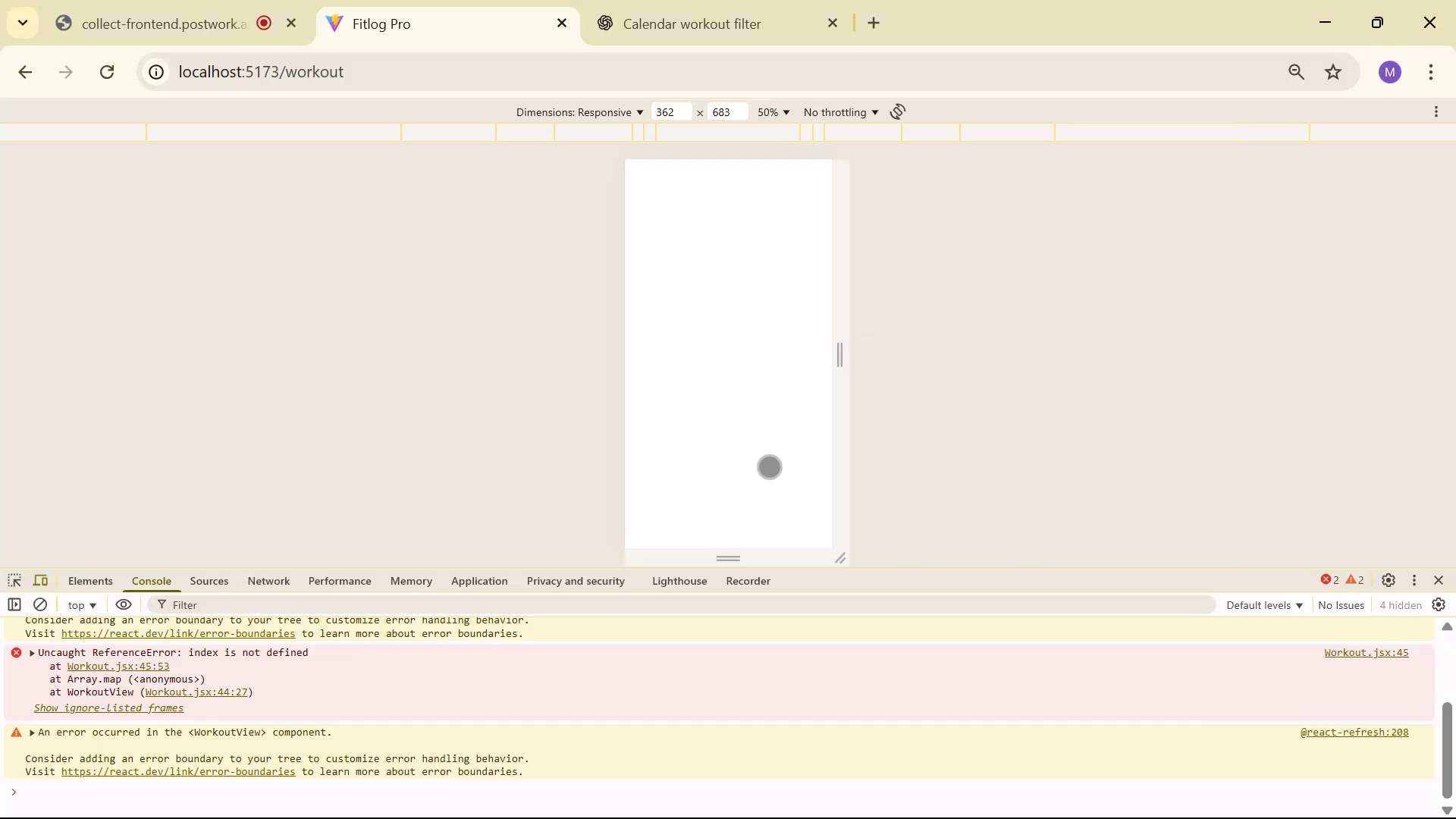 
scroll: coordinate [645, 671], scroll_direction: up, amount: 2.0
 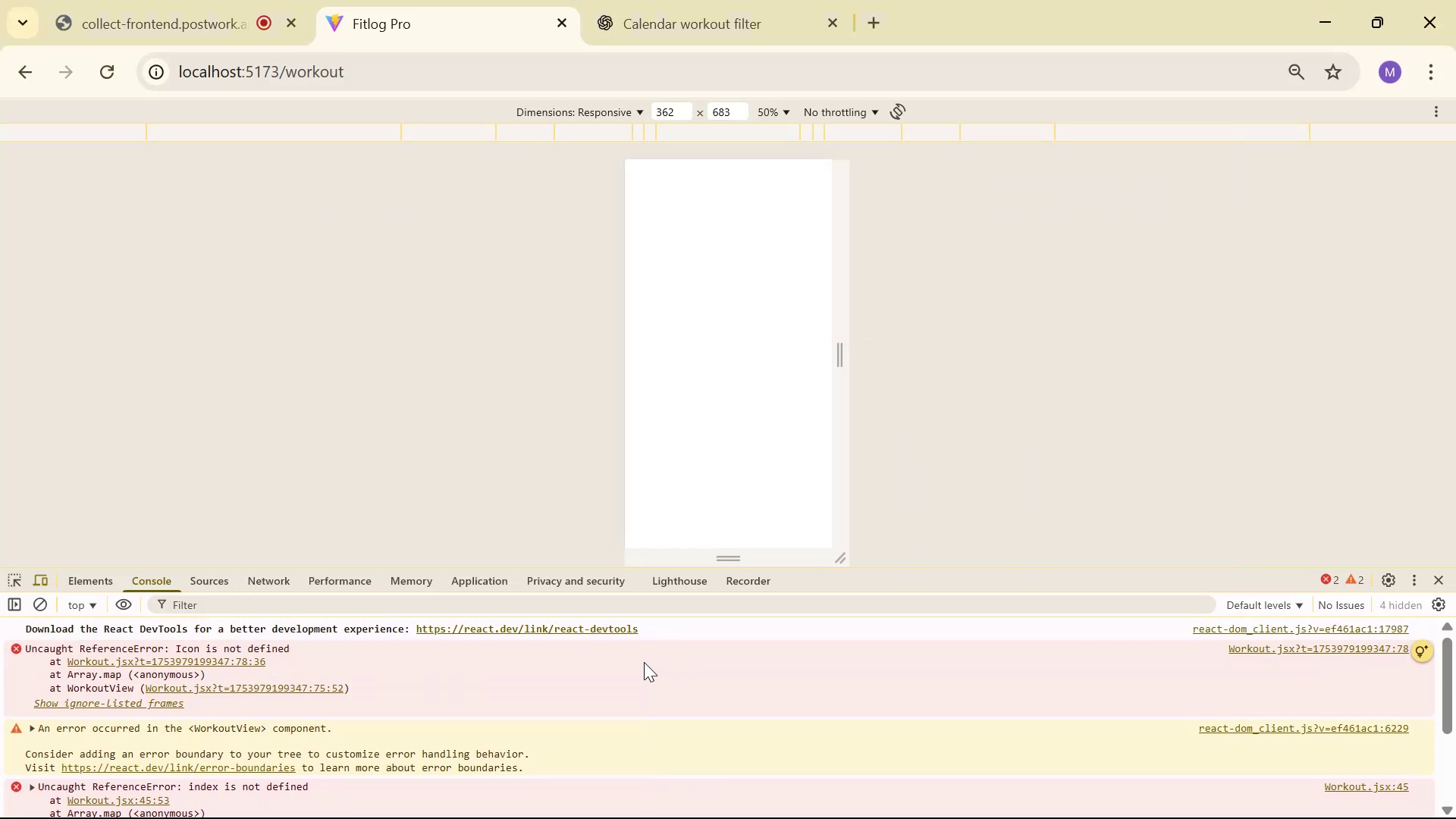 
key(Alt+AltLeft)
 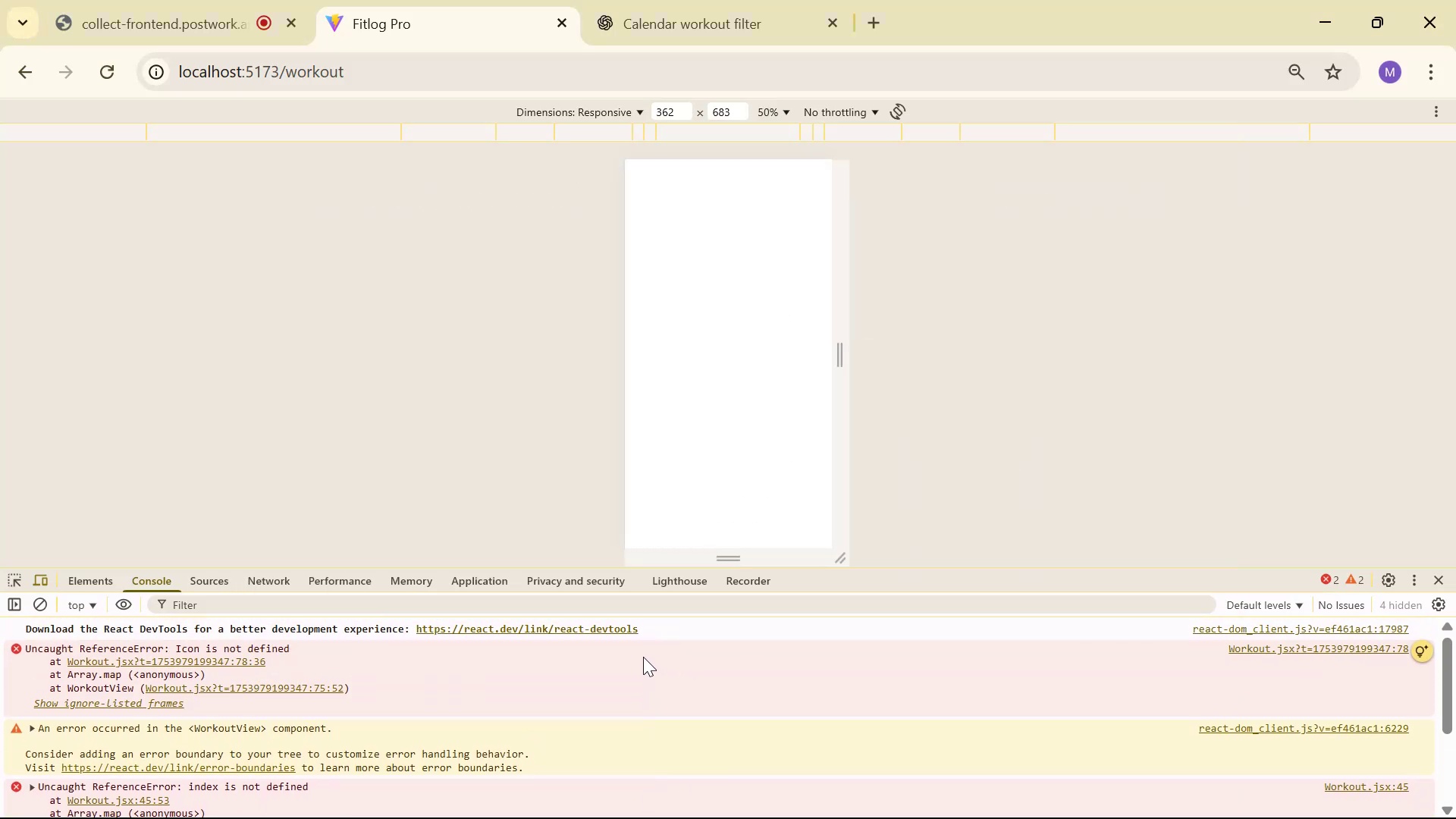 
key(Alt+Tab)
 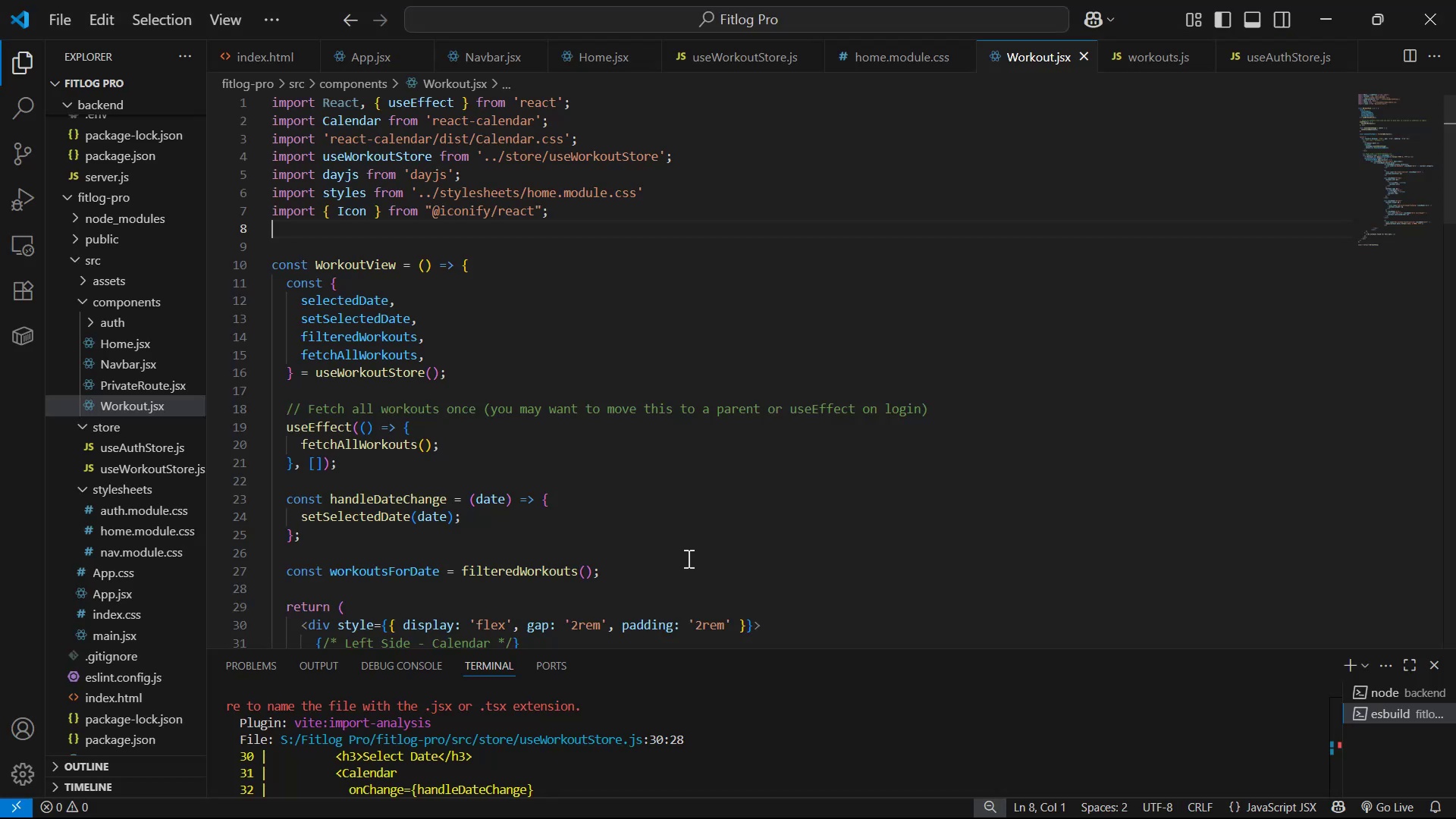 
scroll: coordinate [695, 467], scroll_direction: down, amount: 13.0
 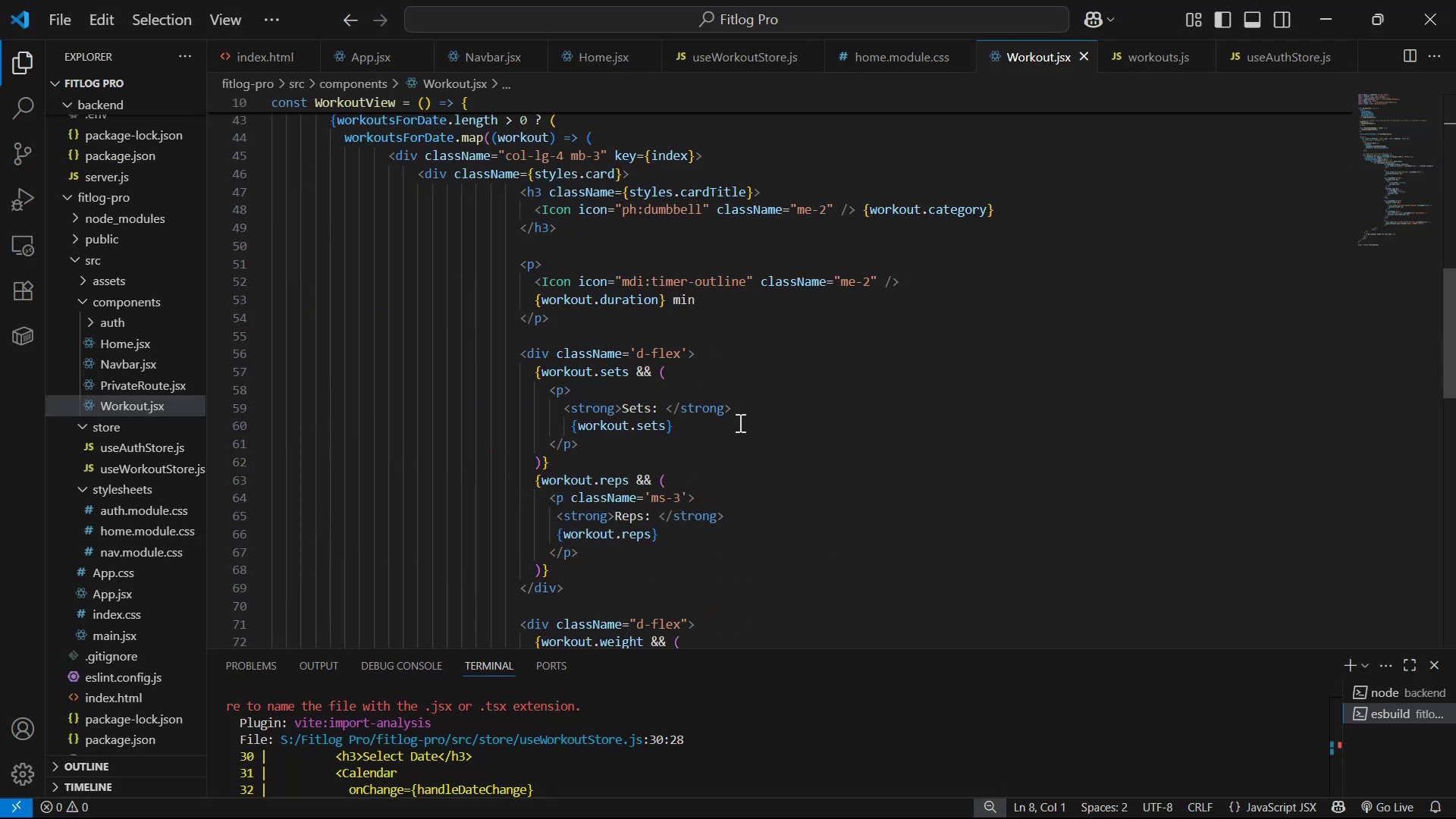 
scroll: coordinate [759, 353], scroll_direction: up, amount: 2.0
 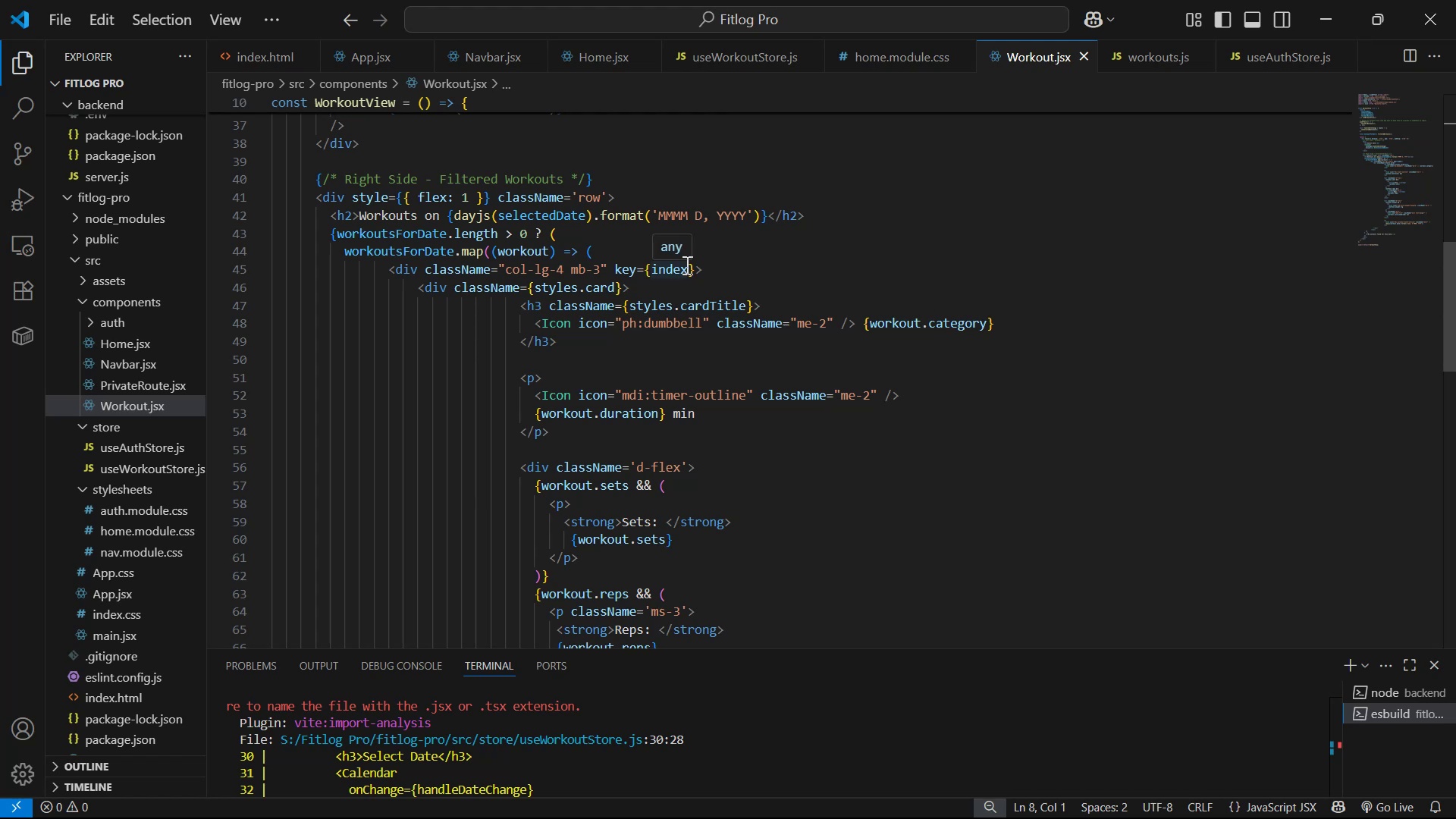 
key(Control+C)
 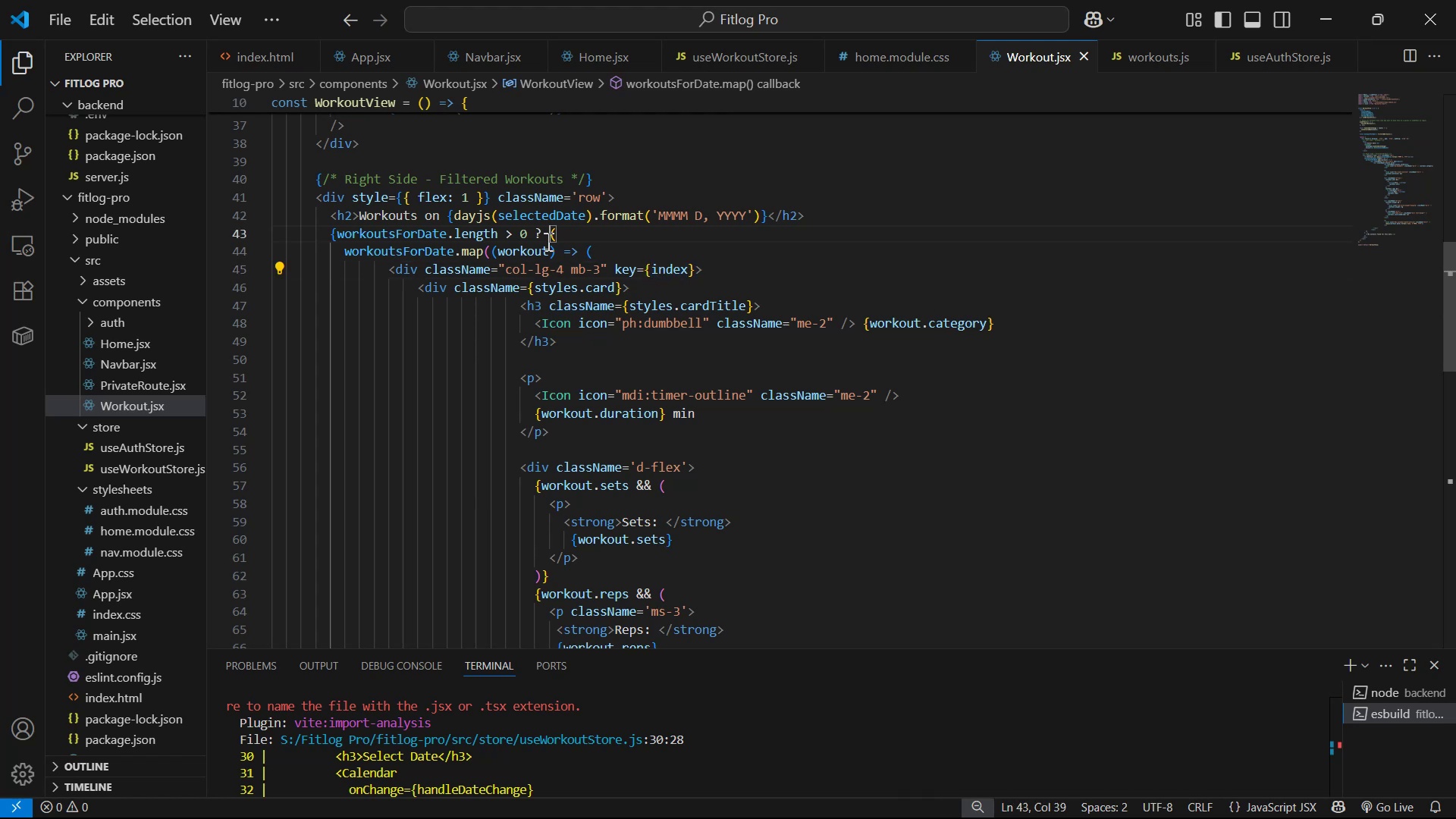 
double_click([553, 253])
 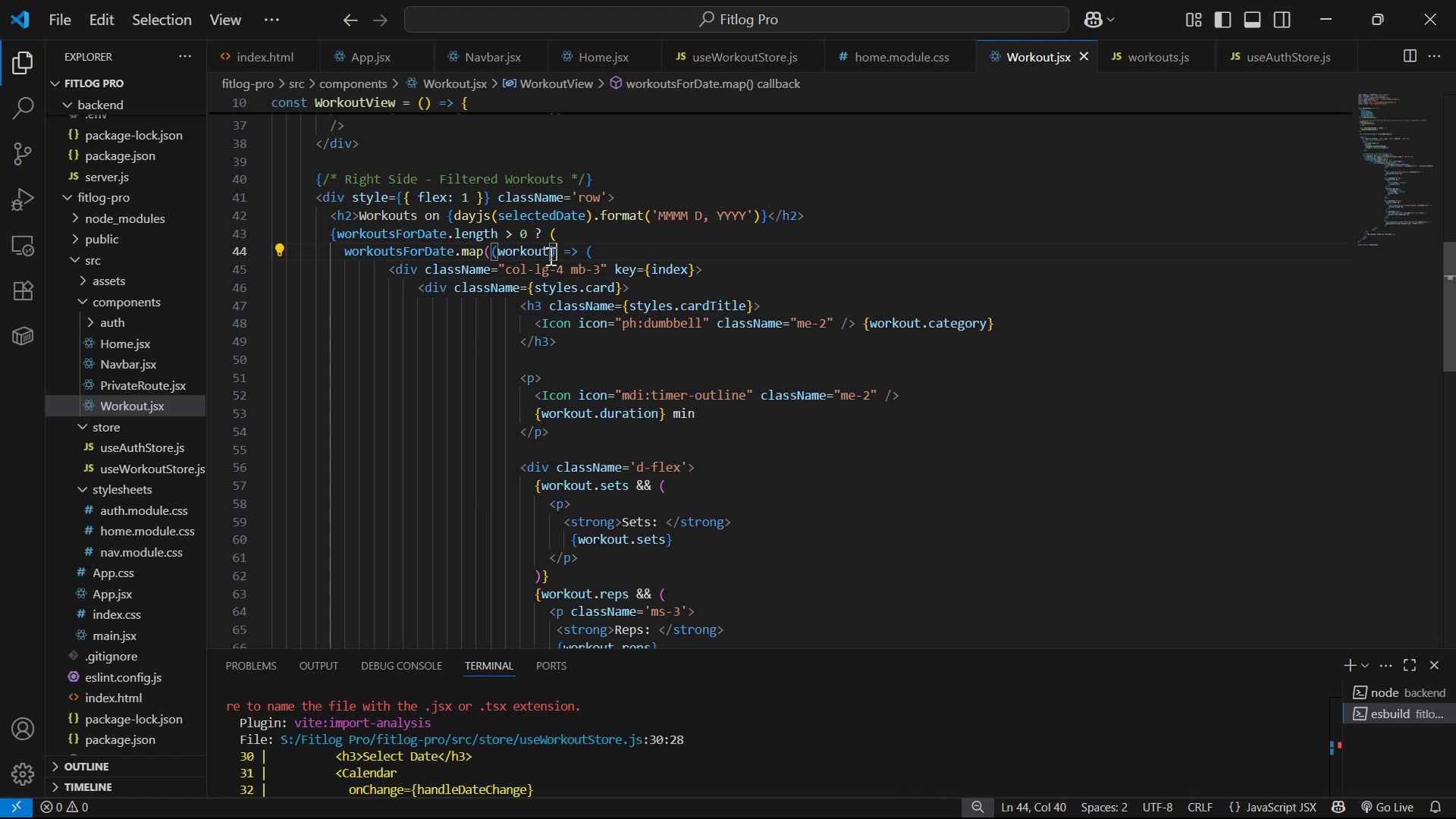 
left_click([545, 248])
 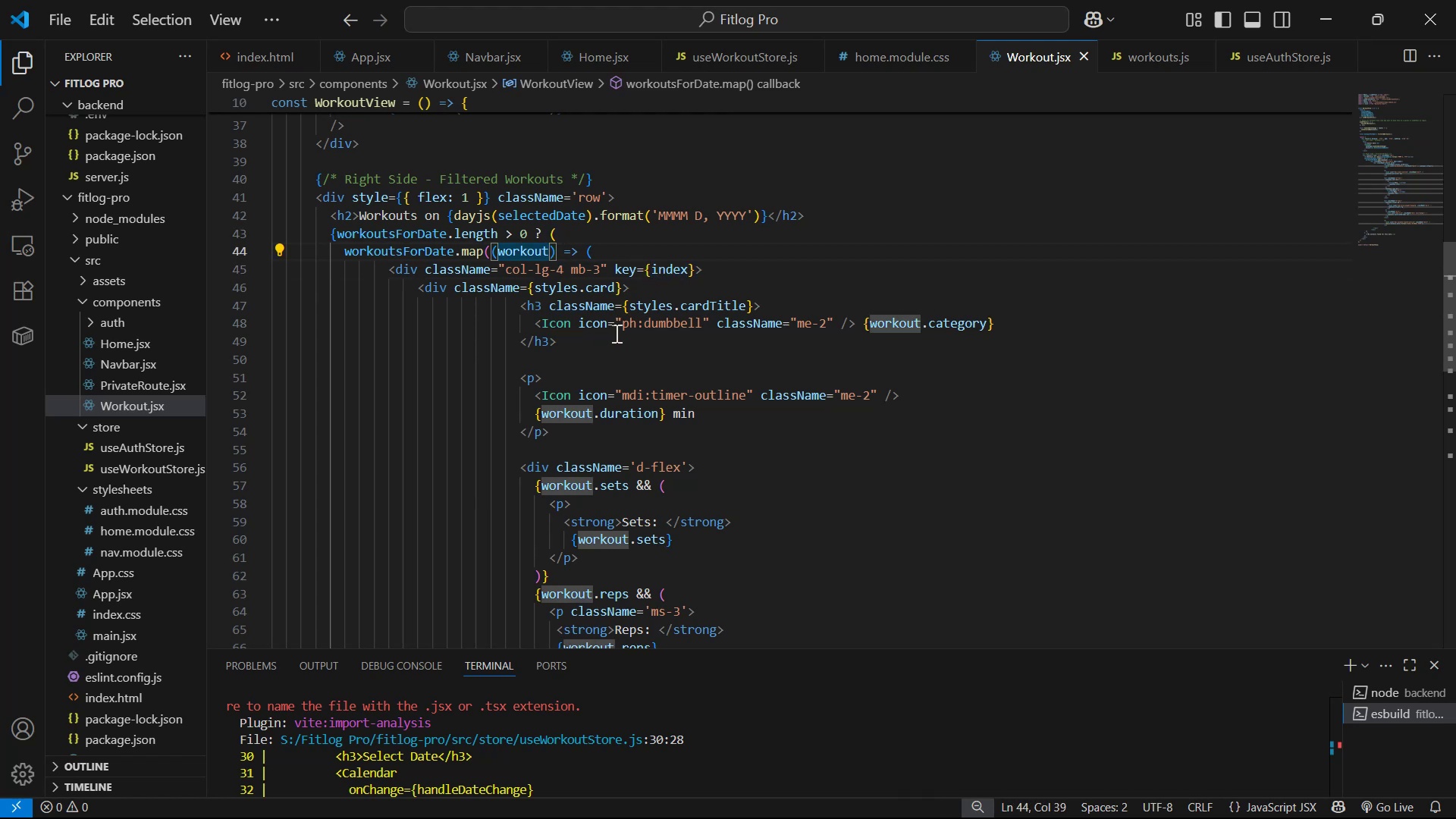 
key(Comma)
 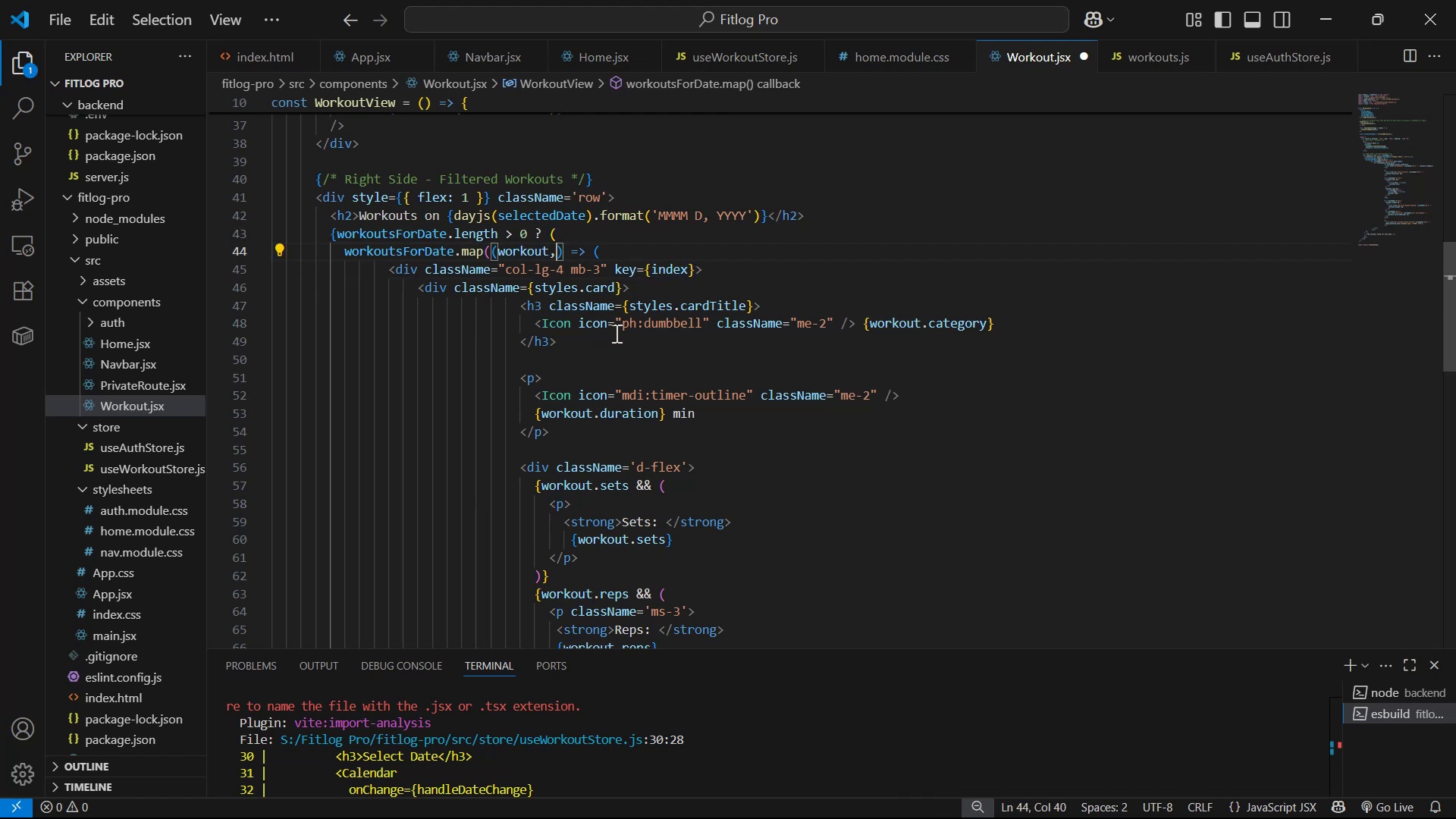 
key(Space)
 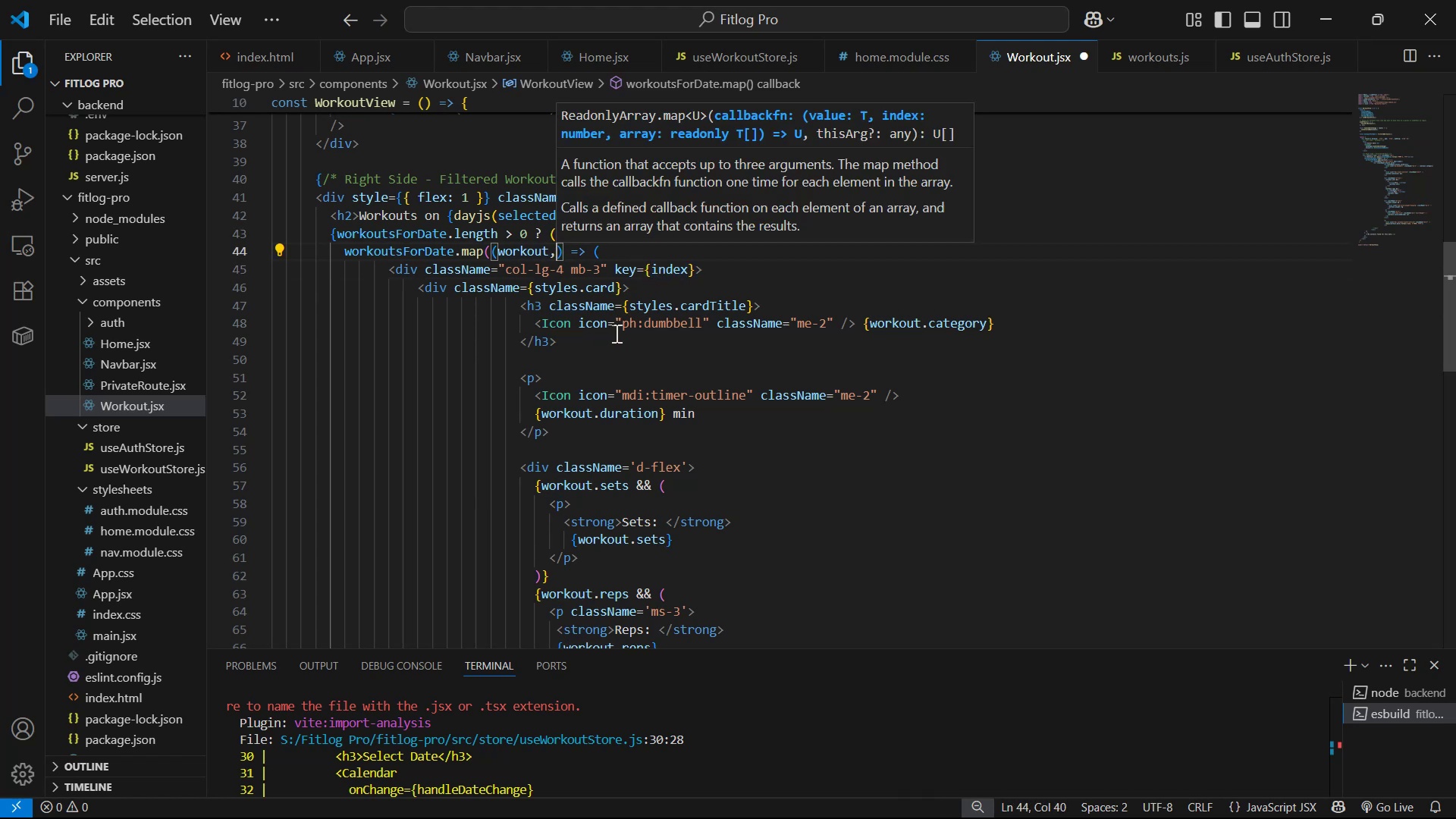 
key(Control+V)
 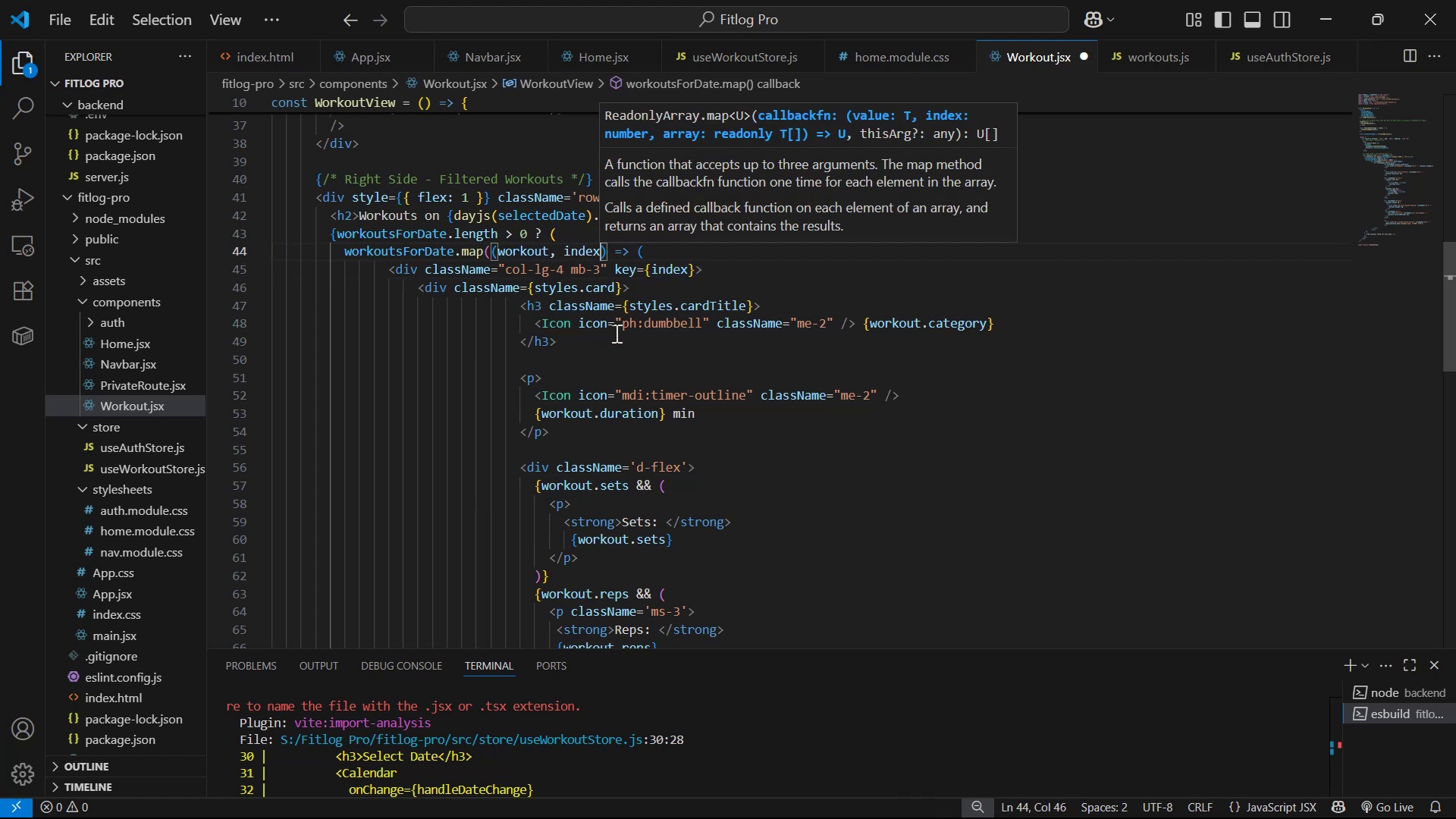 
key(Control+S)
 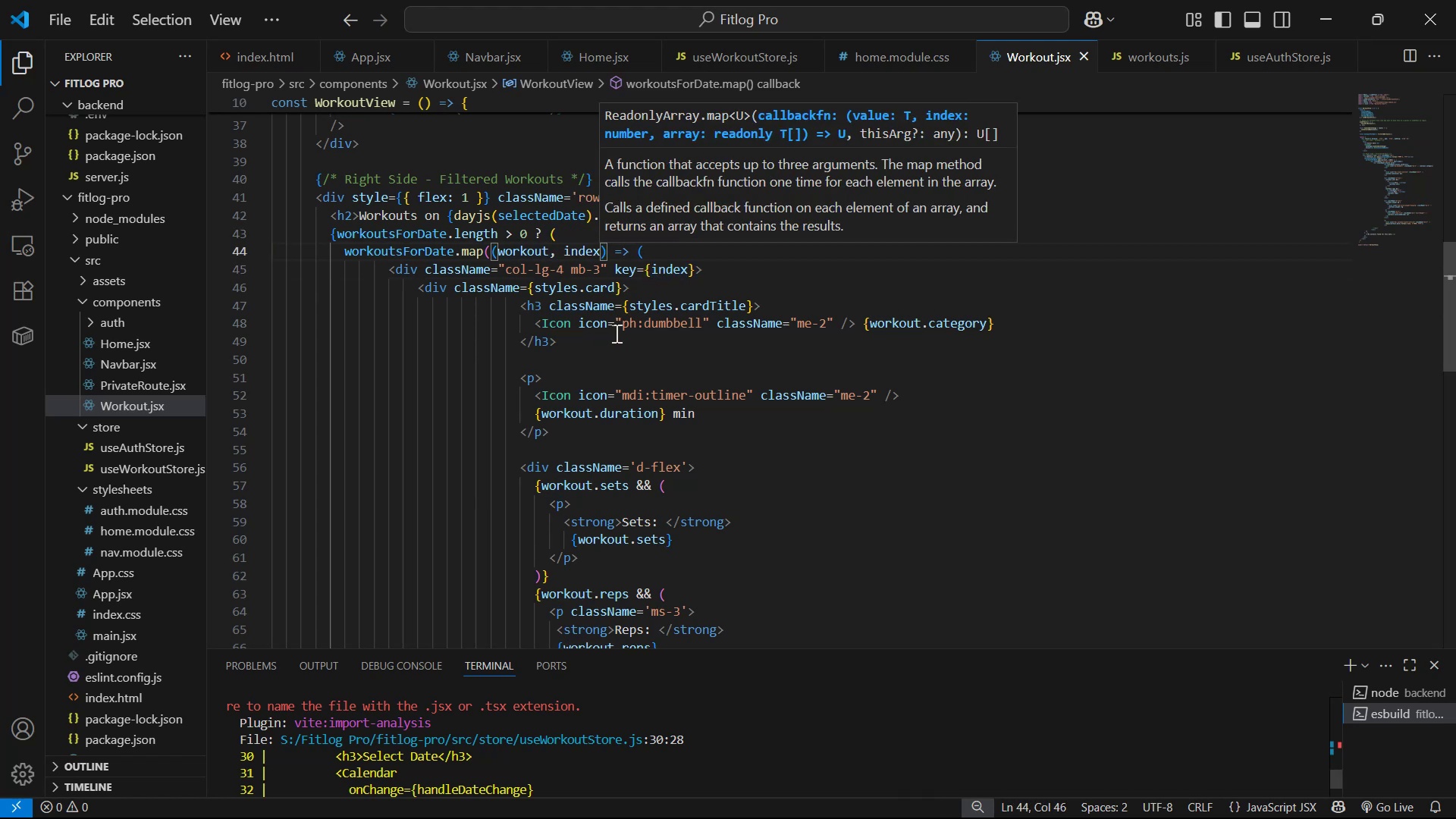 
key(Alt+AltLeft)
 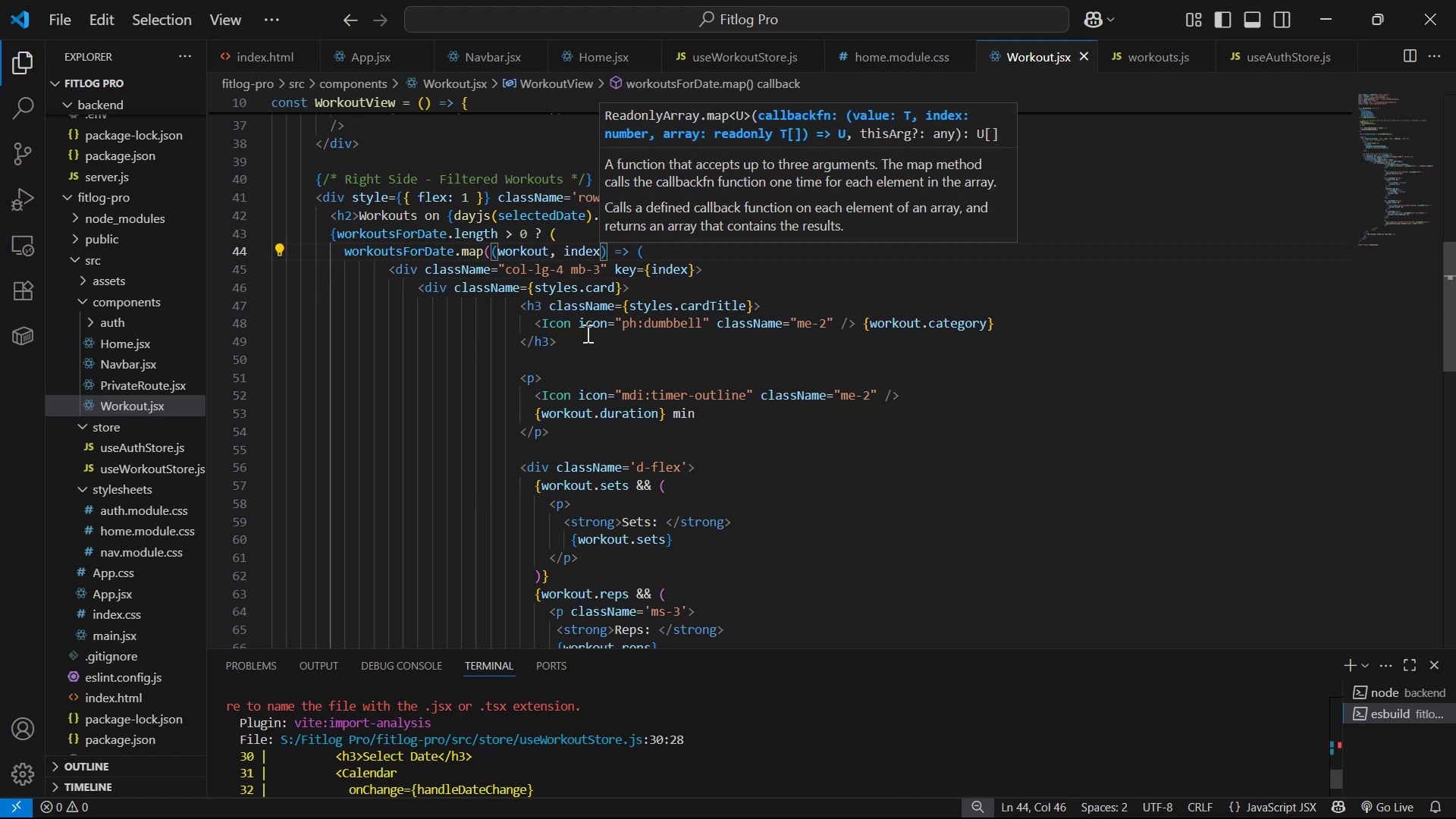 
key(Alt+Tab)
 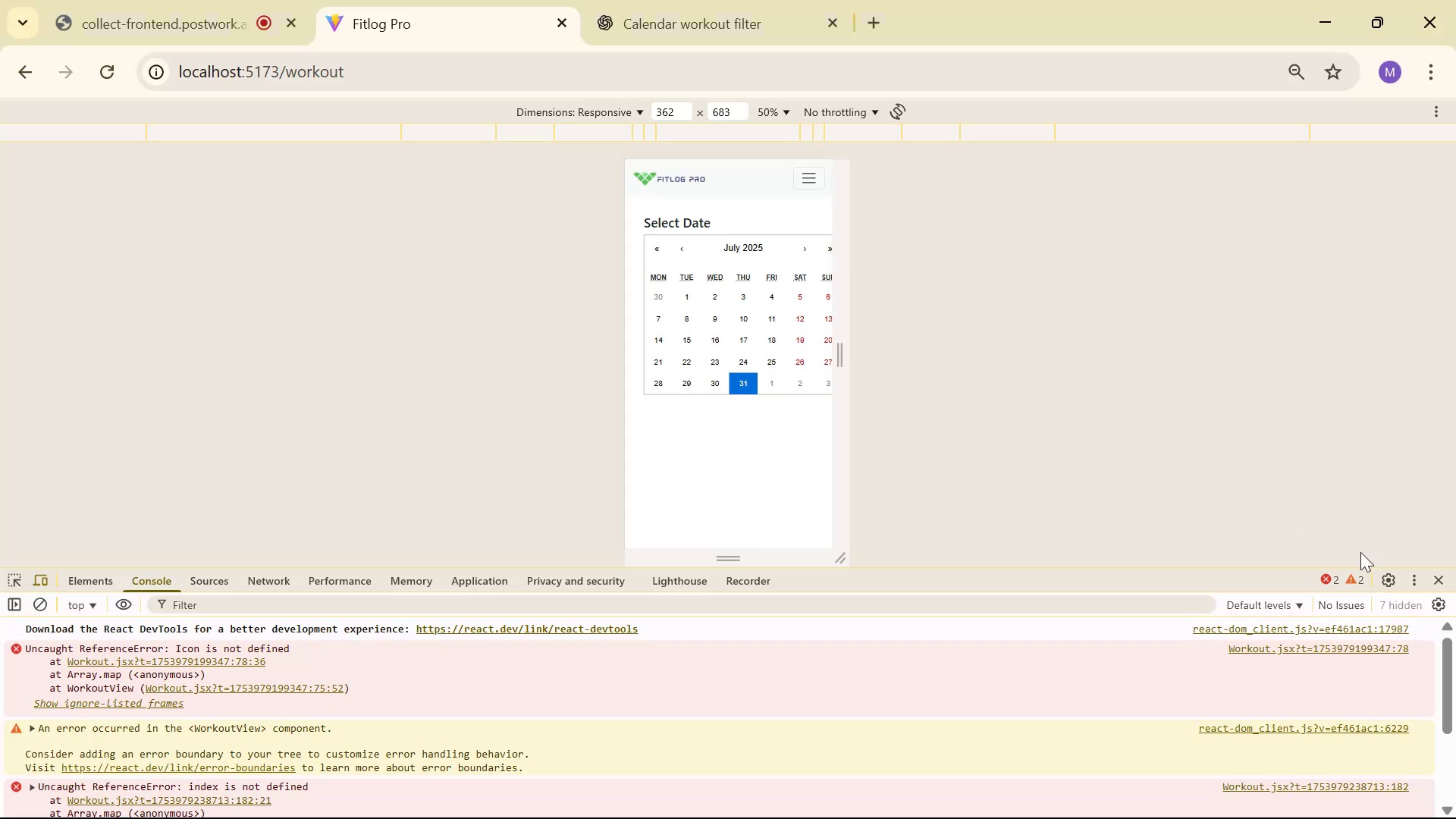 
left_click([1439, 573])
 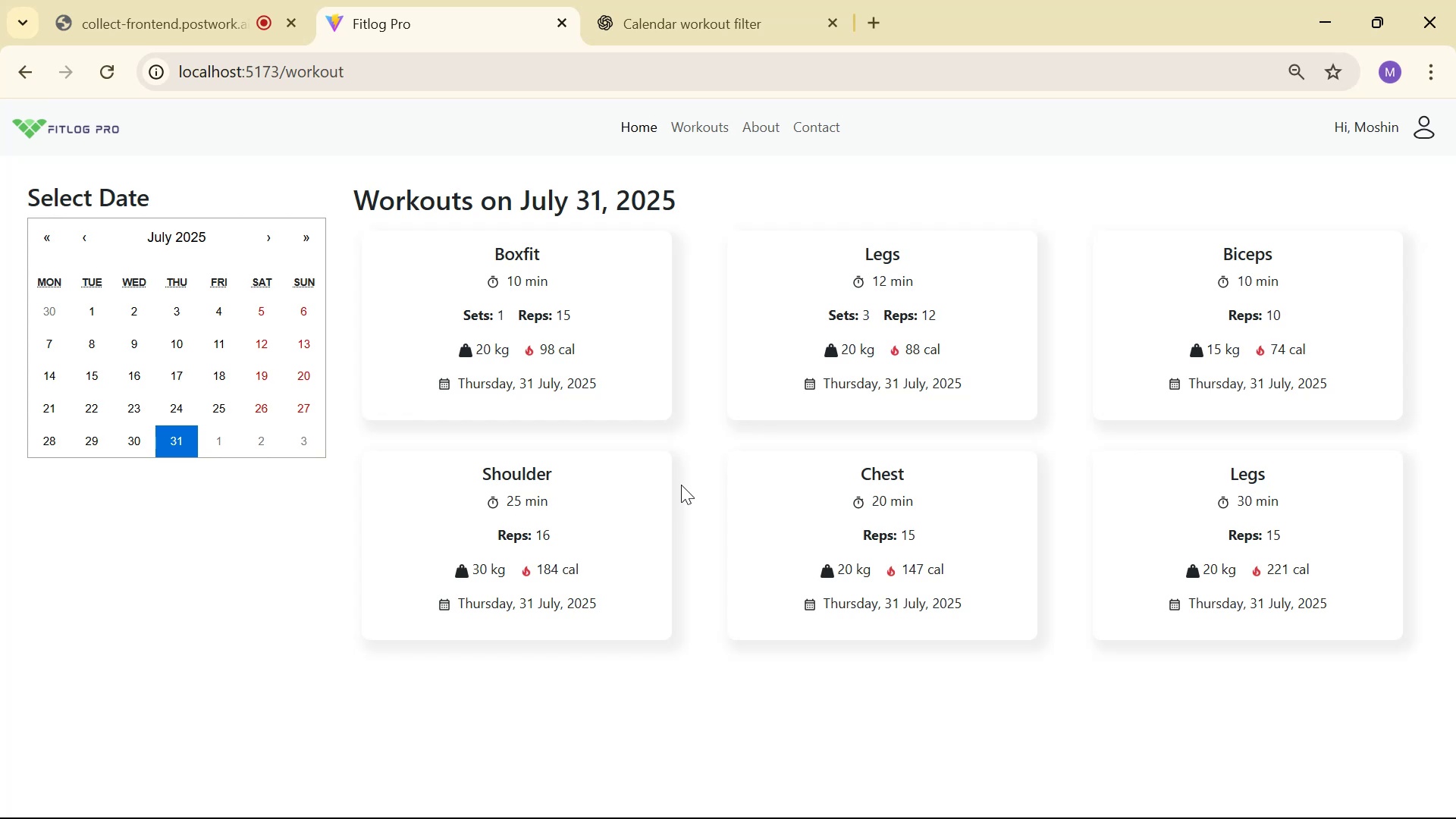 
wait(5.05)
 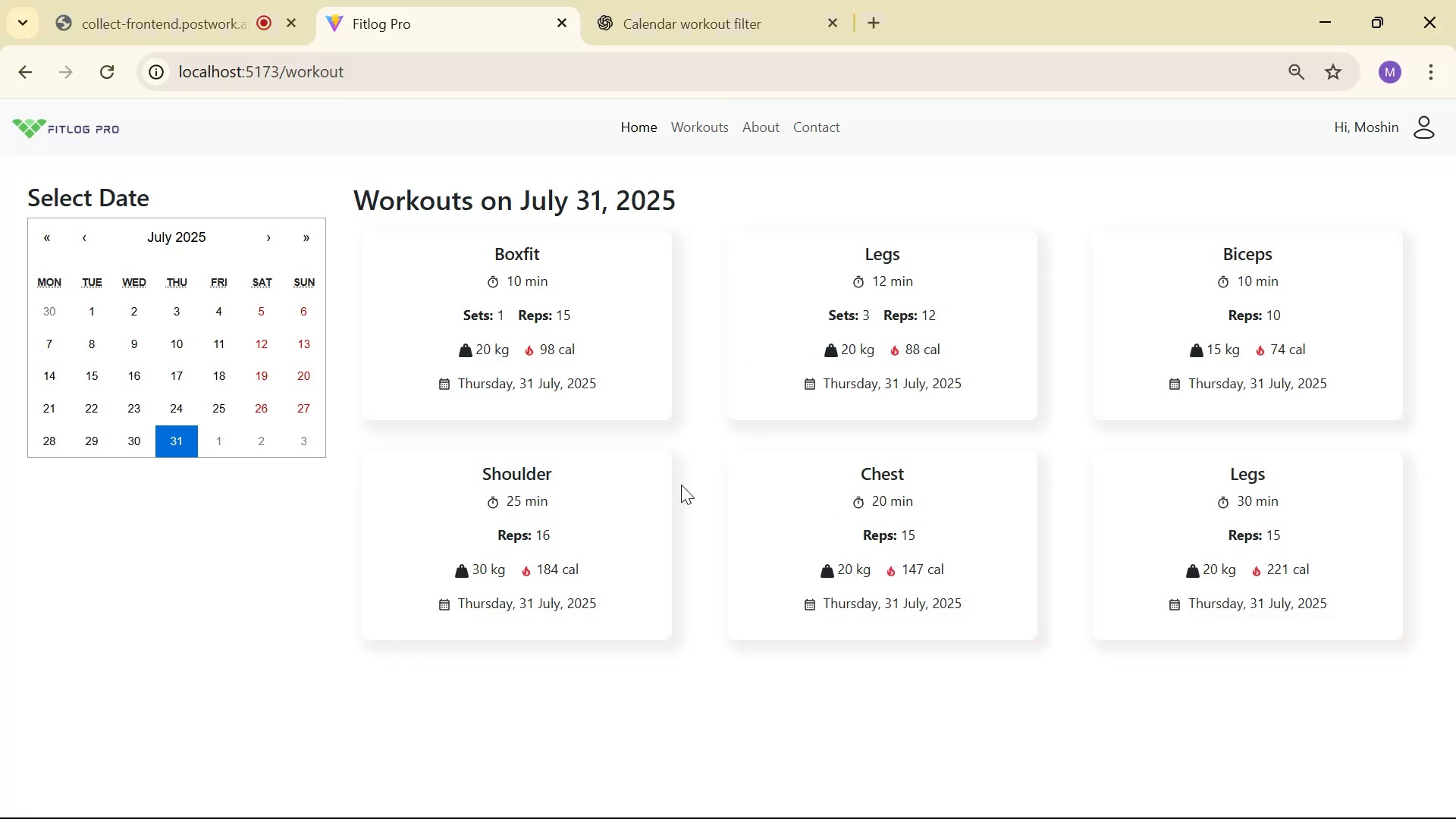 
scroll: coordinate [765, 435], scroll_direction: up, amount: 1.0
 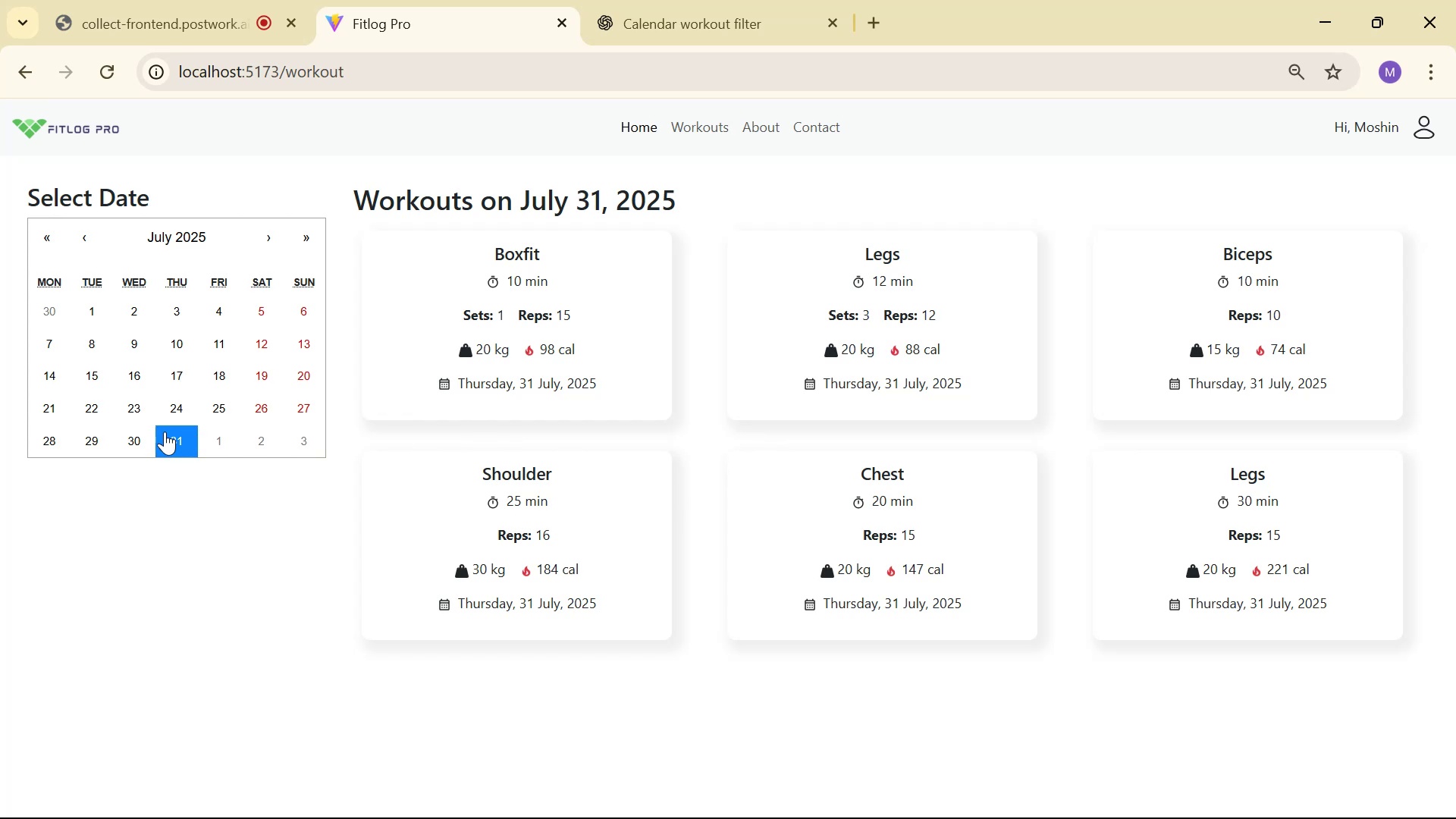 
left_click([121, 444])
 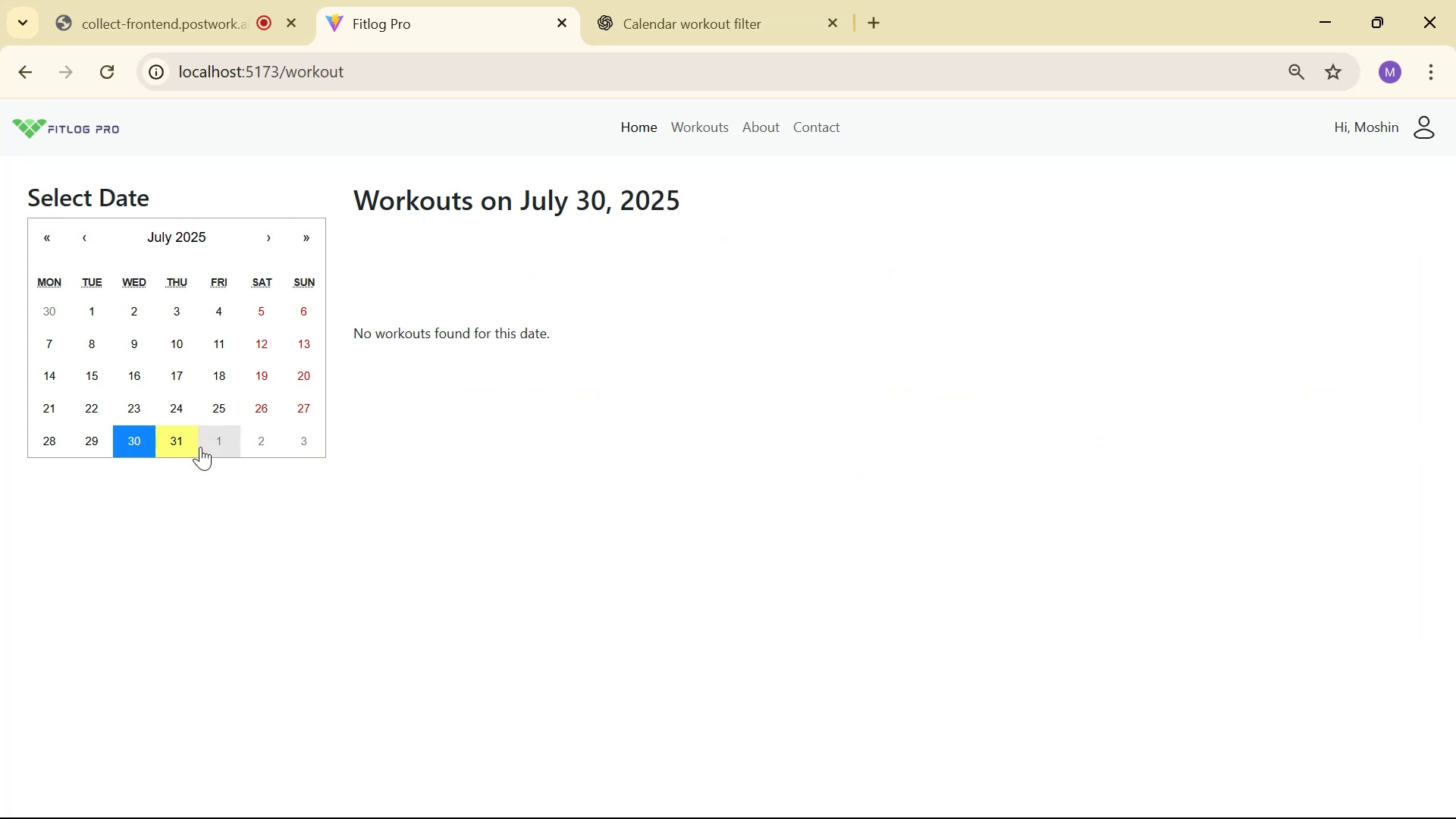 
left_click([200, 447])
 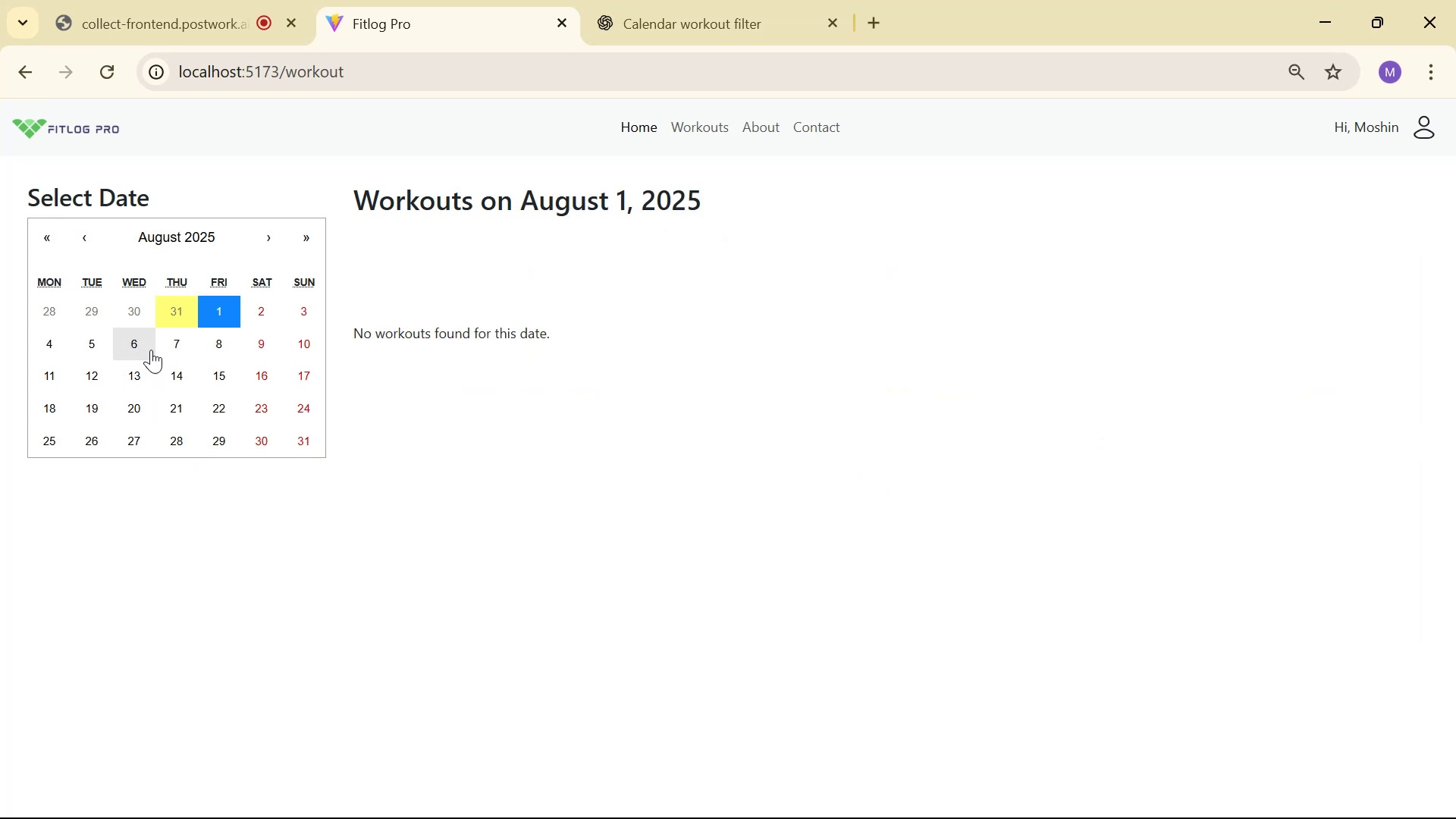 
left_click([163, 312])
 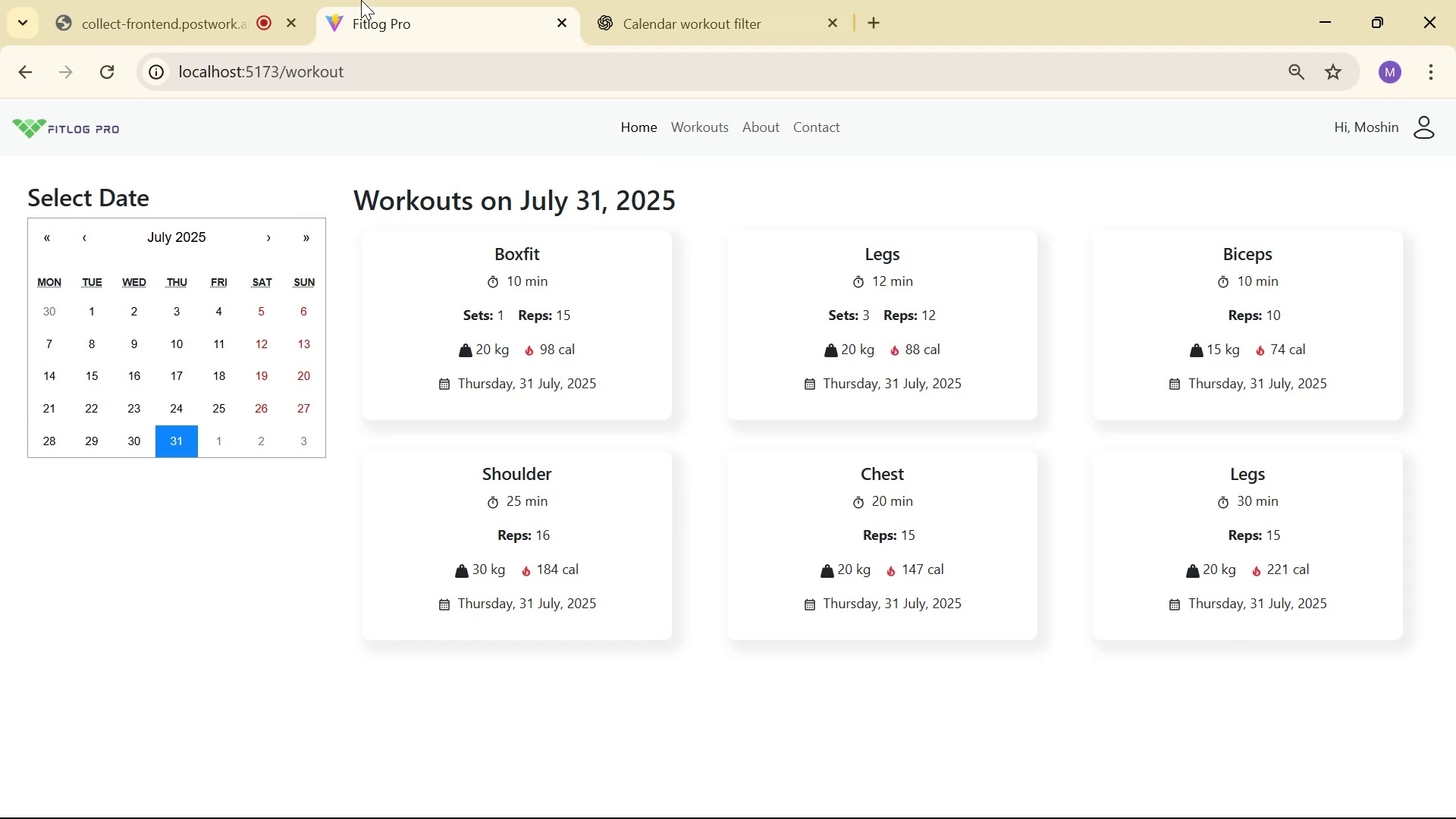 
left_click([644, 126])
 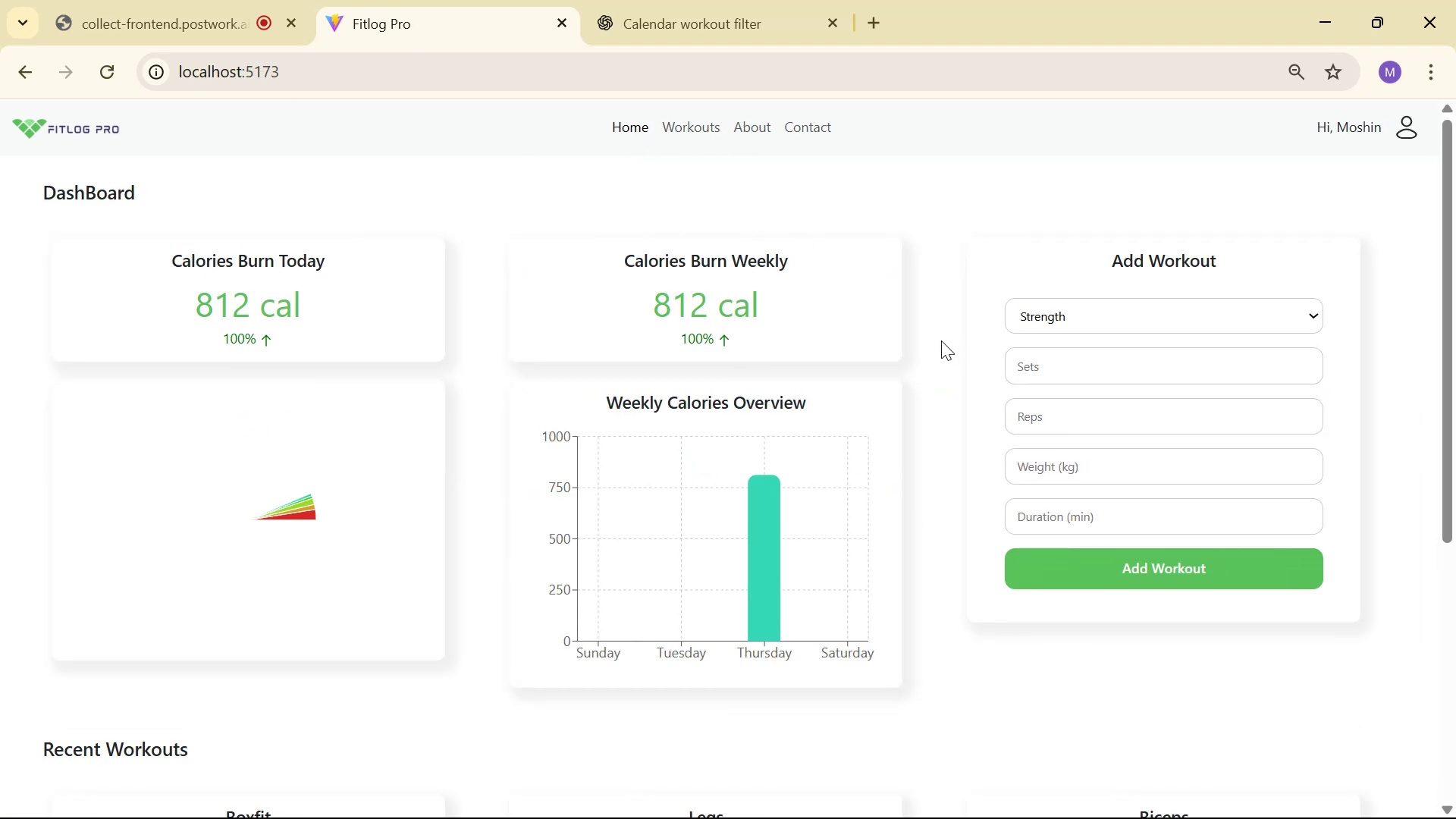 
left_click([675, 136])
 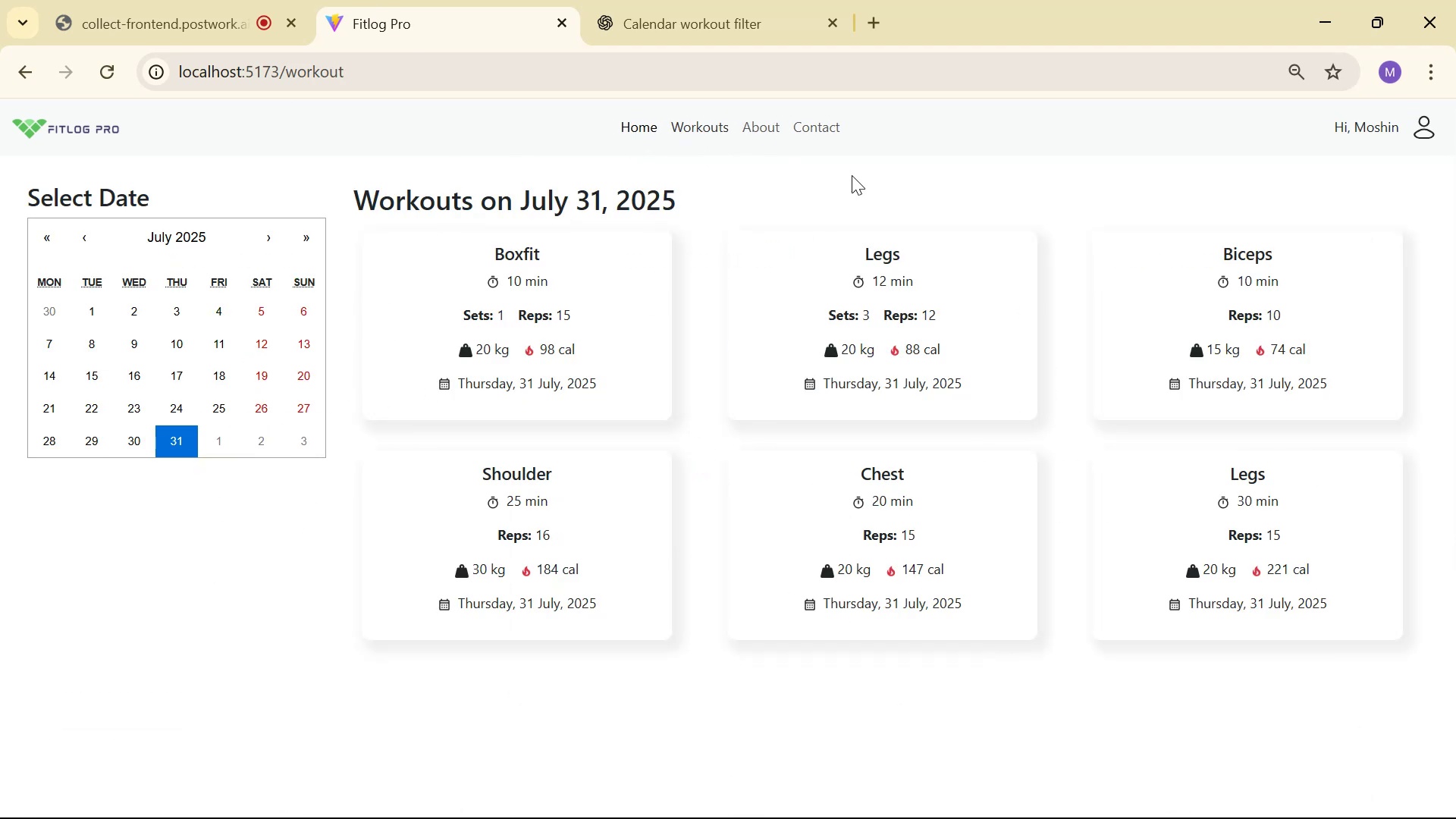 
left_click([152, 444])
 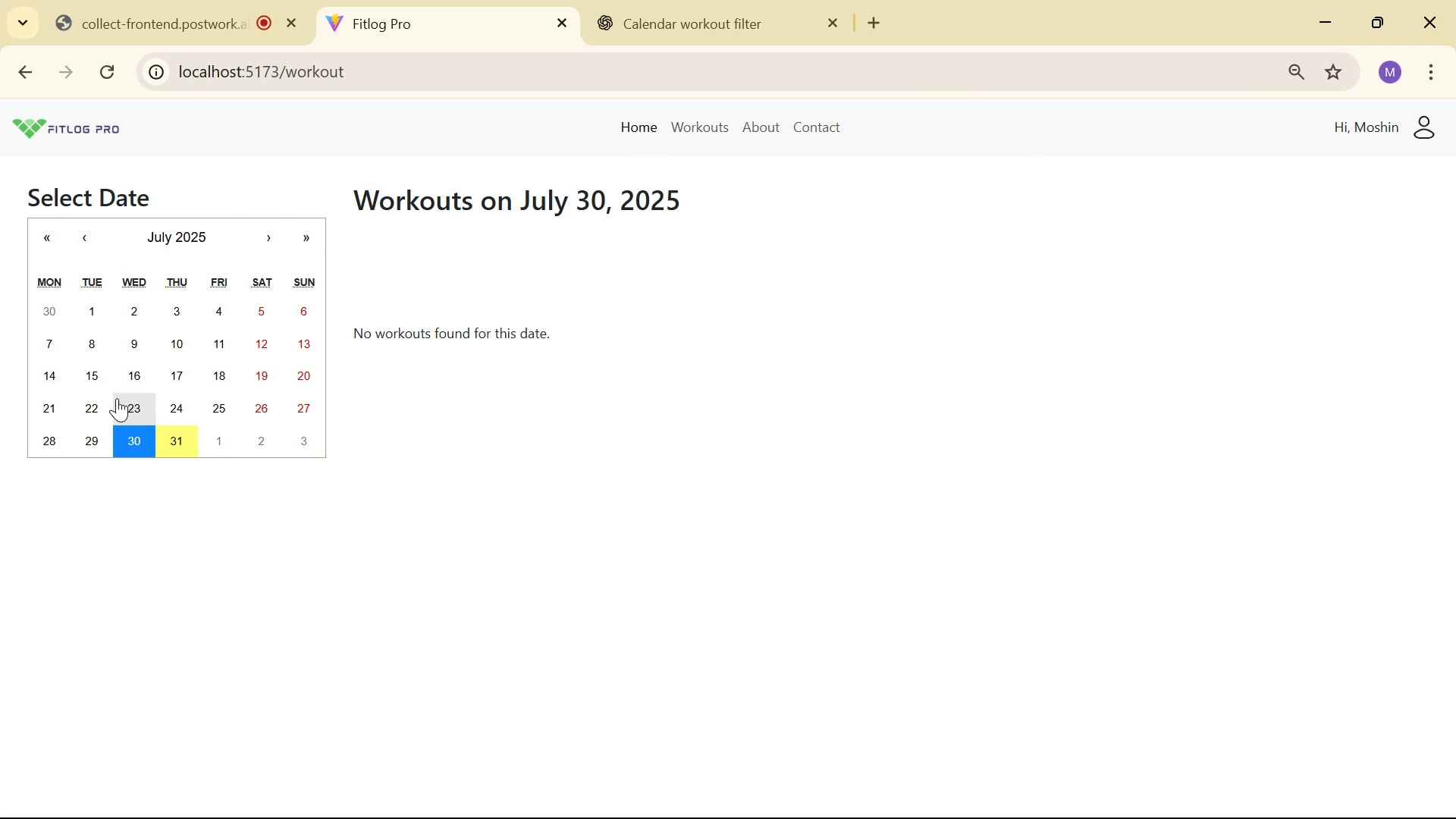 
left_click([86, 423])
 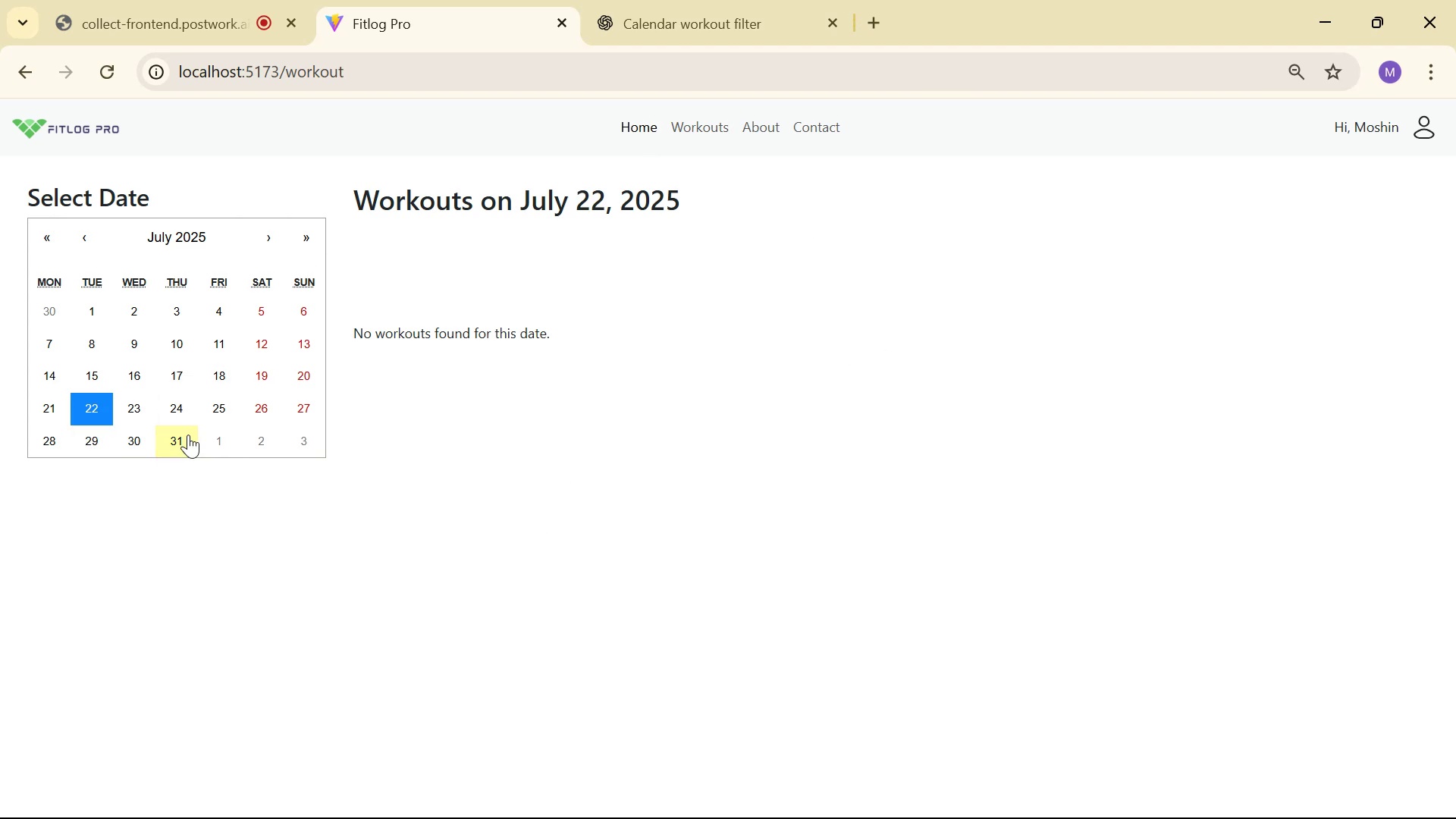 
left_click([189, 434])
 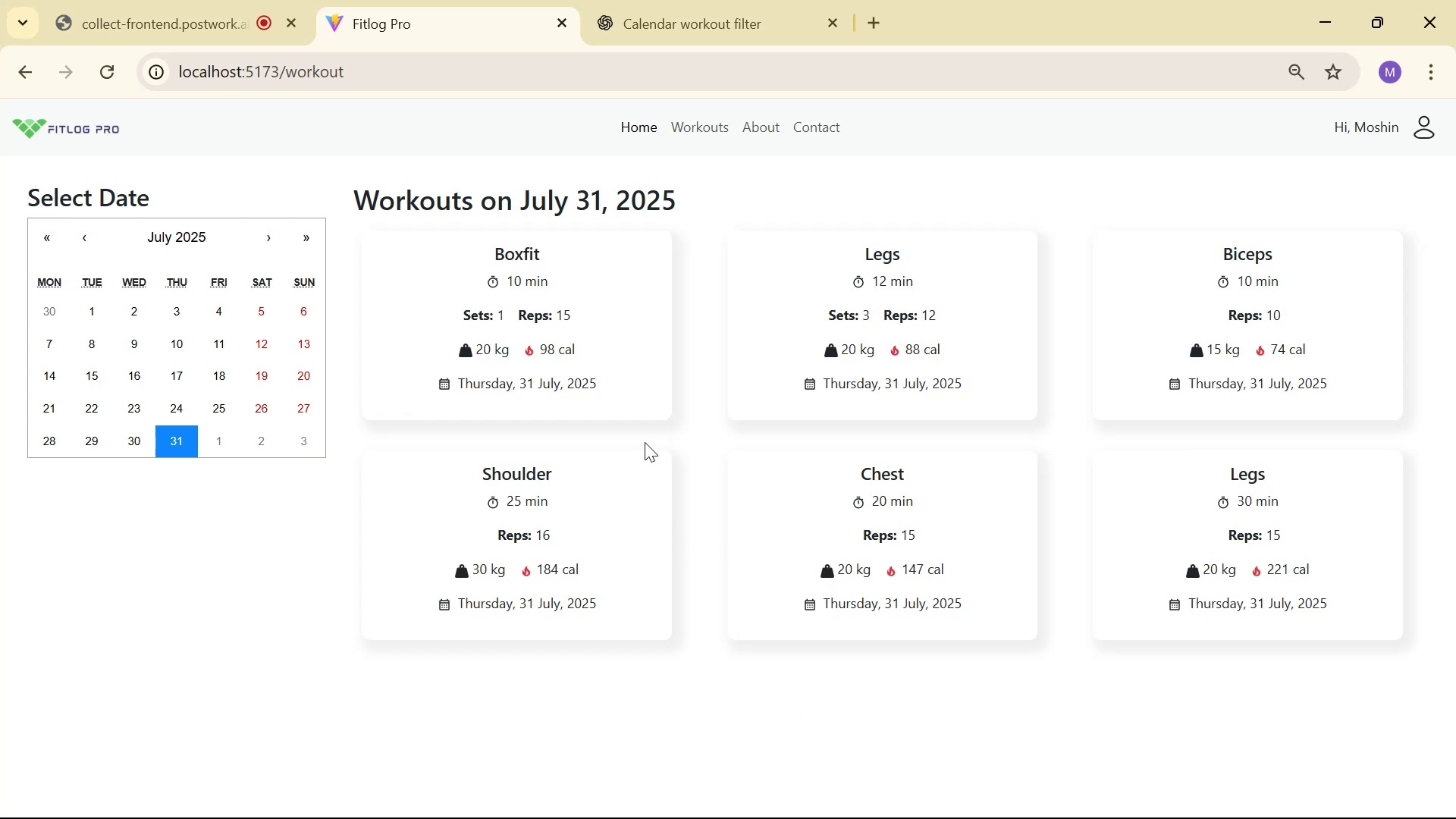 
wait(39.28)
 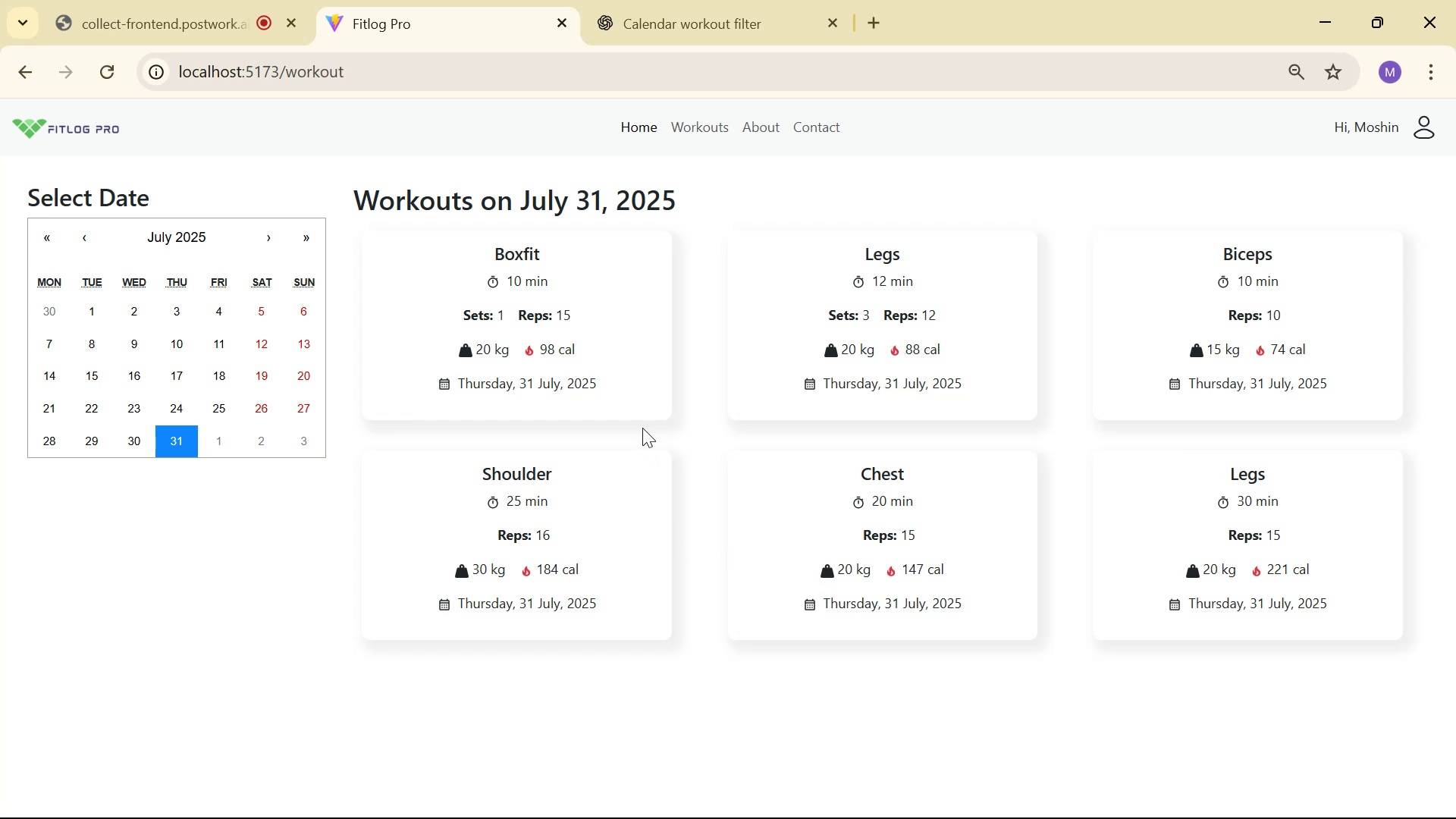 
key(Alt+Tab)
 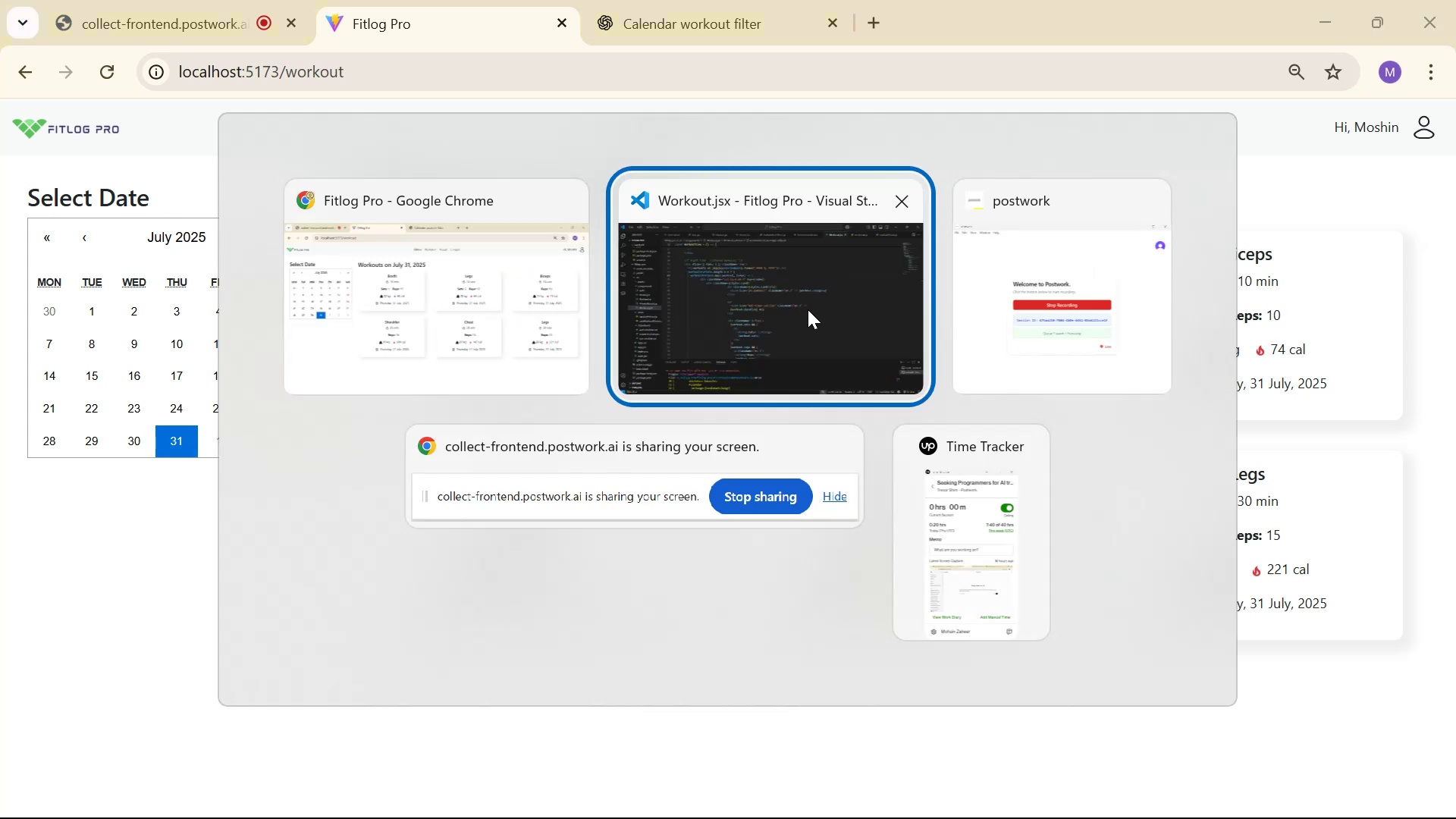 
scroll: coordinate [639, 395], scroll_direction: up, amount: 8.0
 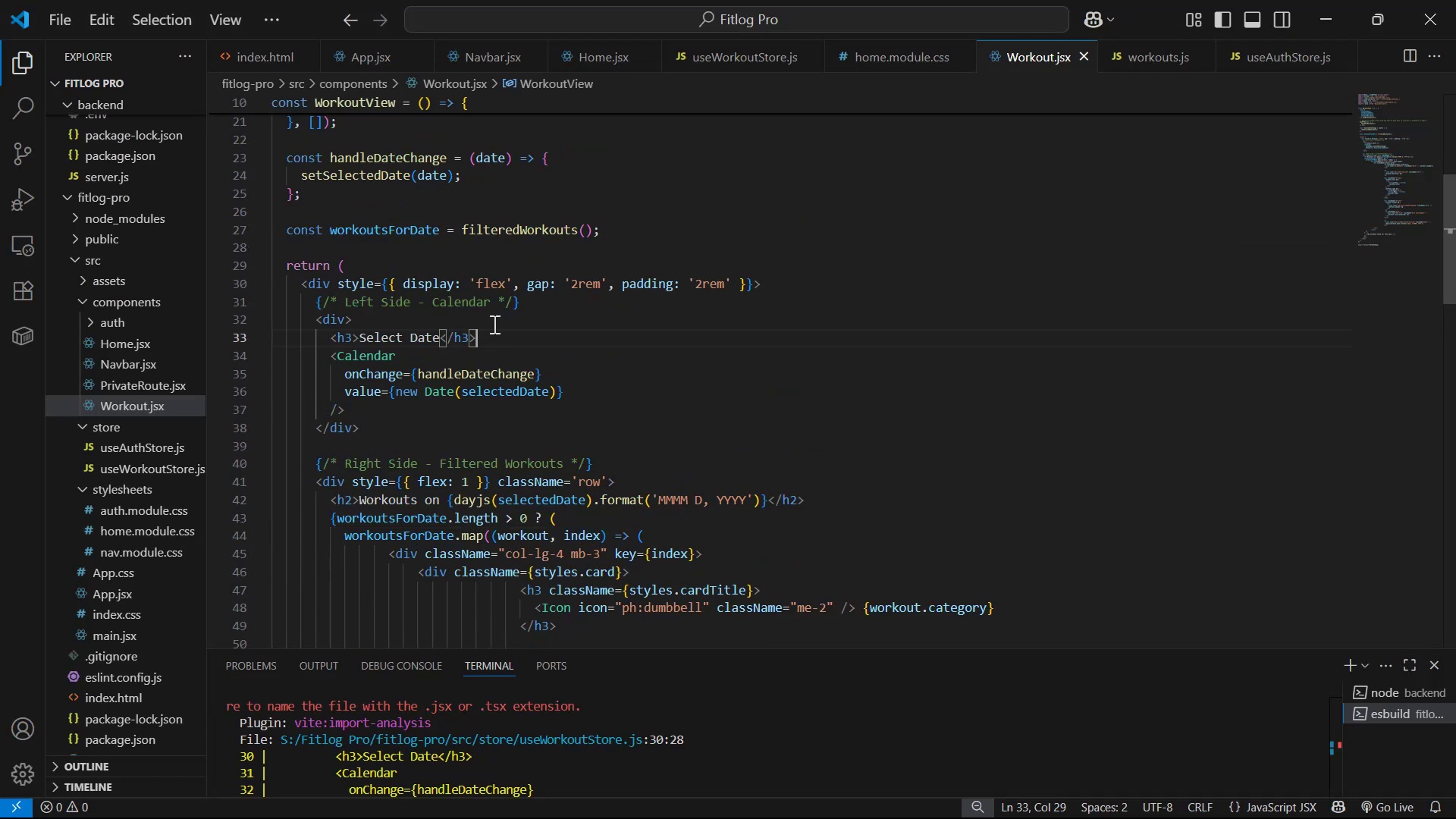 
key(Backspace)
 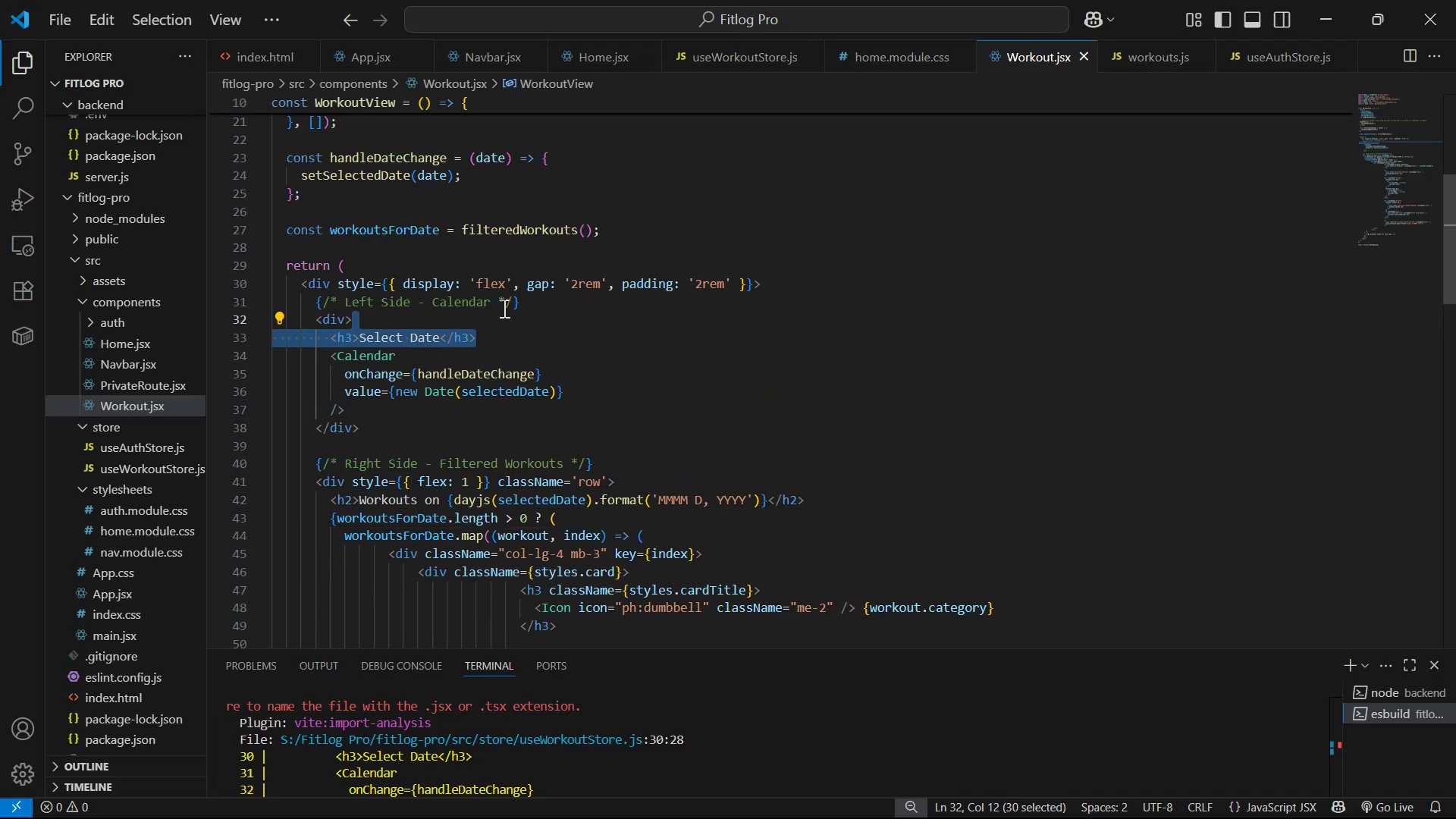 
key(Control+S)
 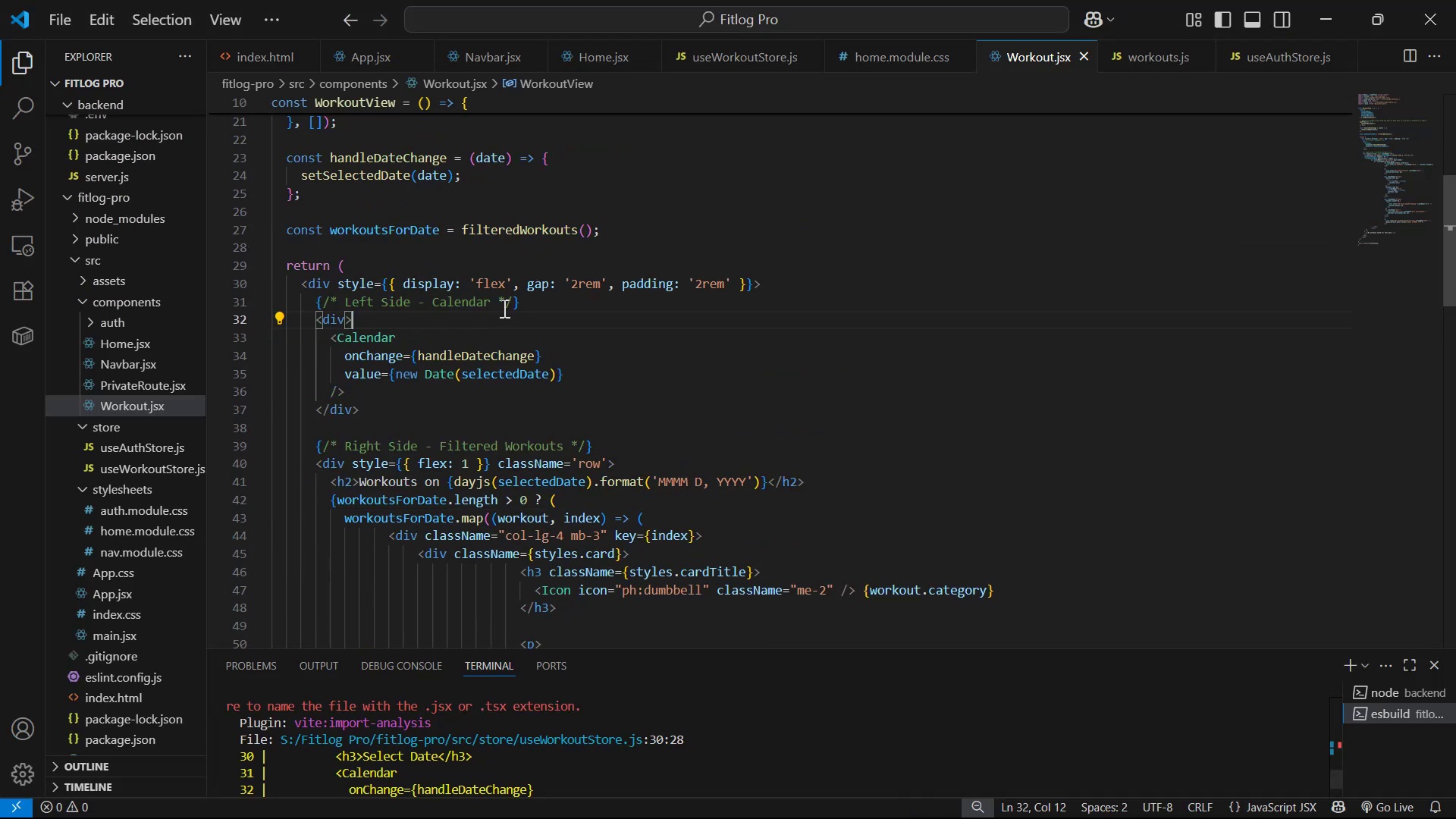 
key(Alt+AltLeft)
 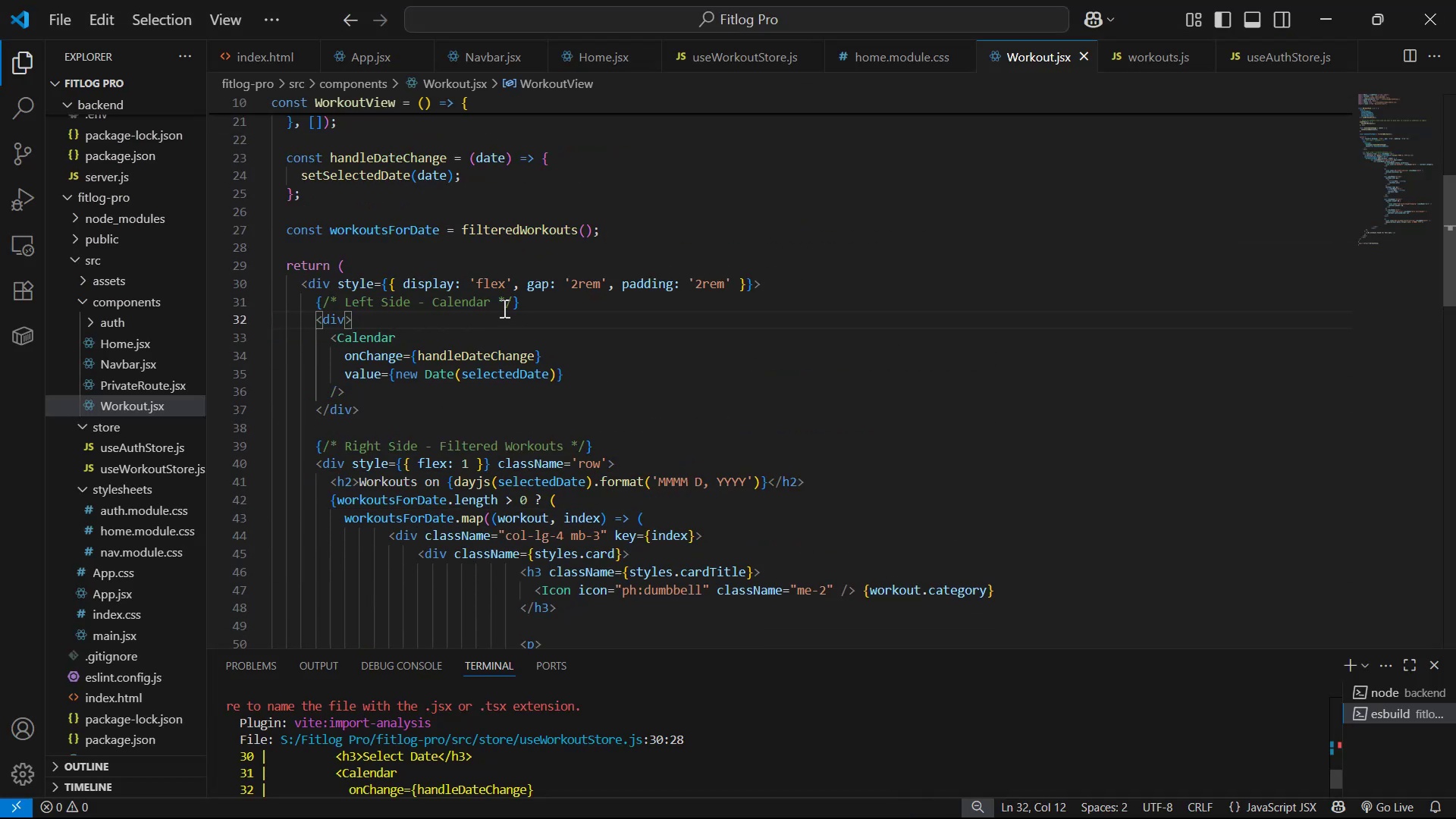 
key(Alt+Tab)
 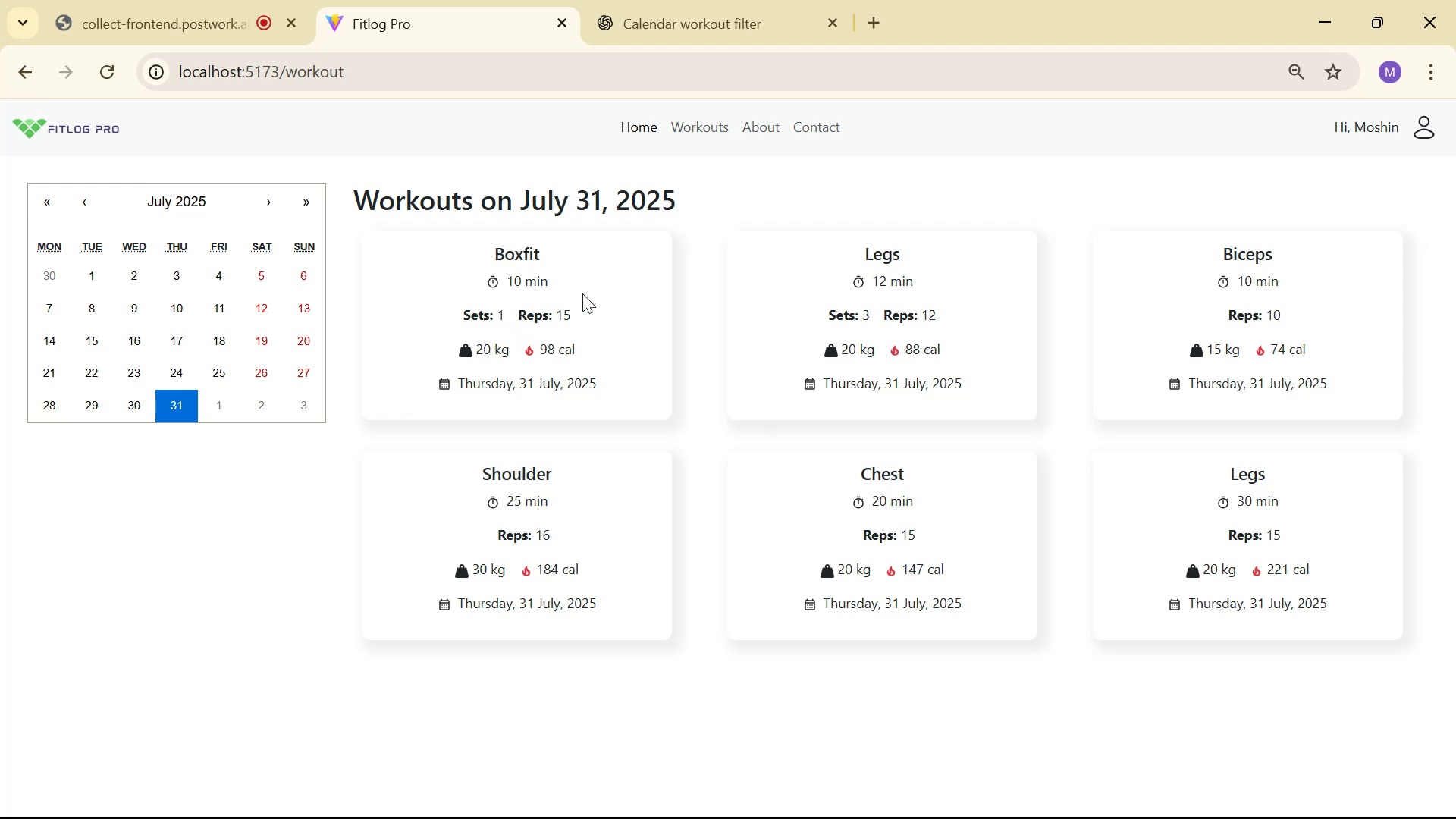 
key(Alt+AltLeft)
 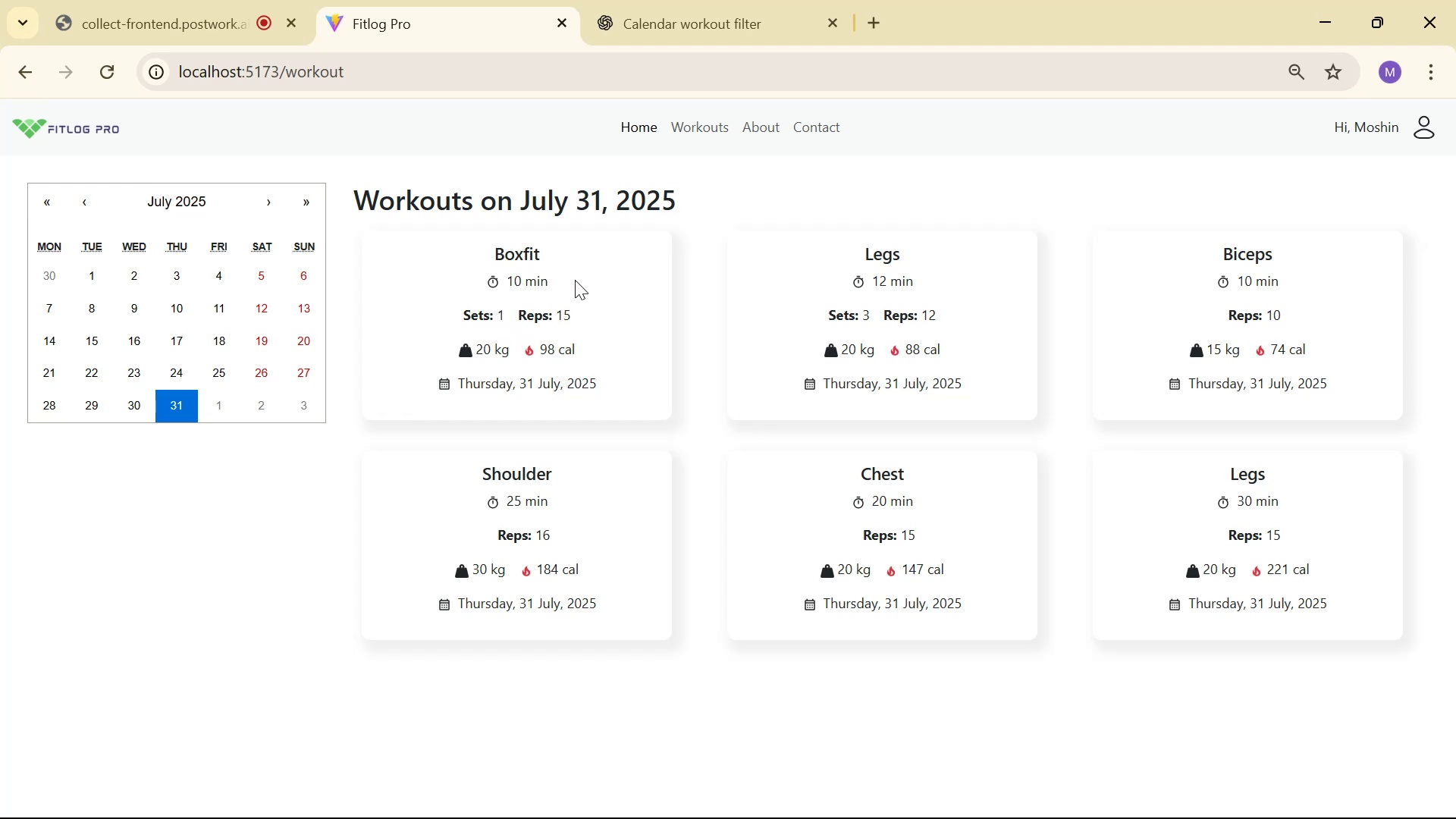 
key(Alt+Tab)
 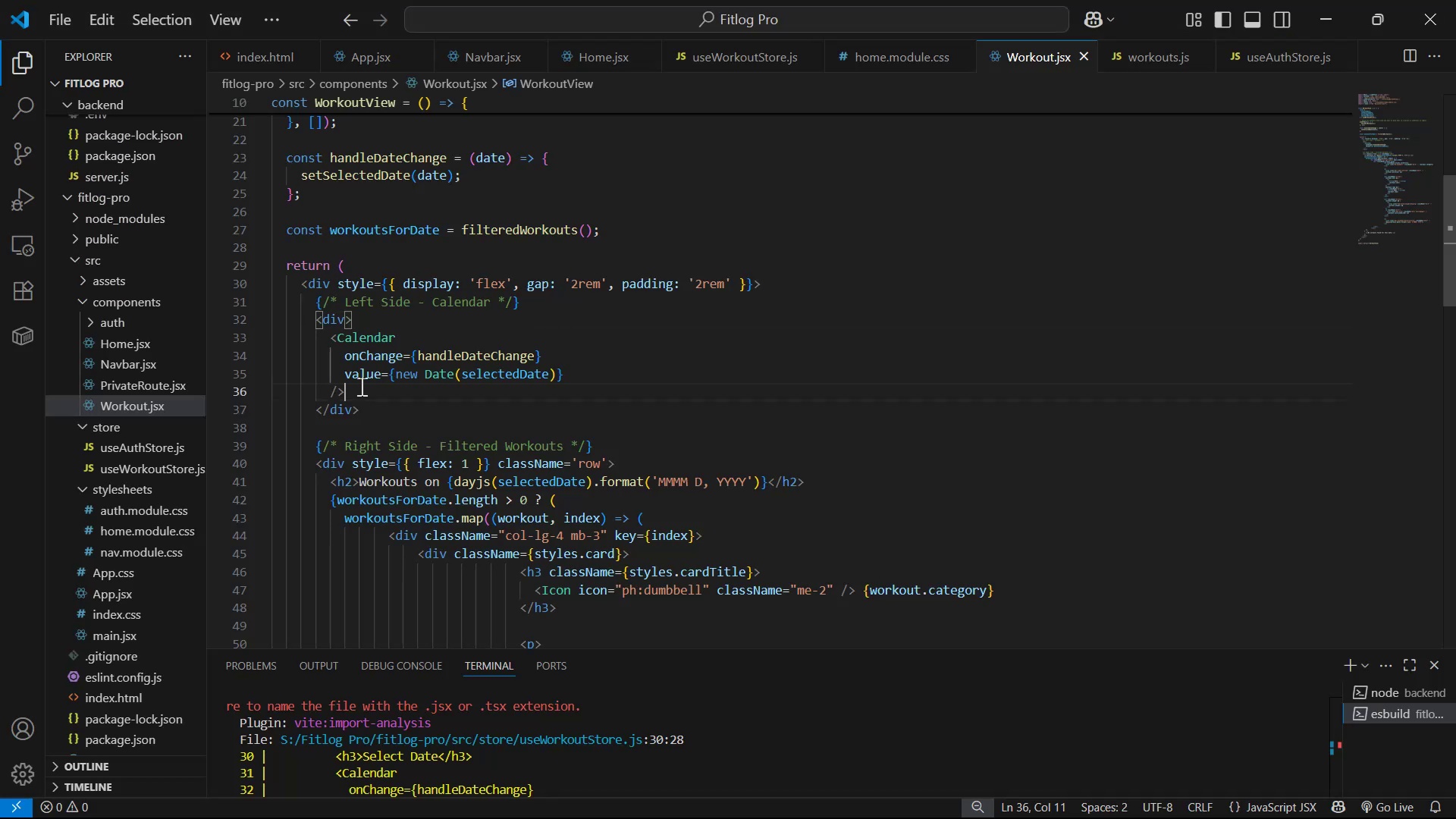 
key(Control+C)
 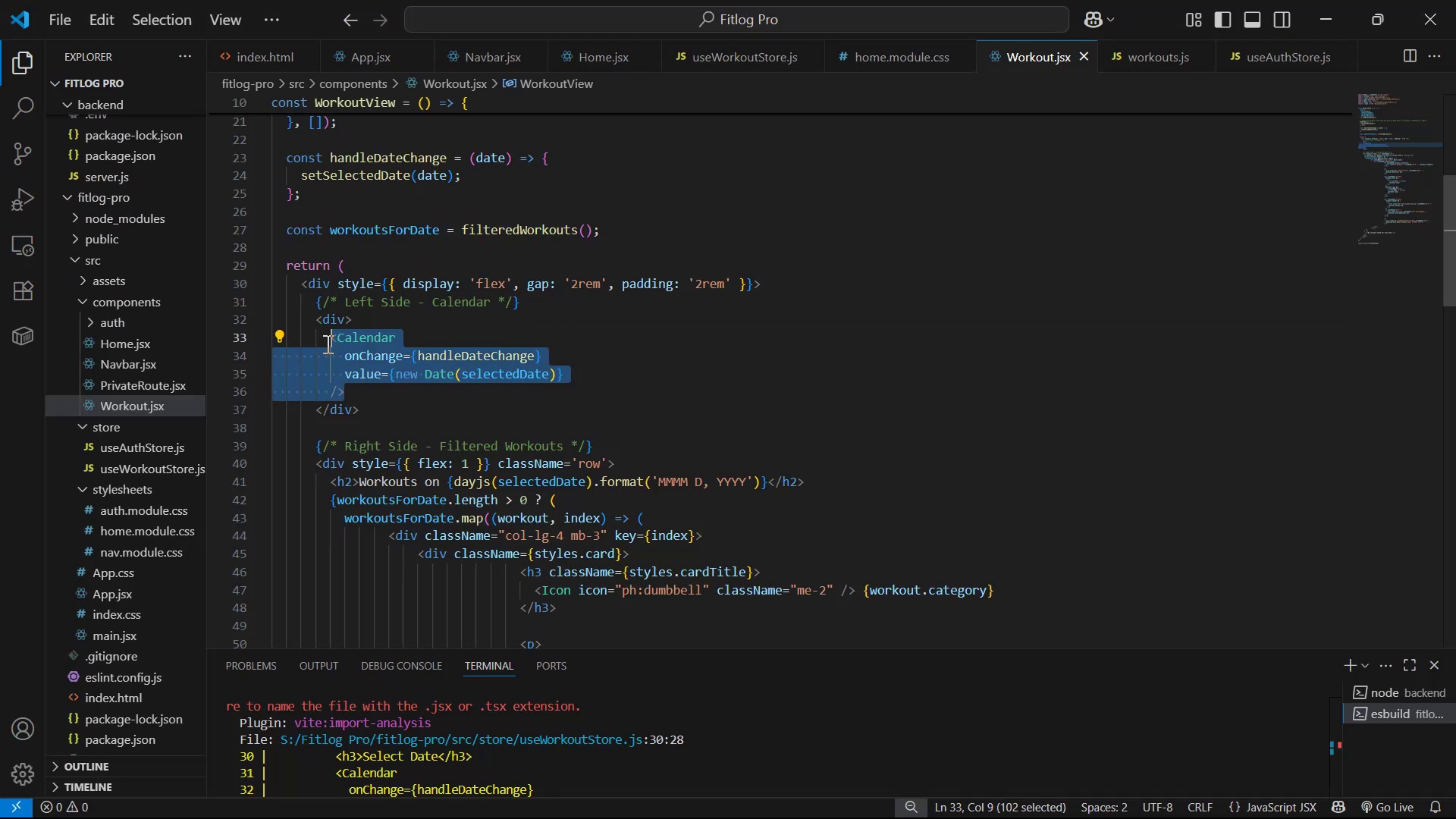 
key(Control+C)
 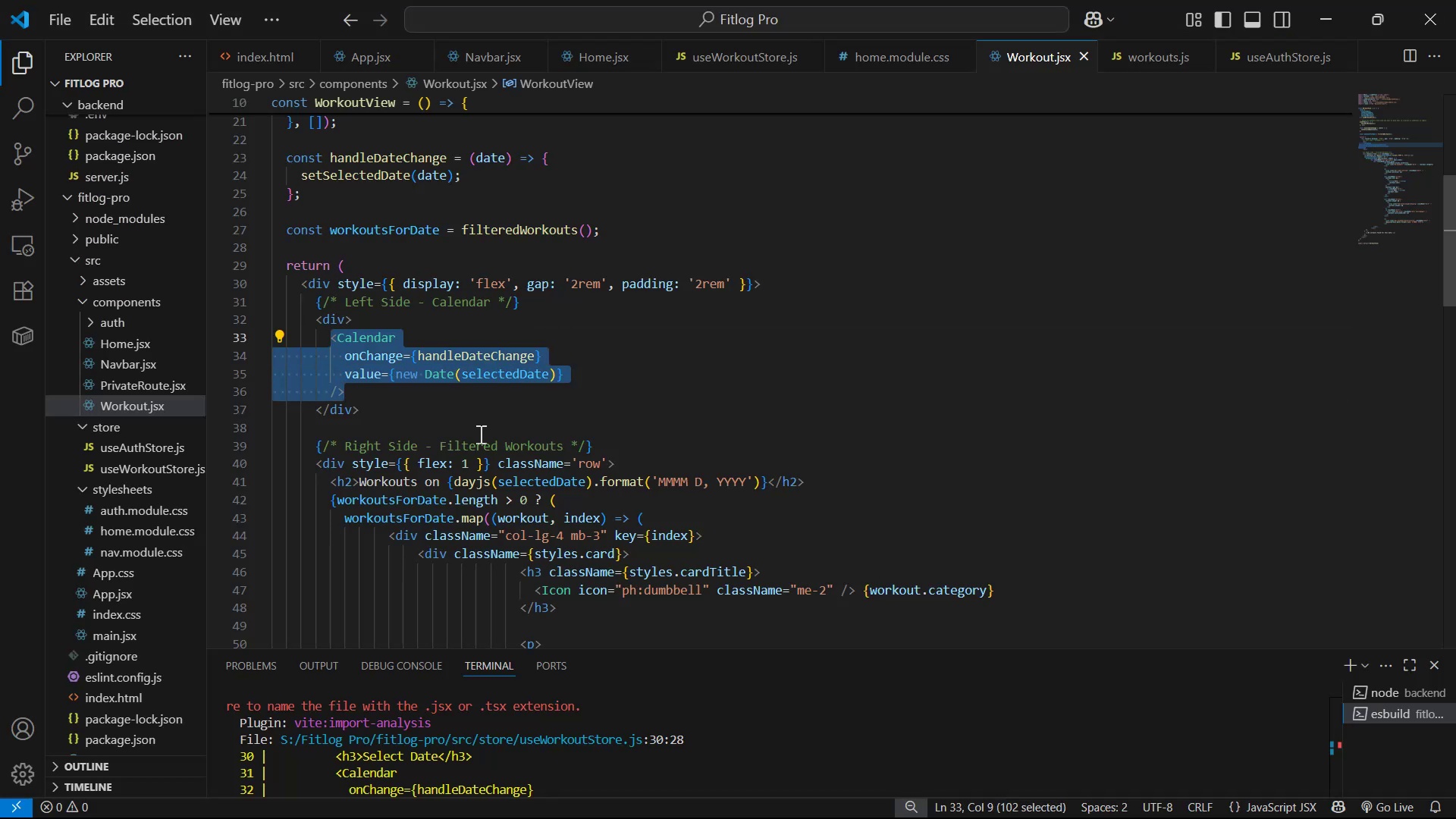 
left_click([450, 427])
 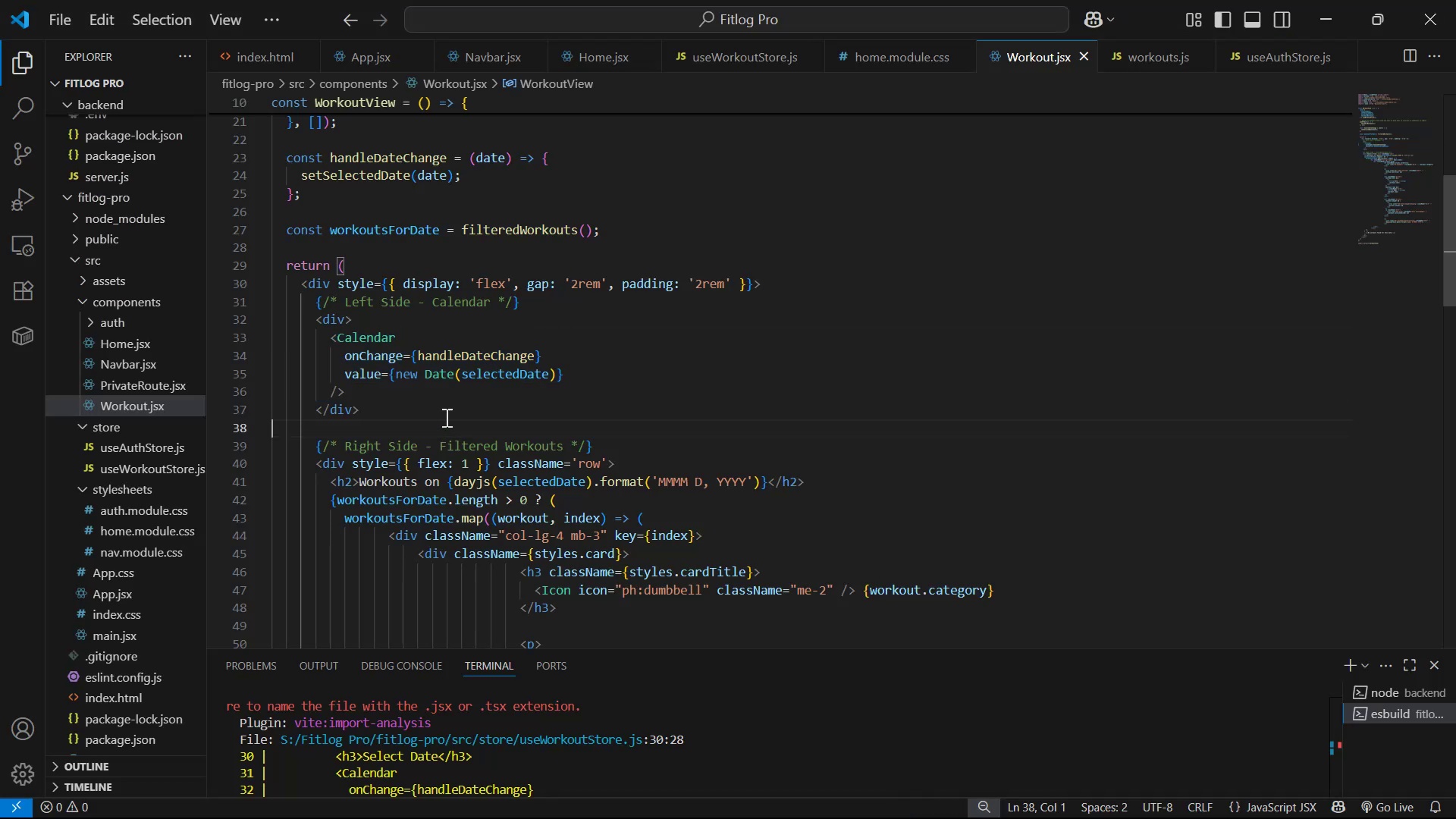 
left_click([450, 405])
 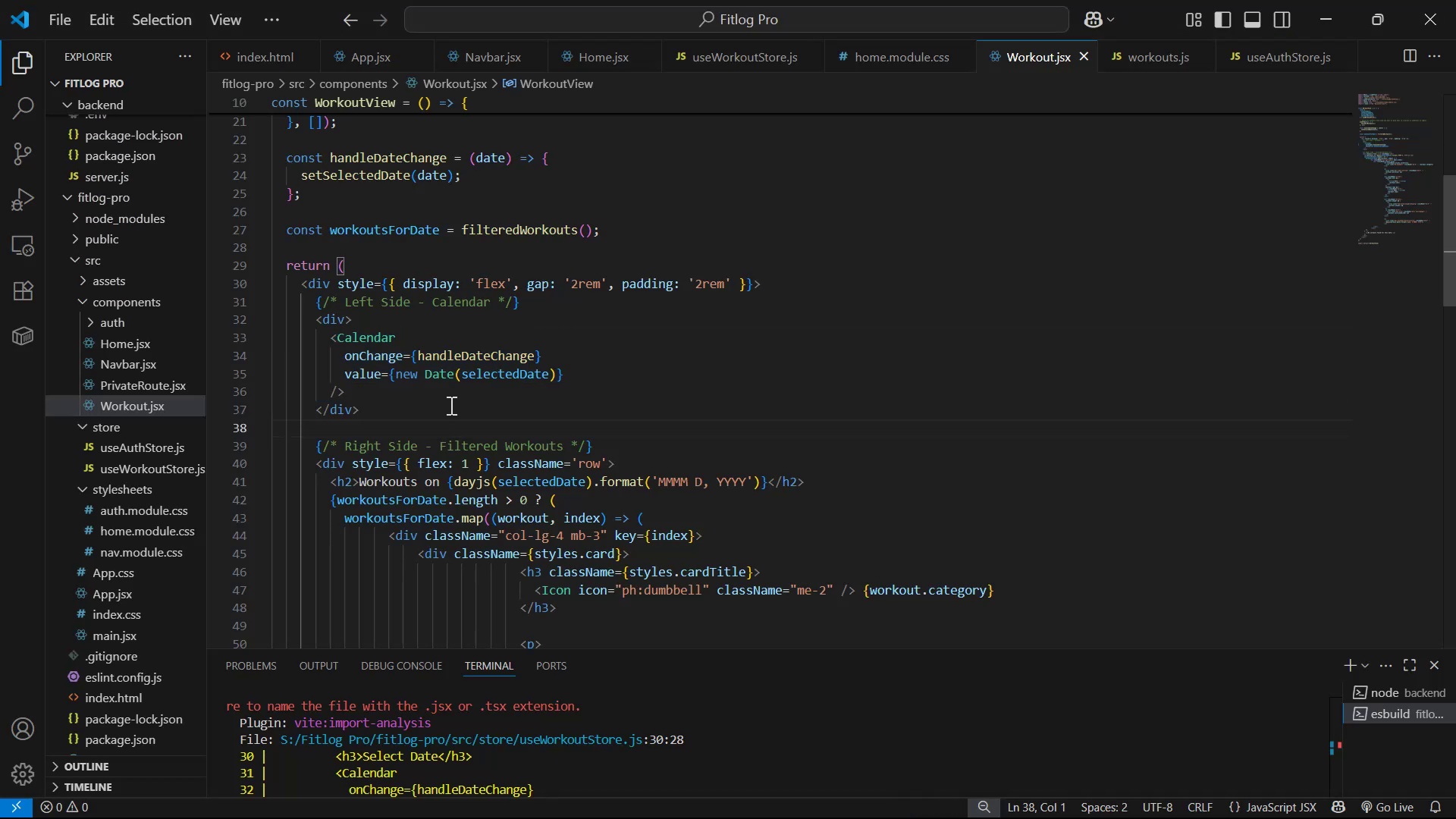 
key(Control+A)
 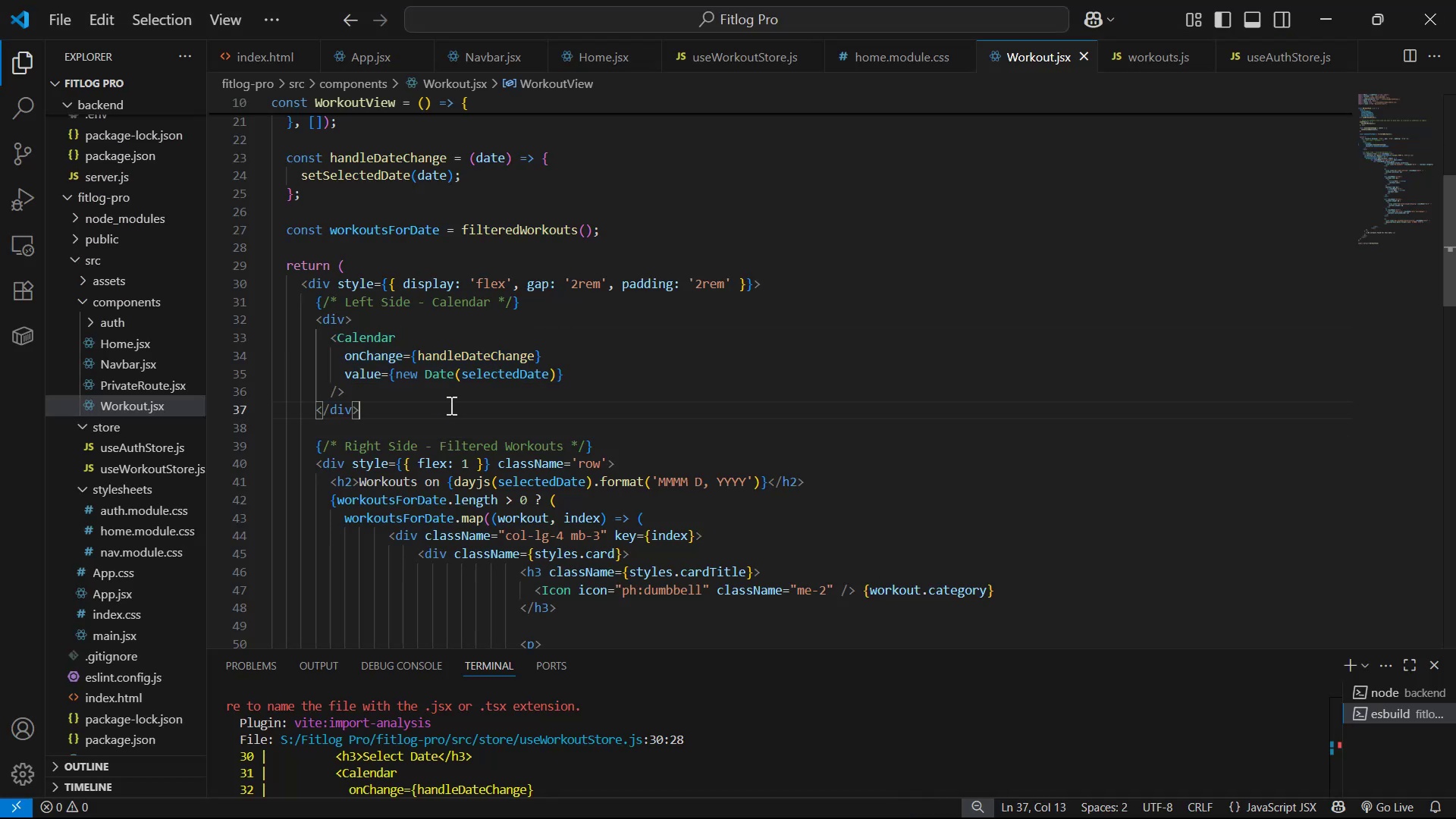 
key(Control+C)
 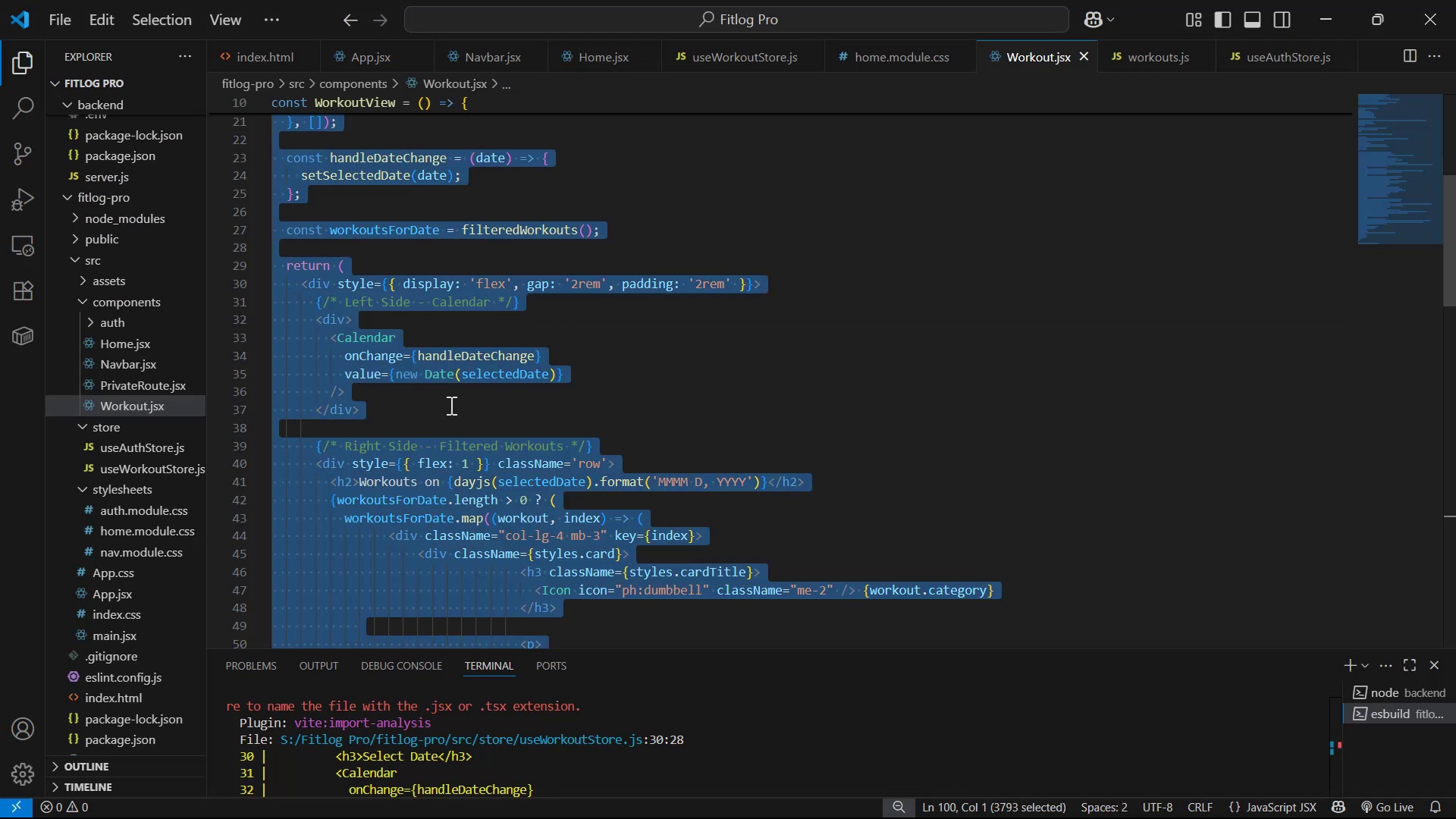 
key(Alt+AltLeft)
 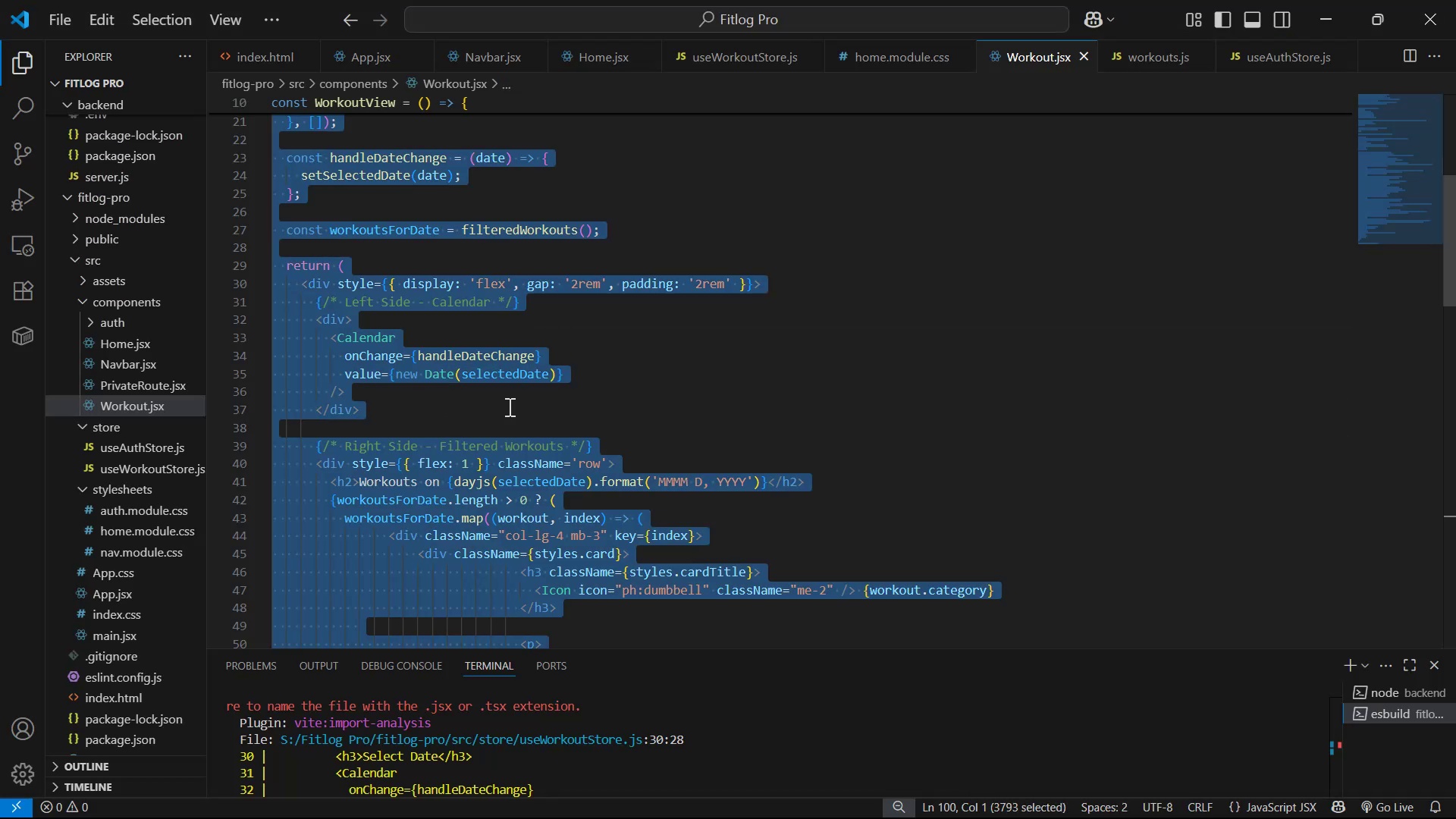 
key(Alt+Tab)
 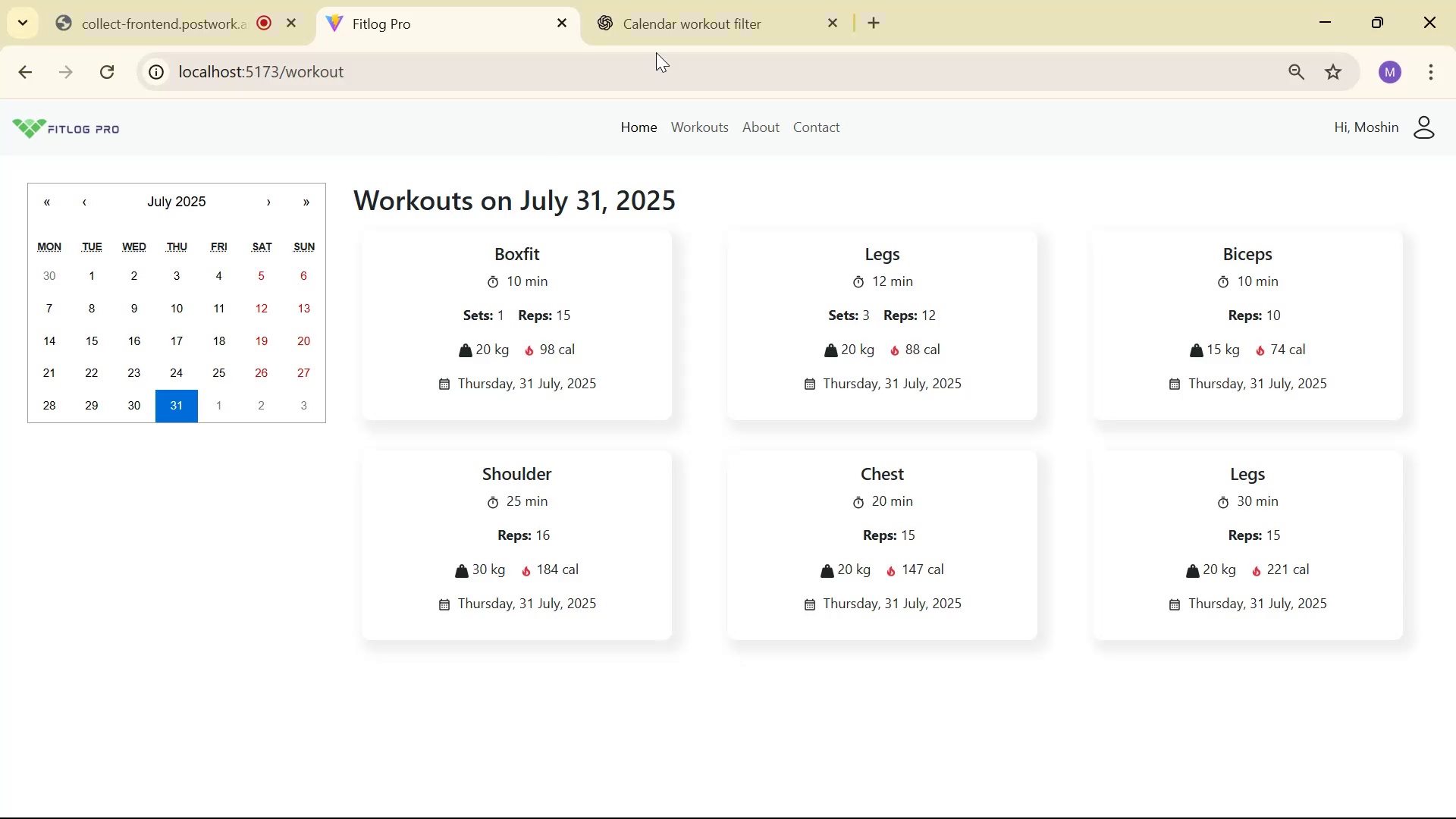 
left_click([738, 5])
 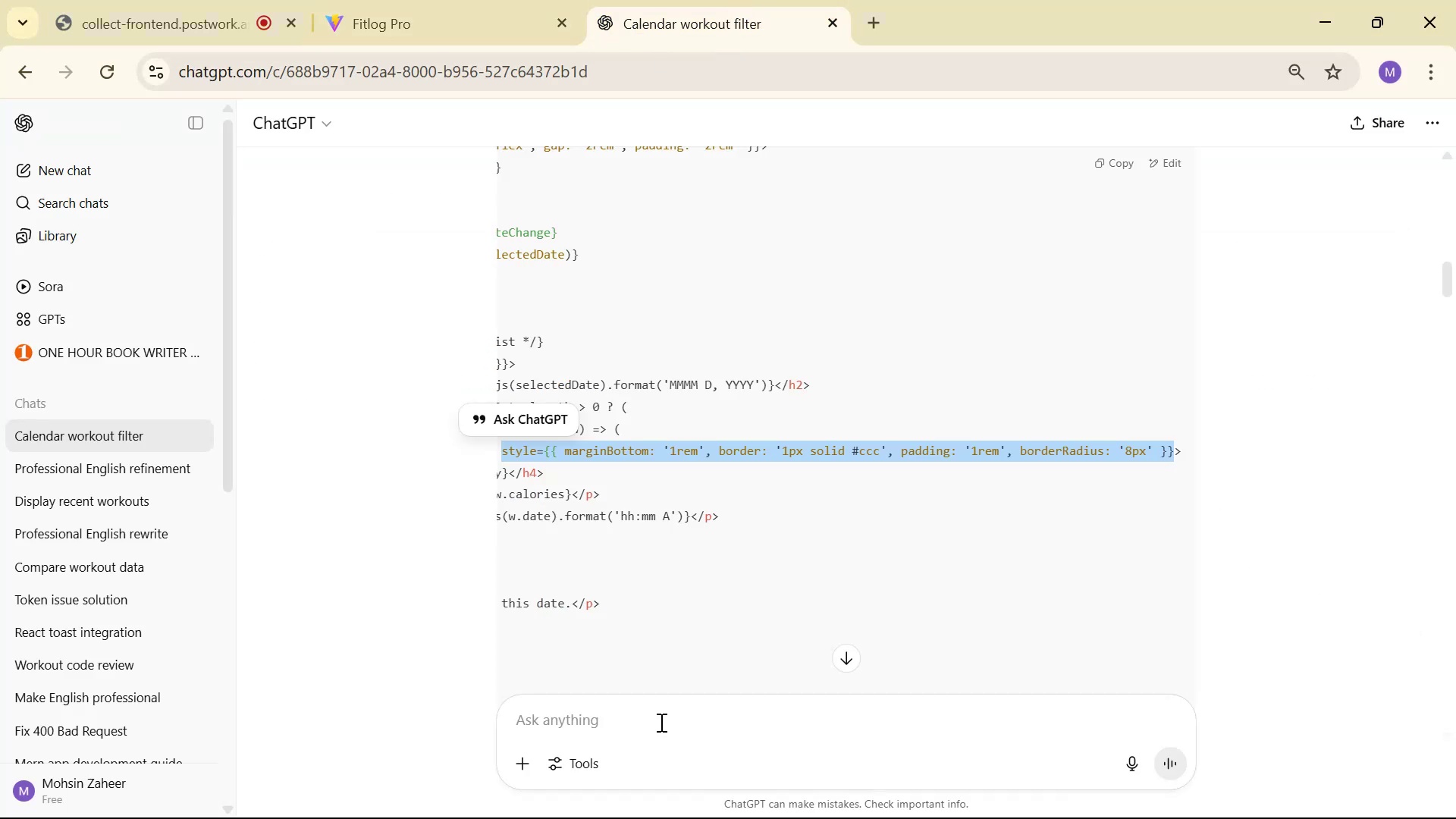 
left_click([665, 729])
 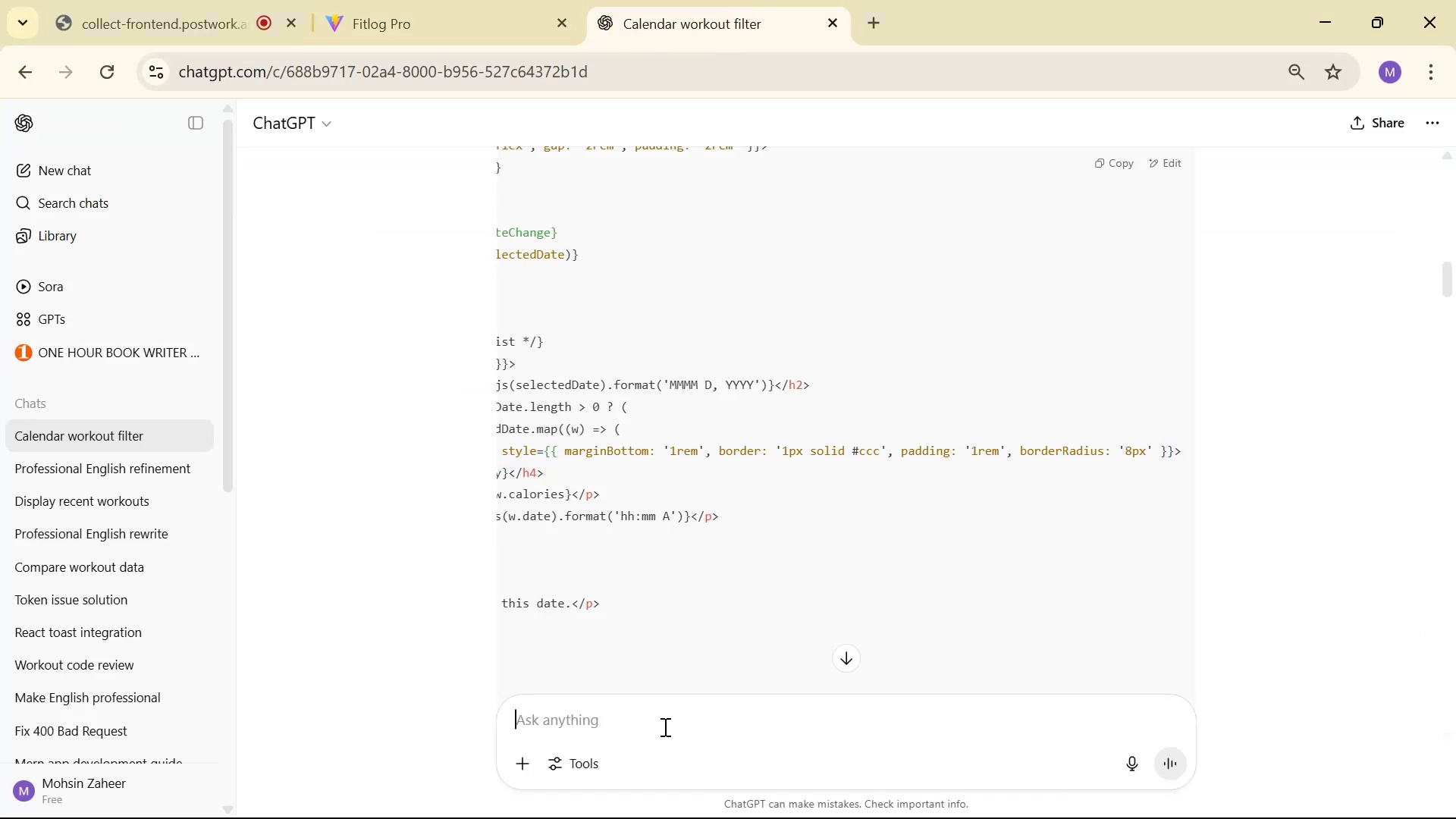 
type(can i style the calender to have a modern look : )
 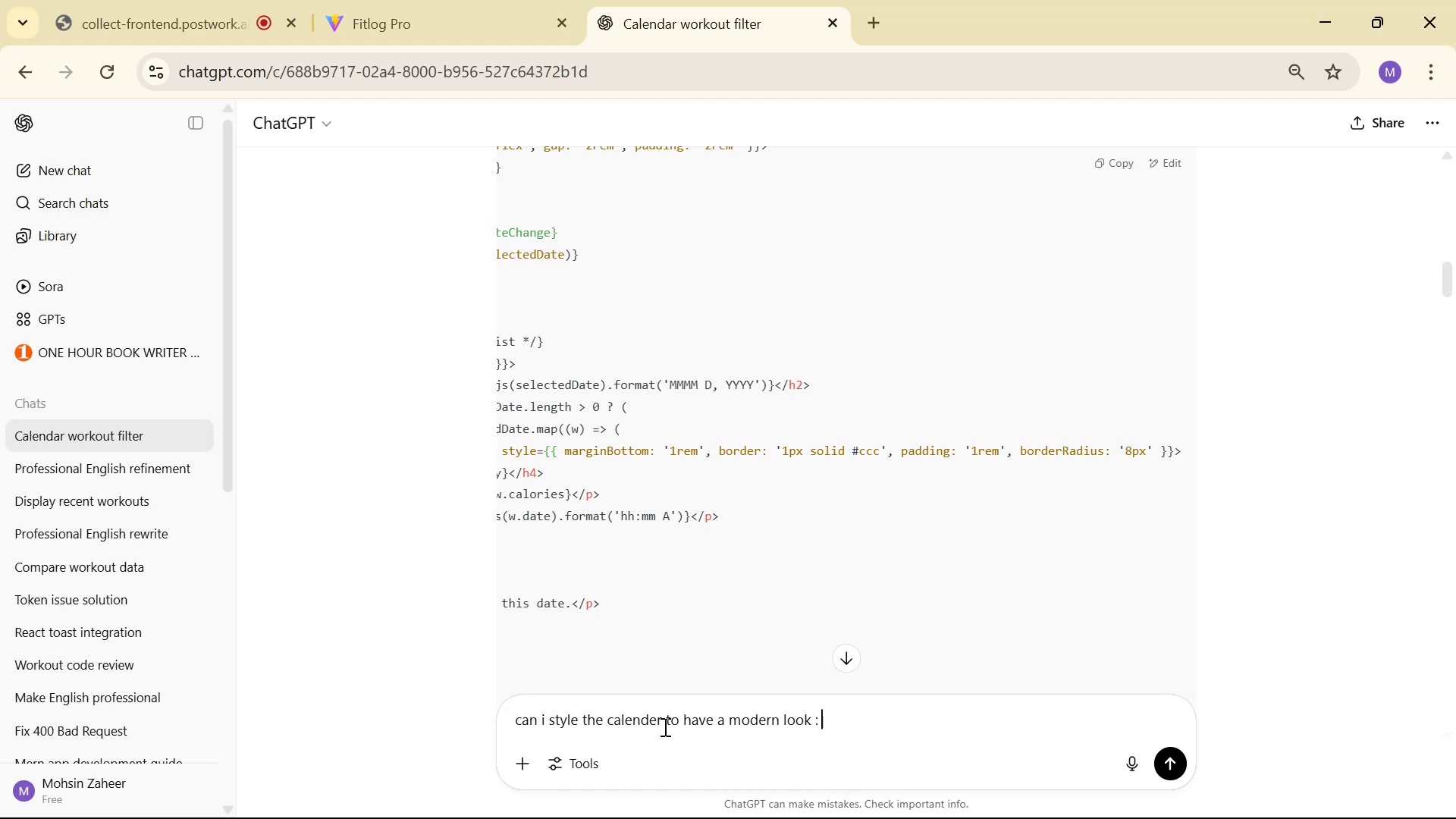 
key(Control+V)
 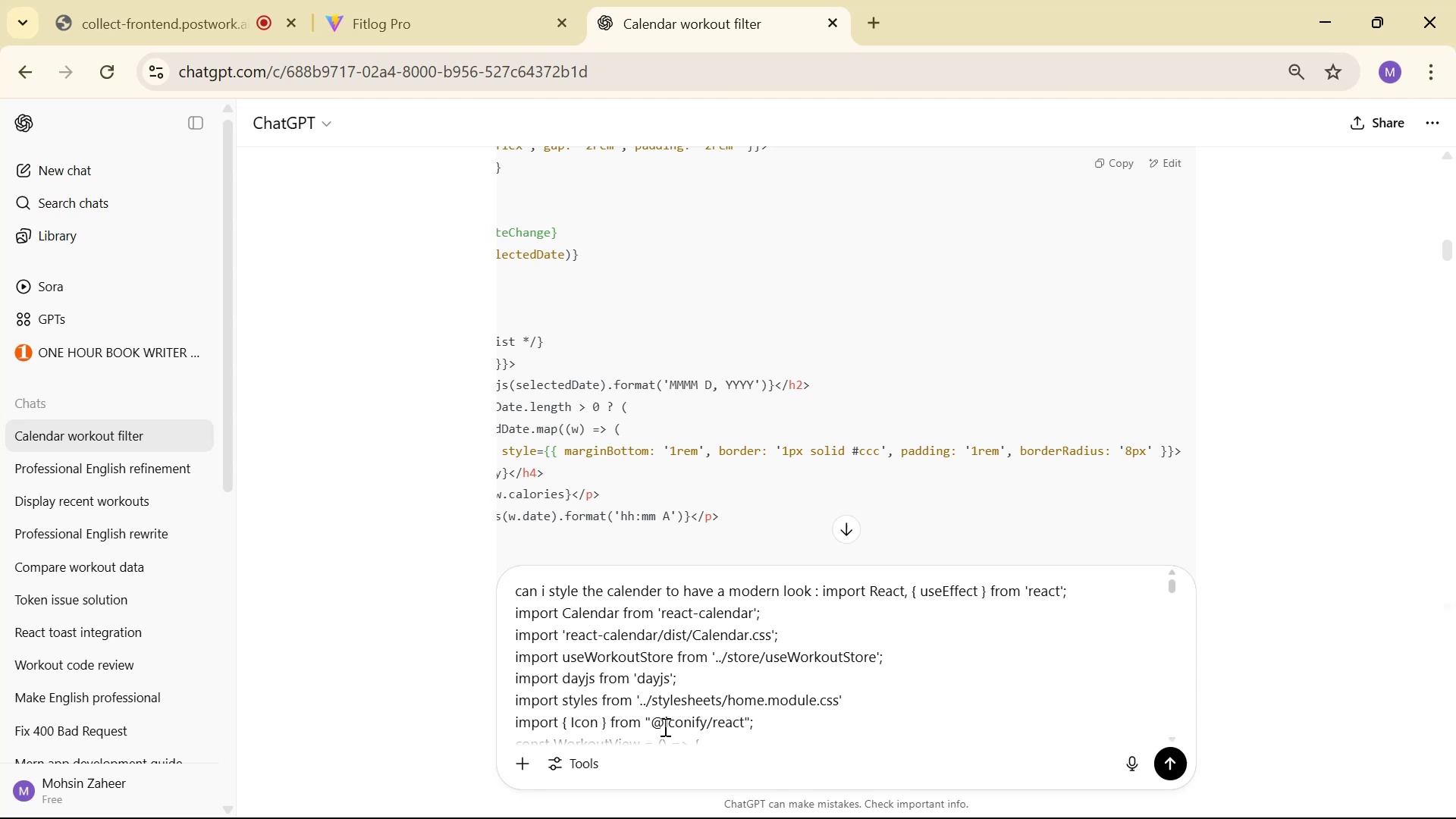 
key(Enter)
 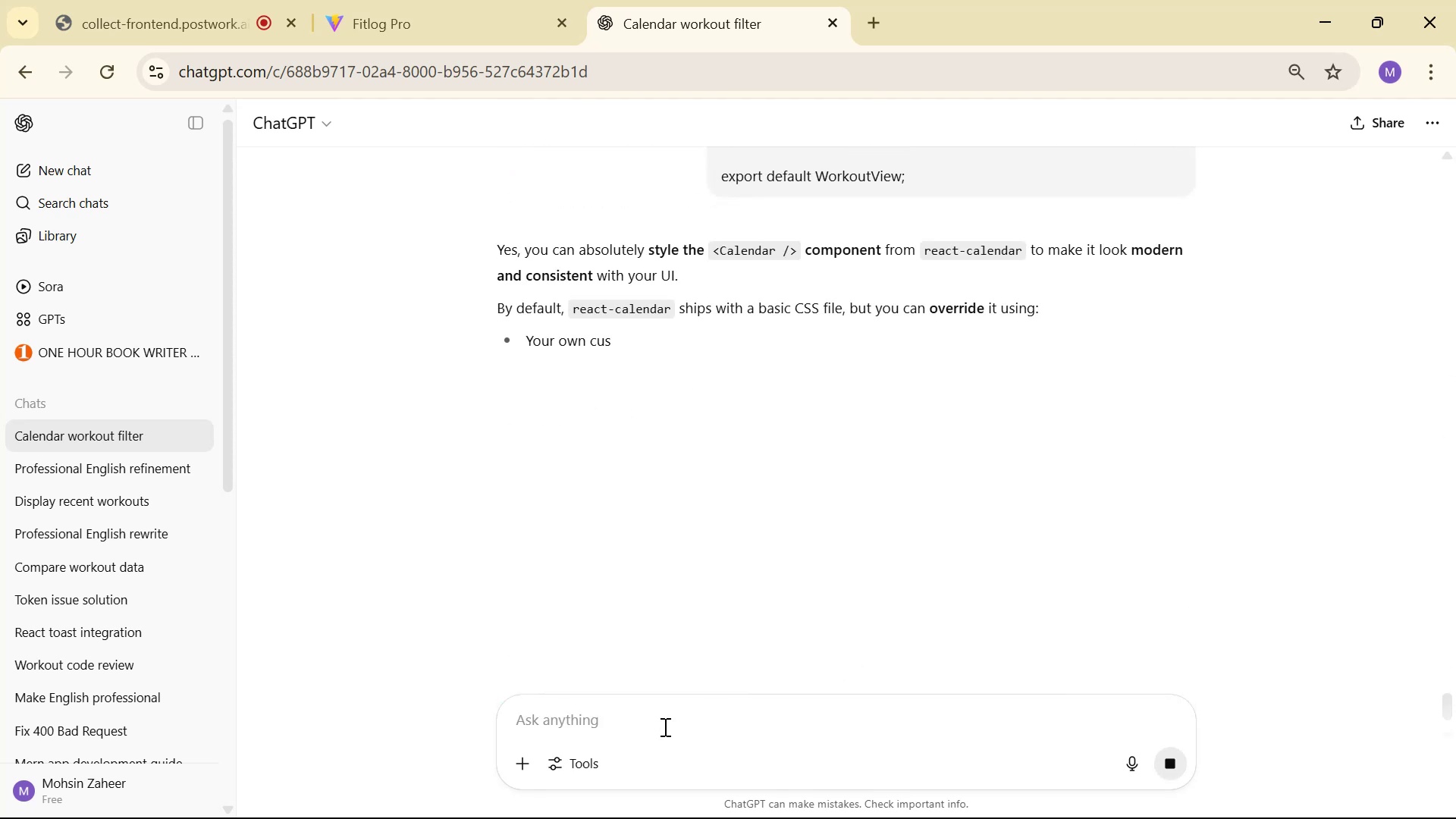 
wait(9.15)
 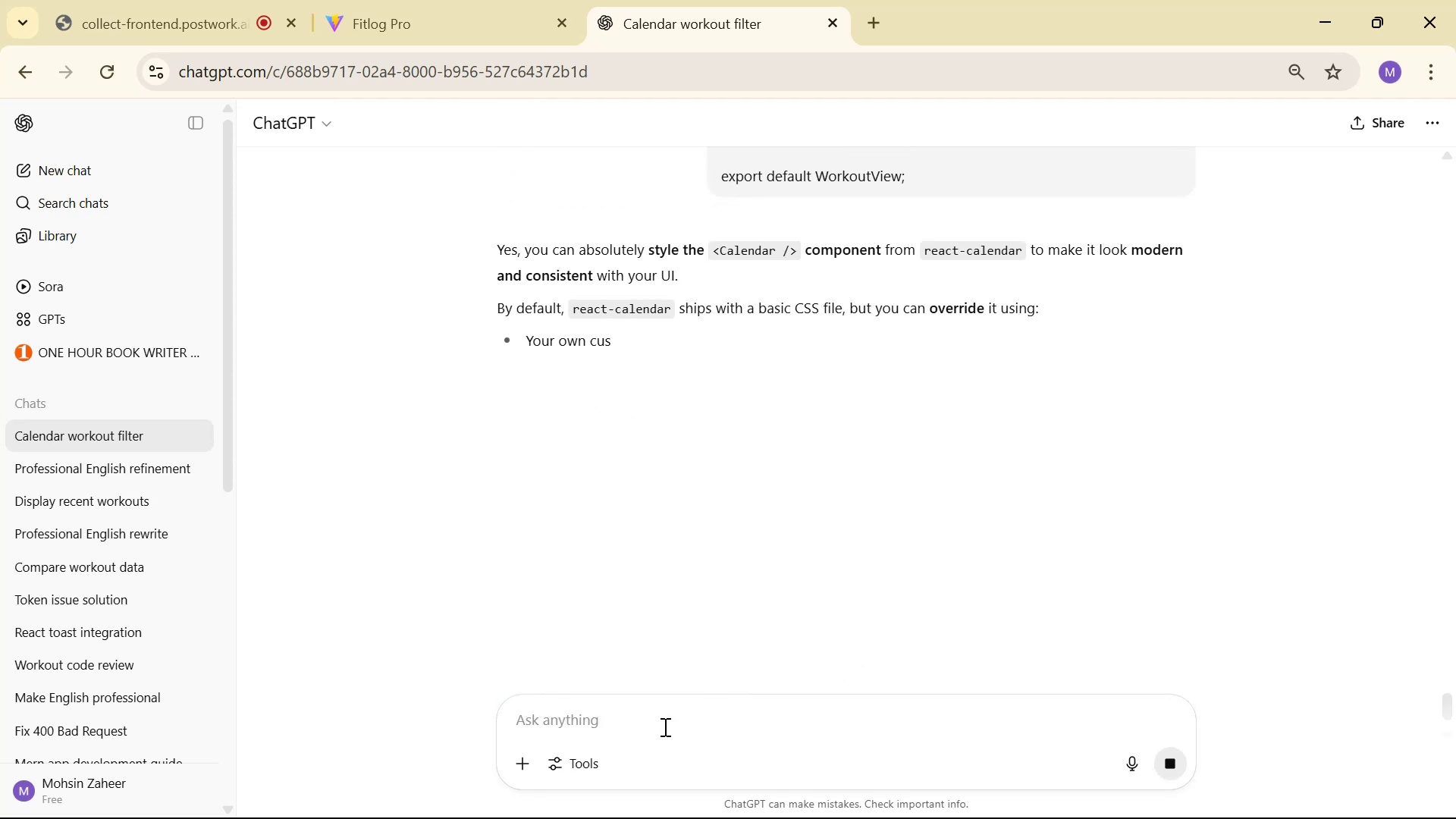 
scroll: coordinate [680, 504], scroll_direction: down, amount: 3.0
 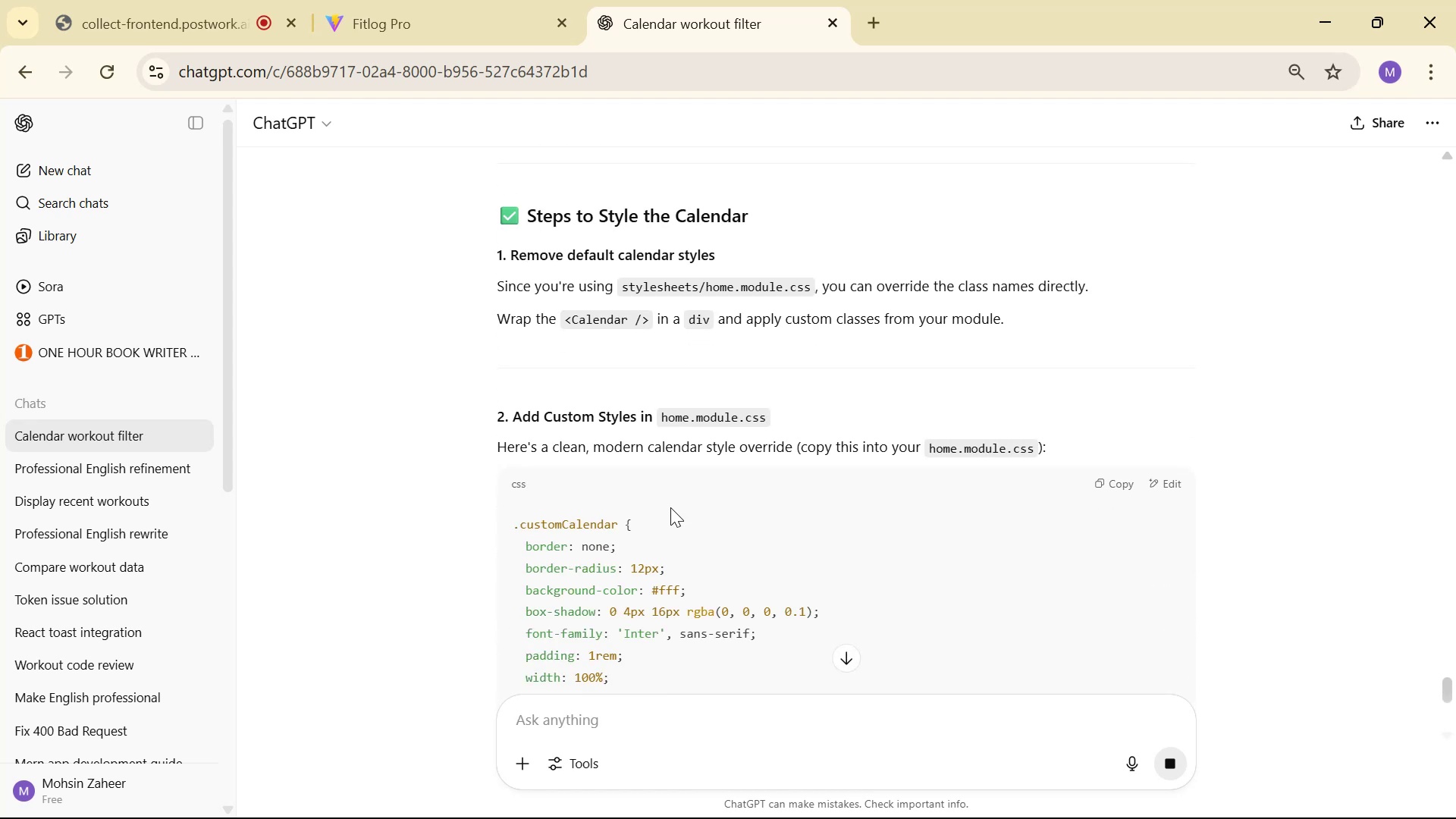 
wait(7.95)
 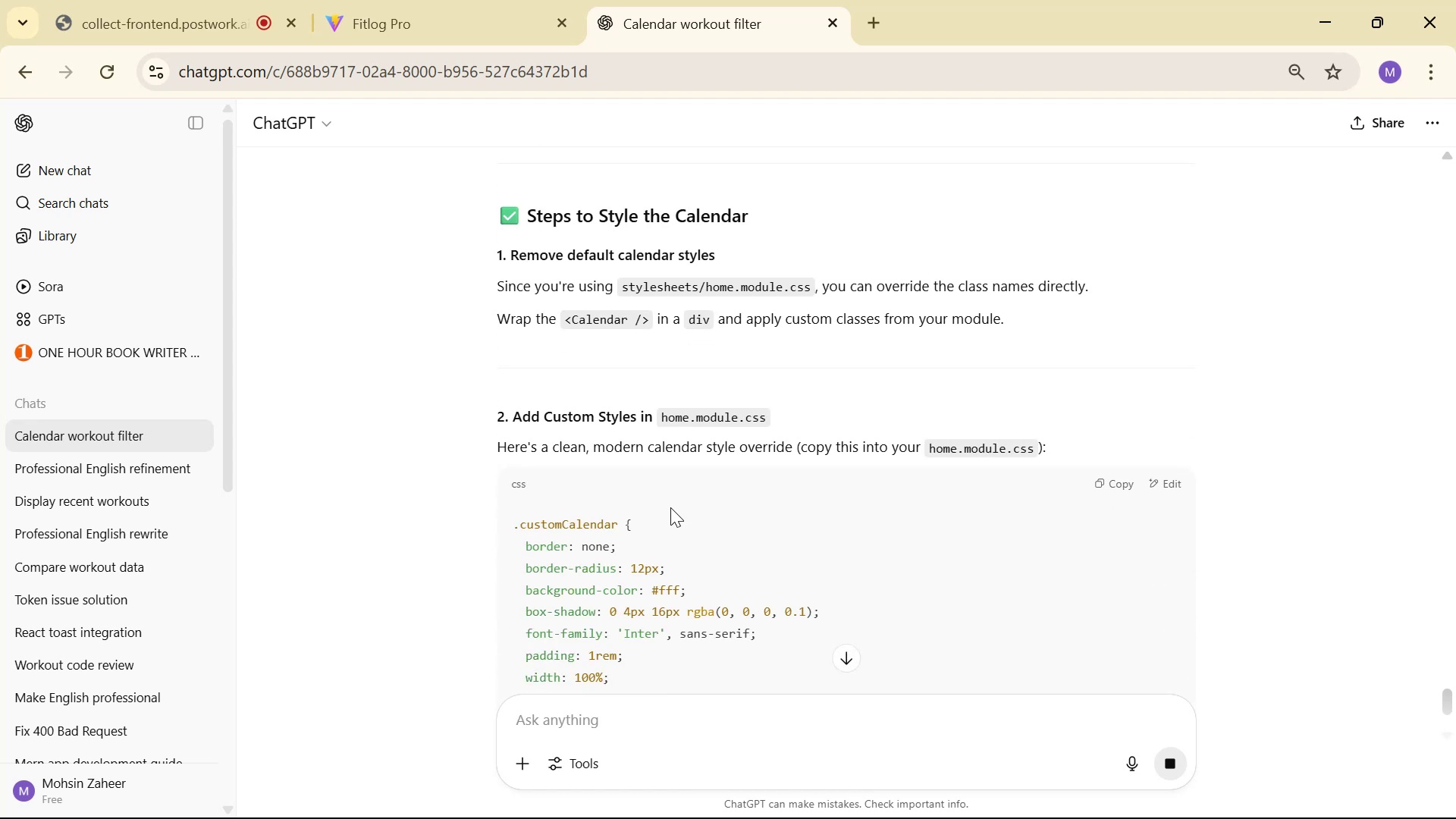 
scroll: coordinate [848, 312], scroll_direction: down, amount: 8.0
 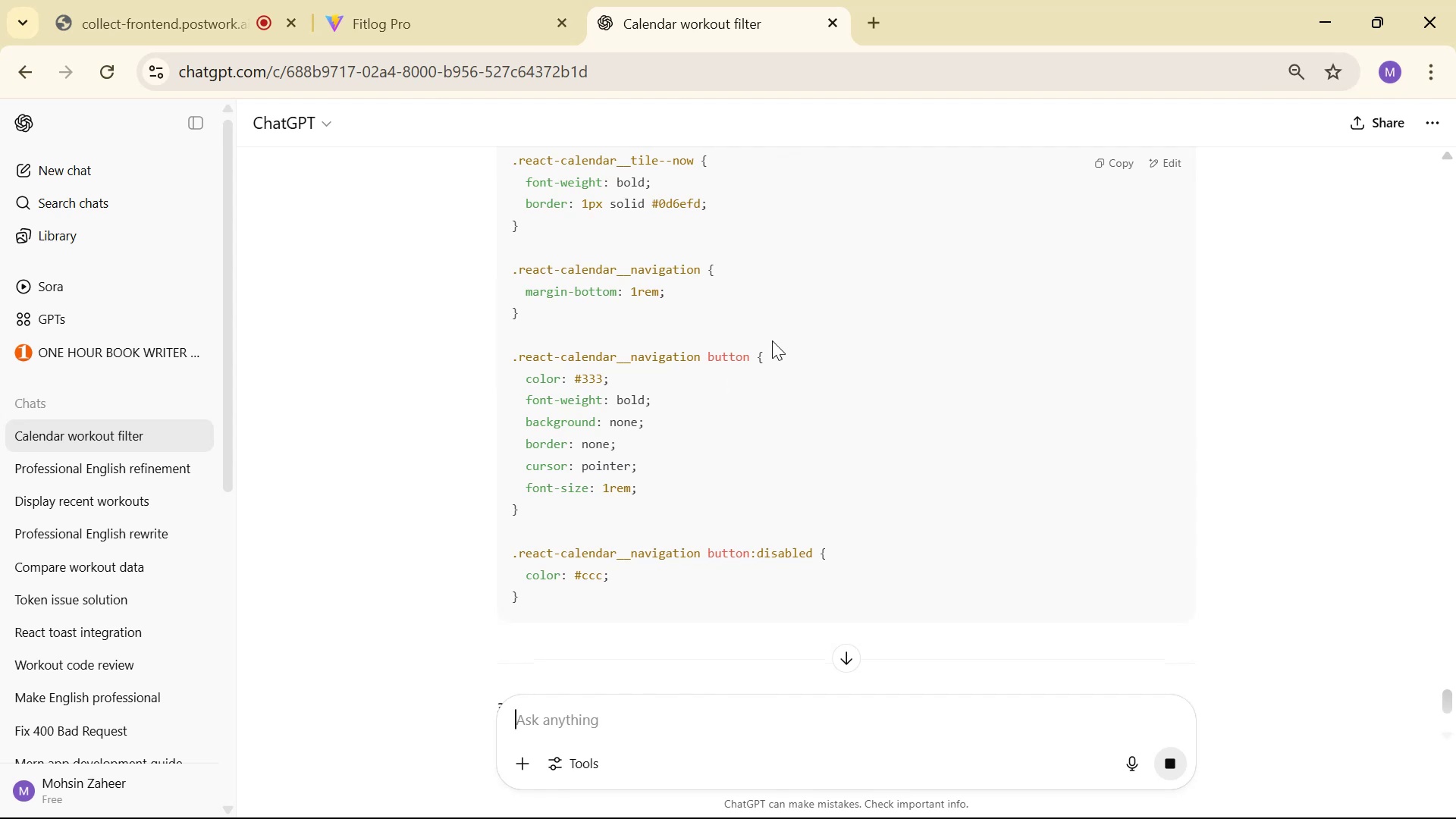 
scroll: coordinate [1093, 265], scroll_direction: up, amount: 7.0
 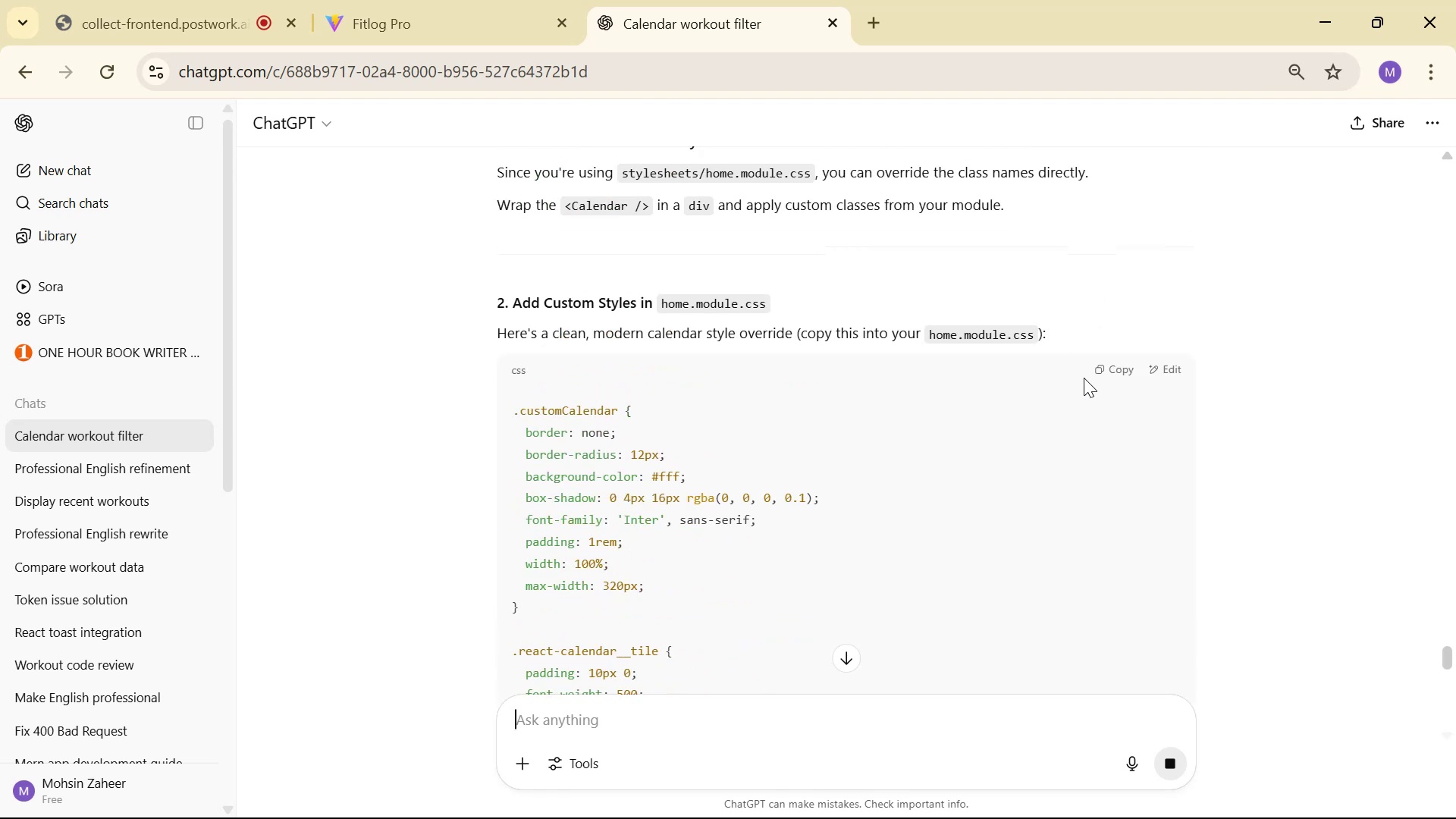 
left_click([1122, 369])
 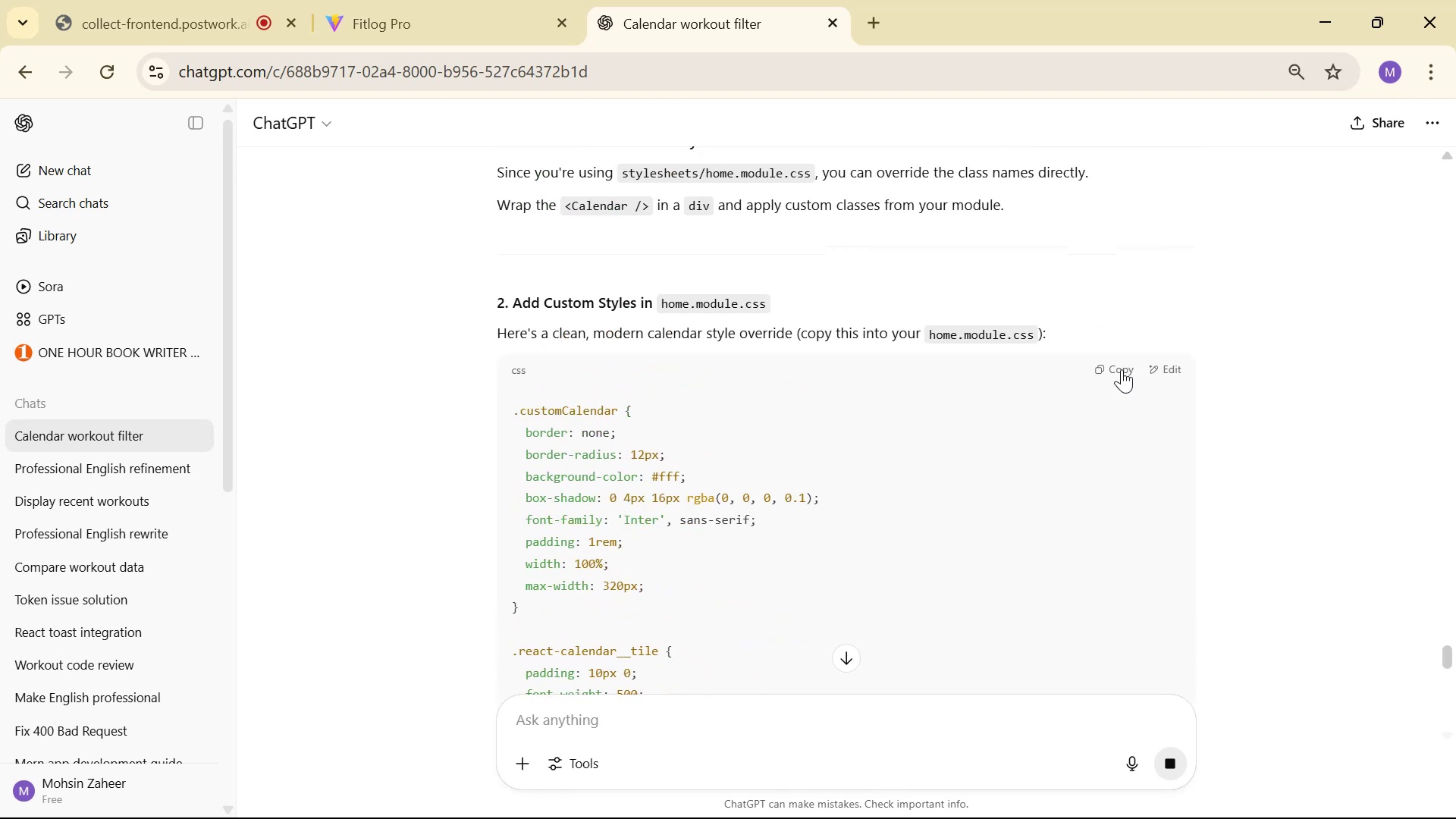 
scroll: coordinate [1145, 421], scroll_direction: down, amount: 13.0
 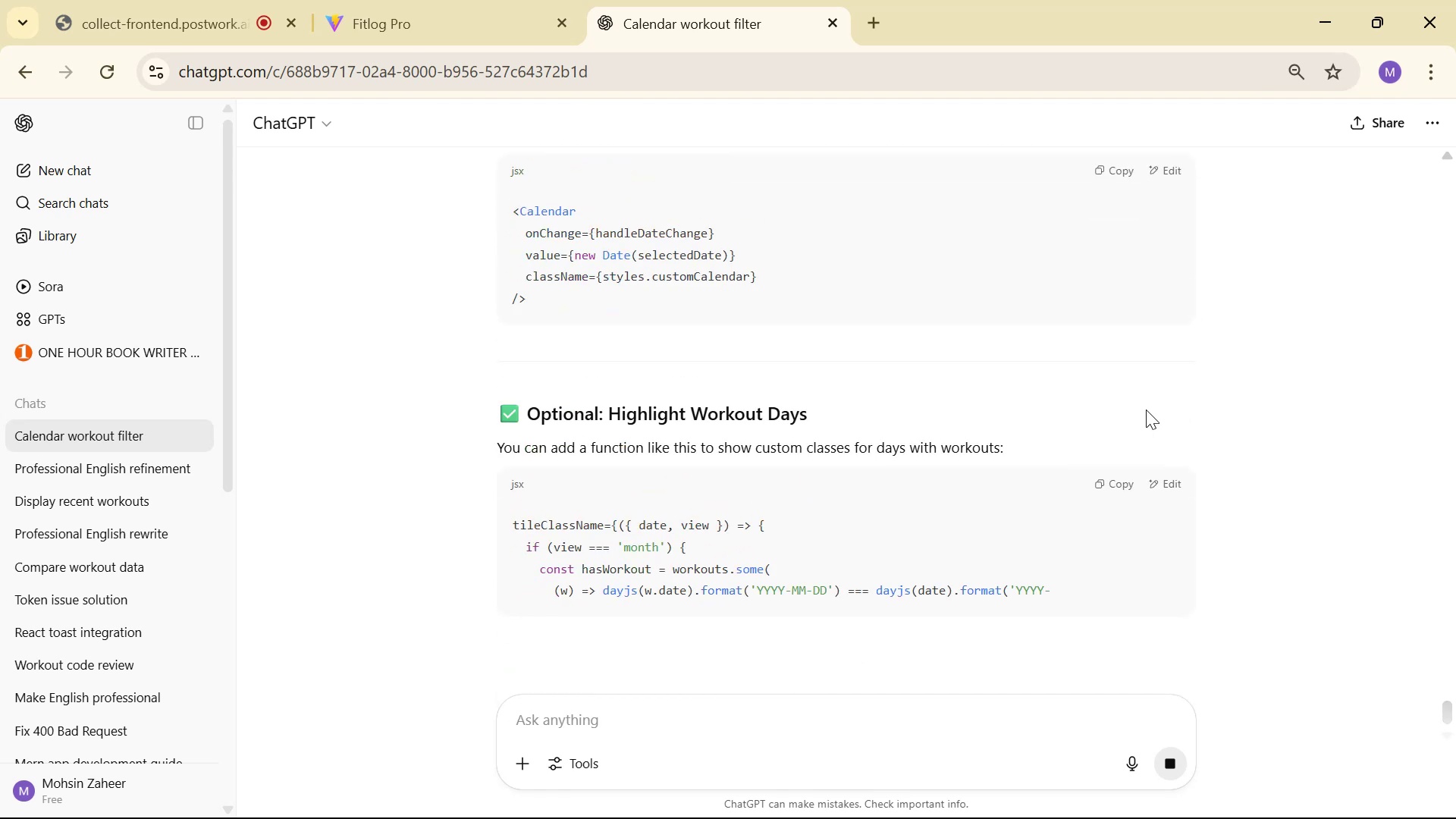 
scroll: coordinate [1084, 326], scroll_direction: up, amount: 12.0
 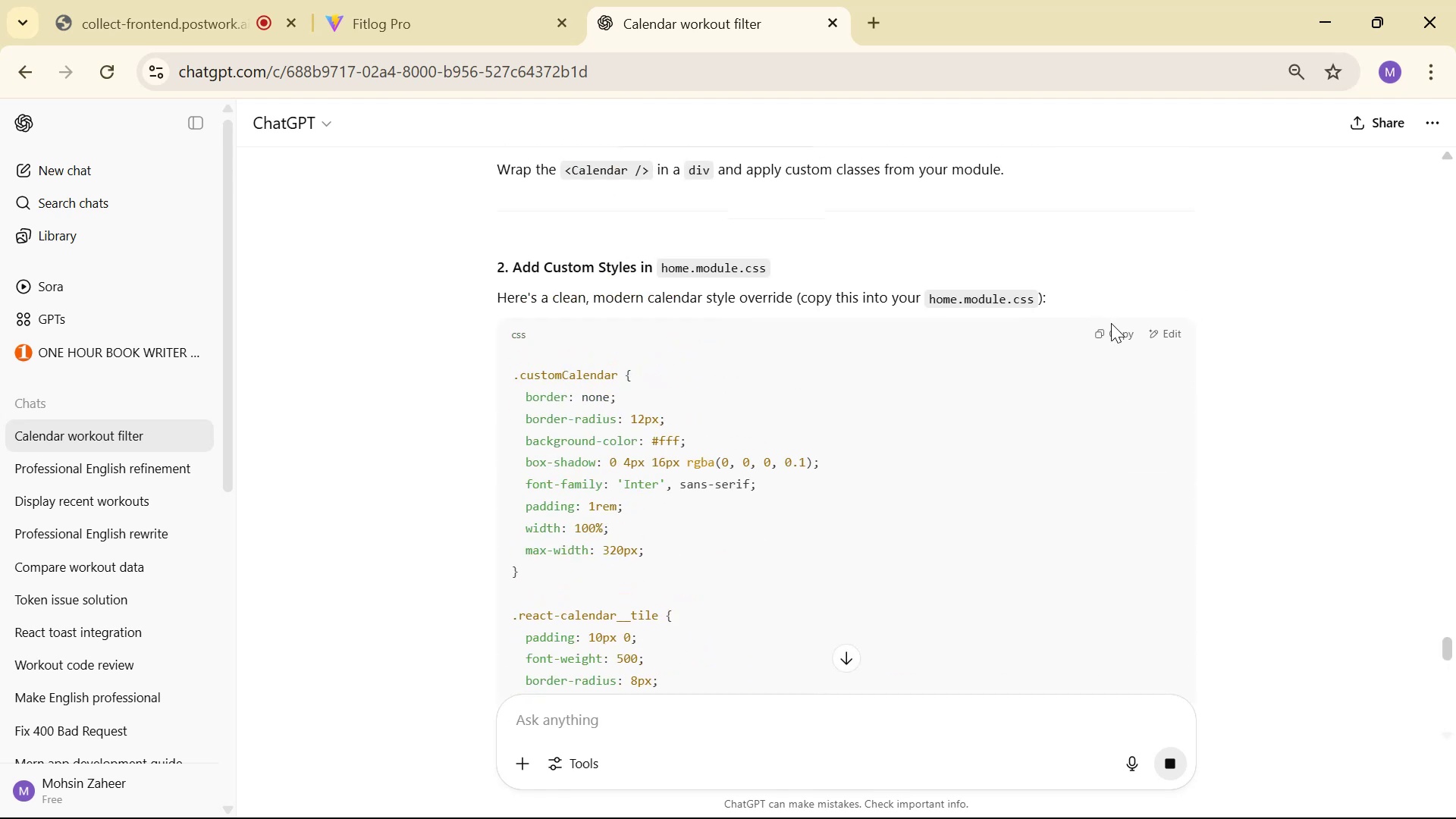 
left_click([1113, 330])
 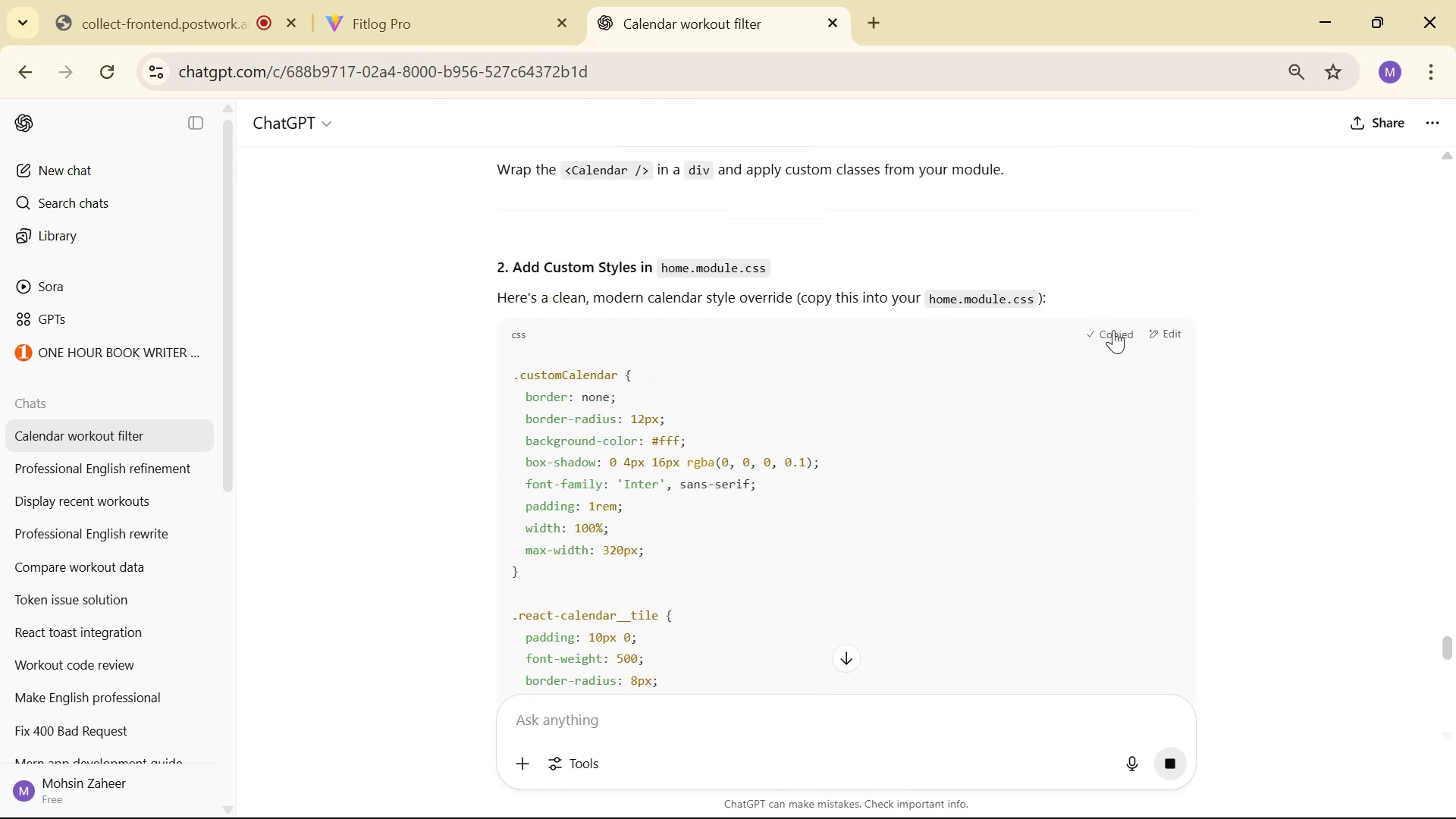 
key(Alt+Tab)
 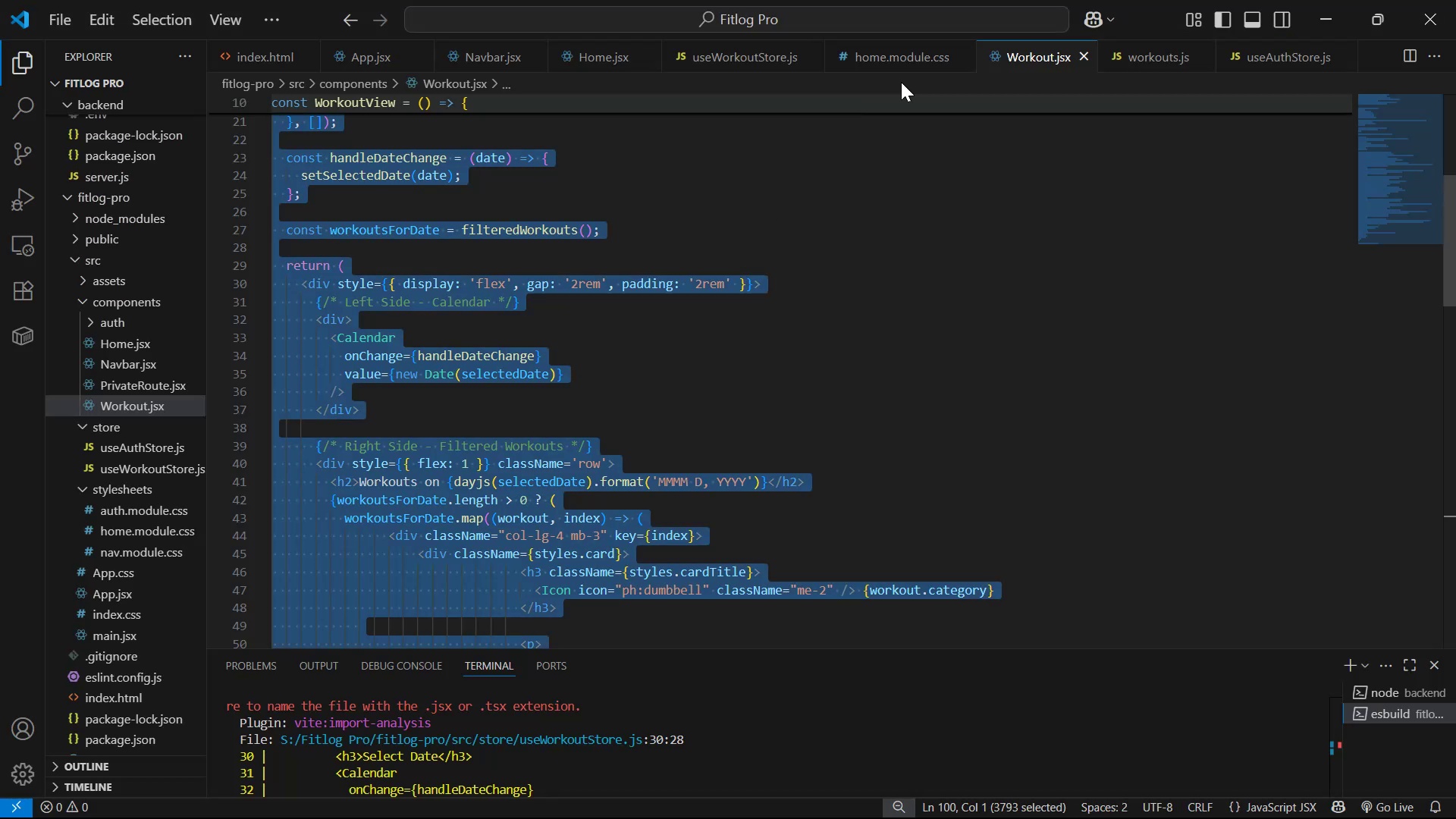 
left_click([913, 52])
 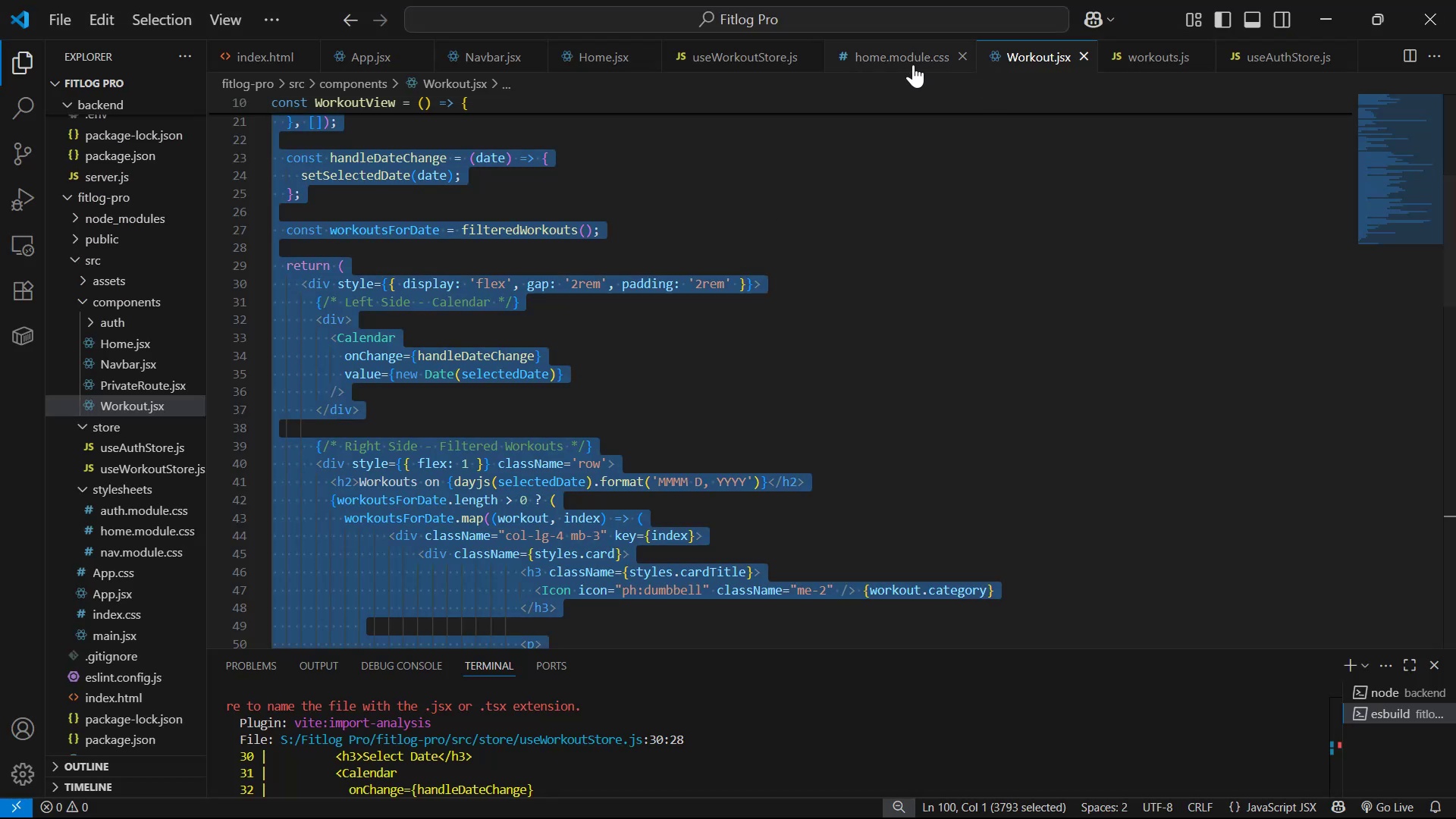 
scroll: coordinate [714, 308], scroll_direction: up, amount: 2.0
 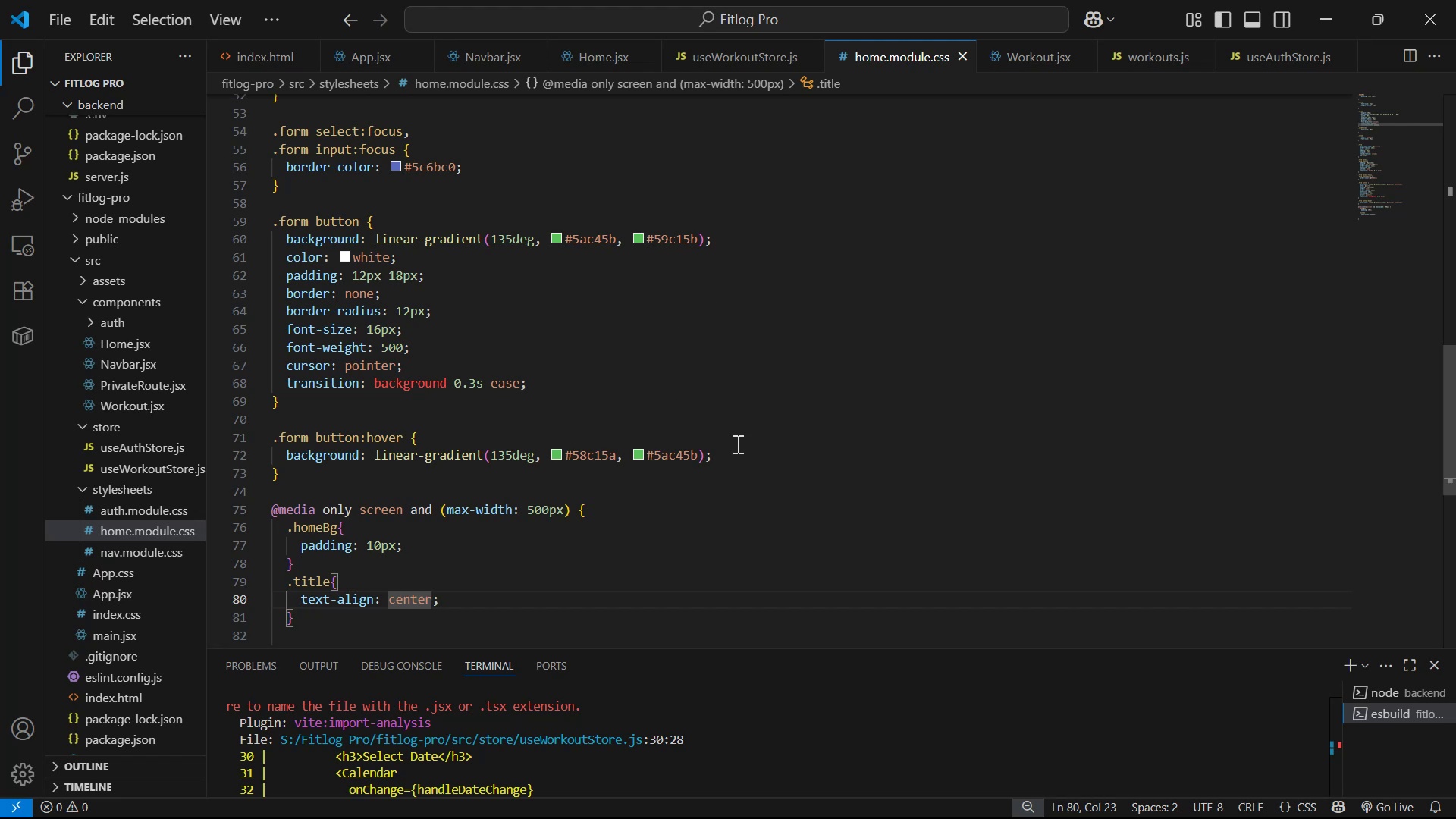 
left_click([547, 468])
 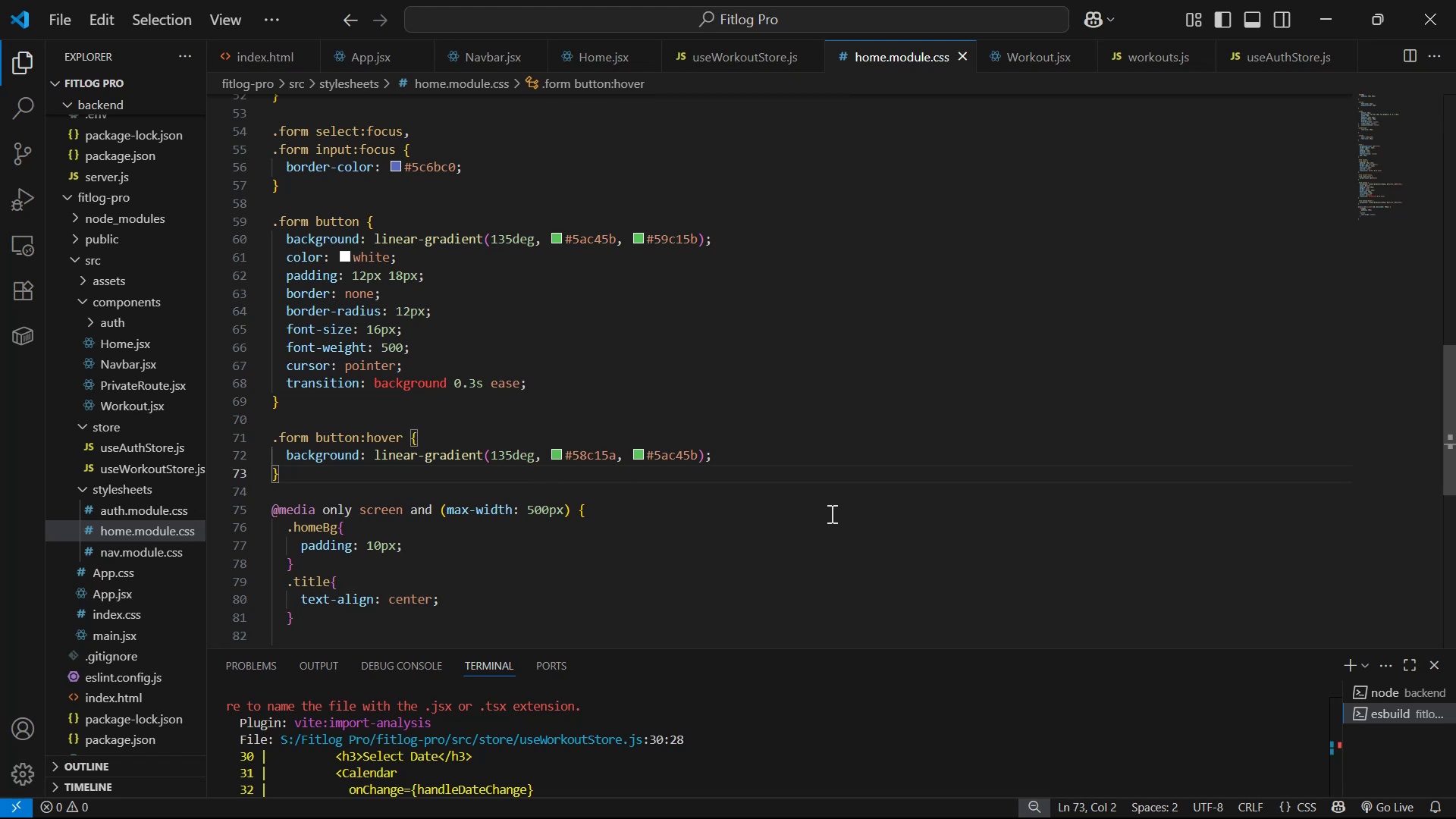 
key(Enter)
 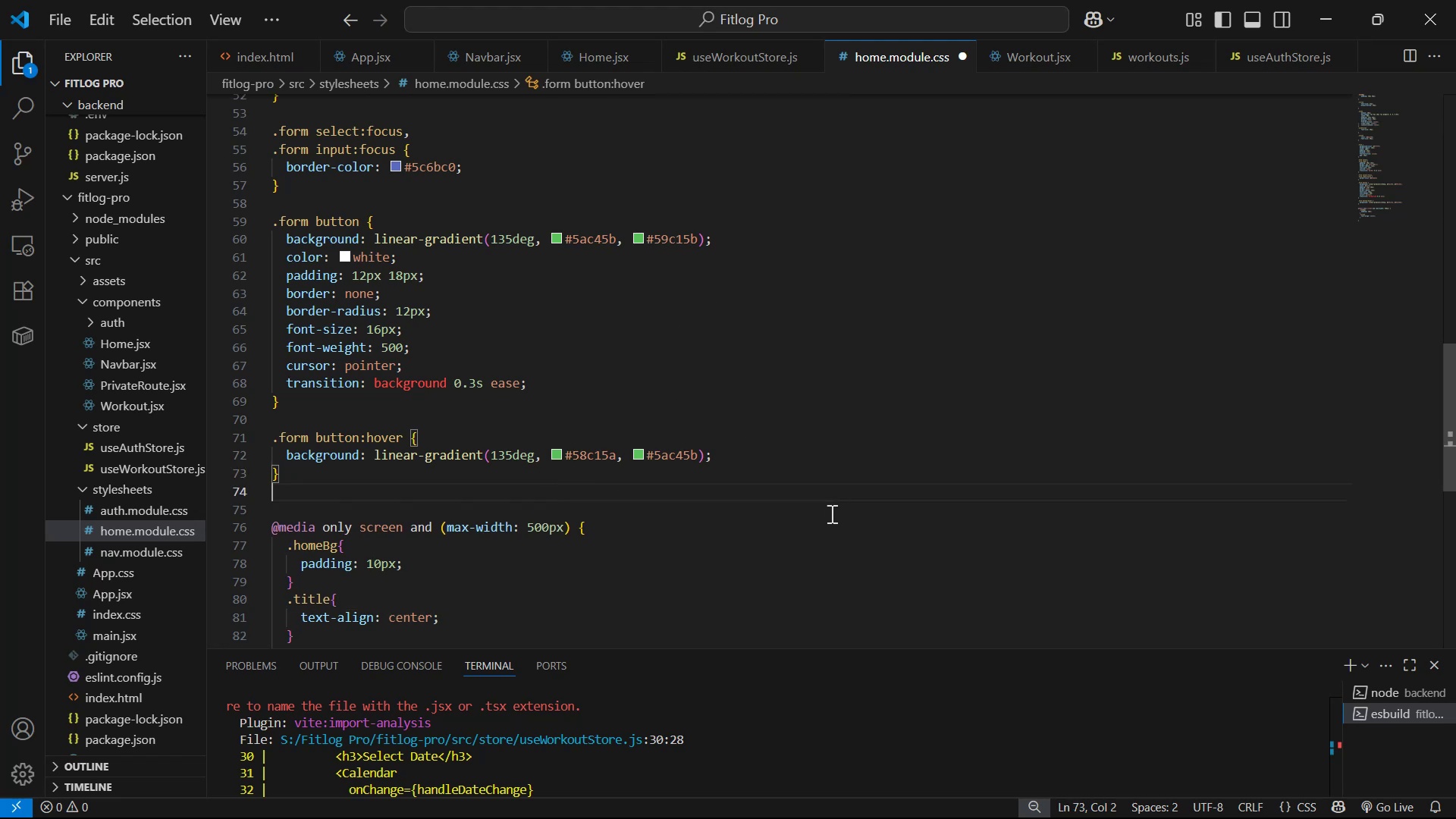 
key(Control+V)
 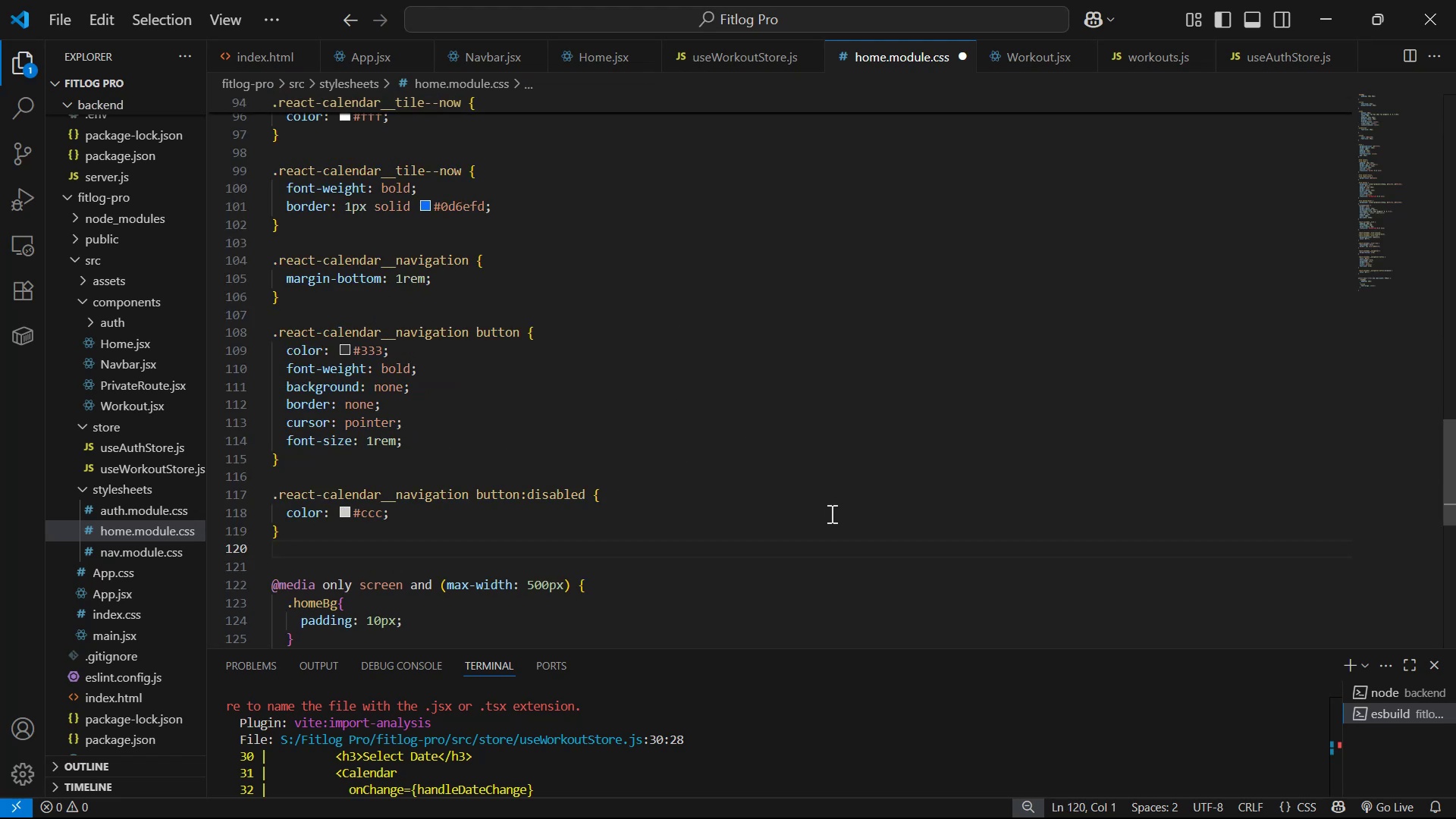 
key(Control+S)
 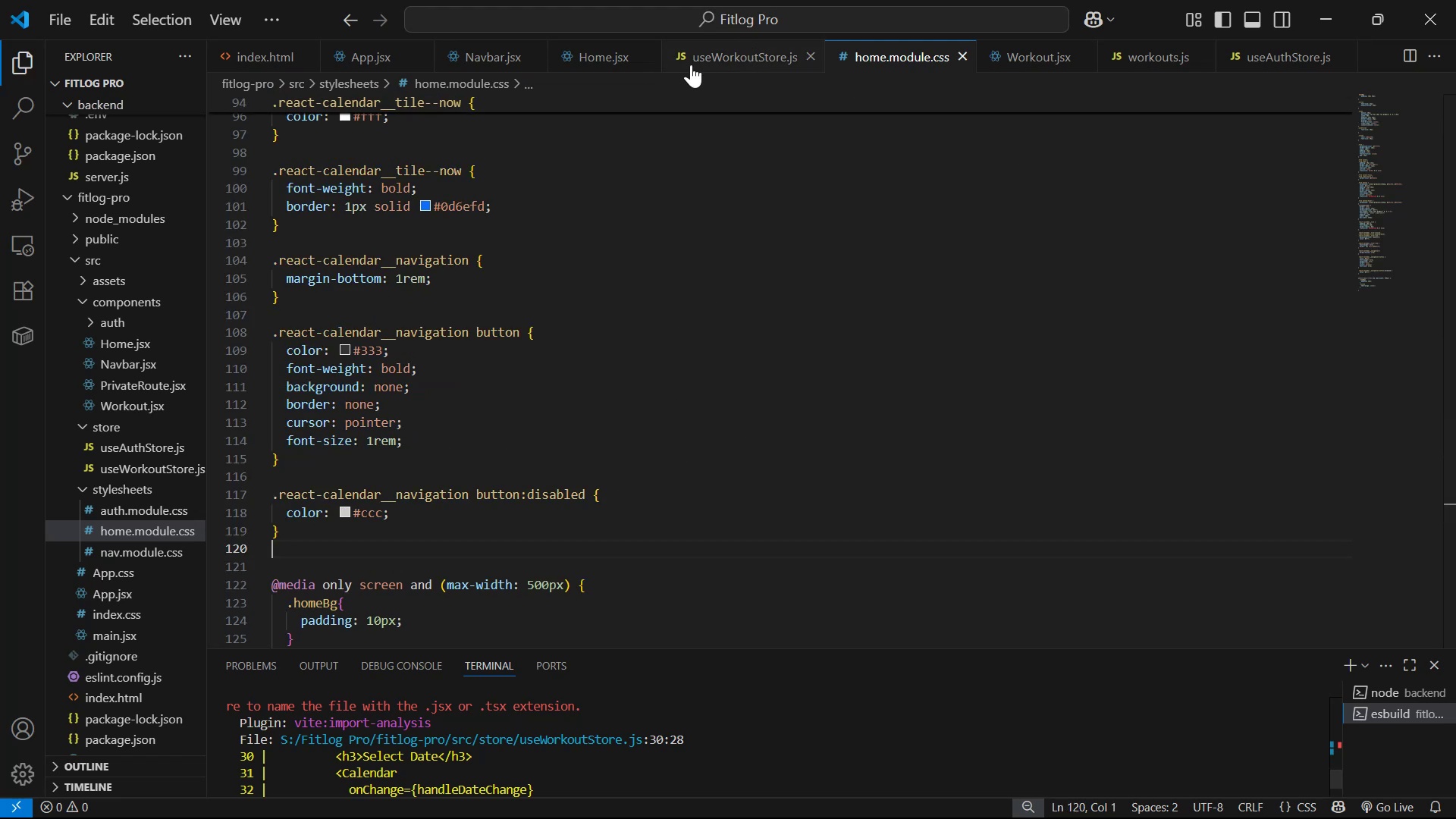 
left_click([613, 69])
 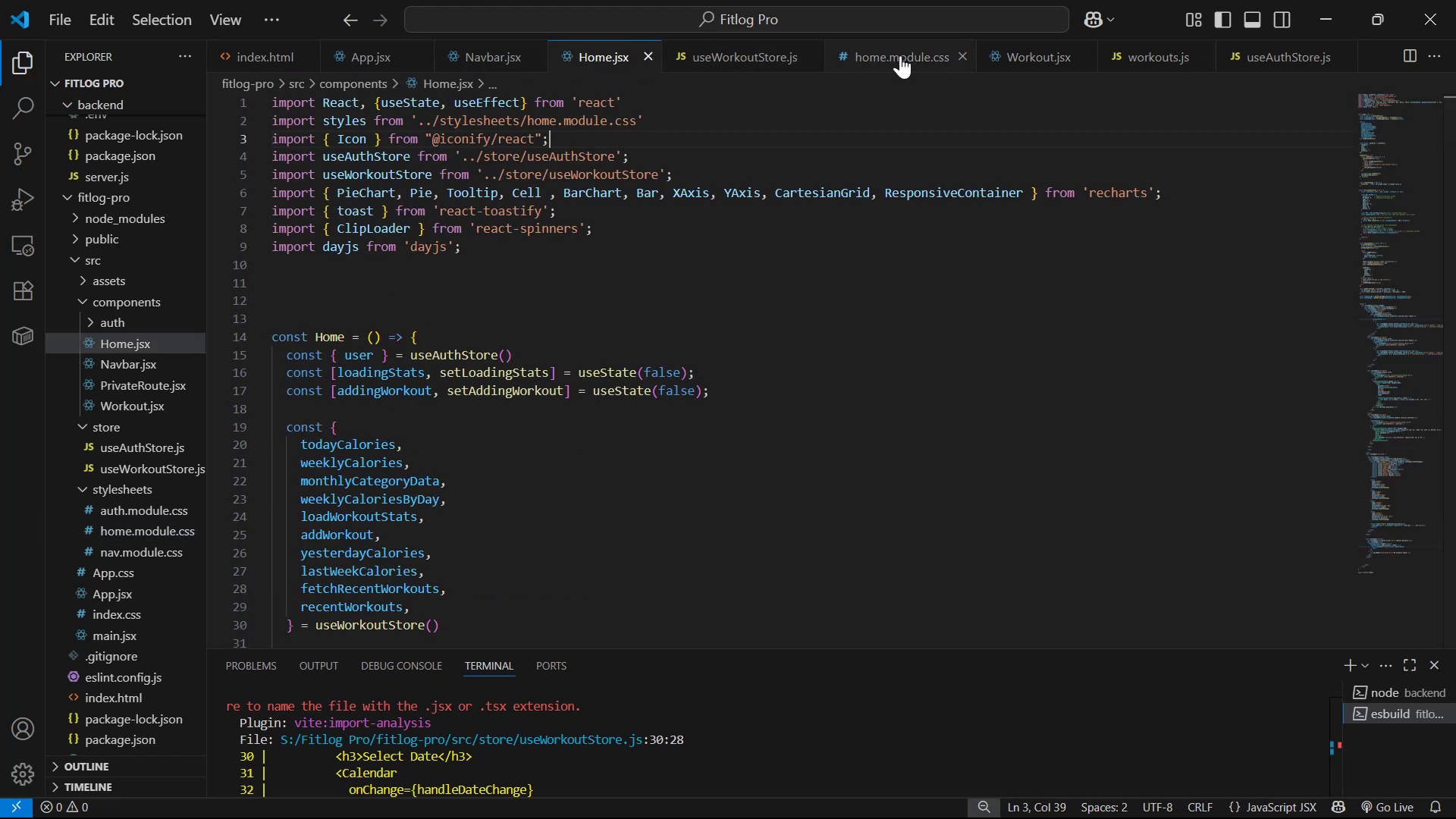 
double_click([1034, 63])
 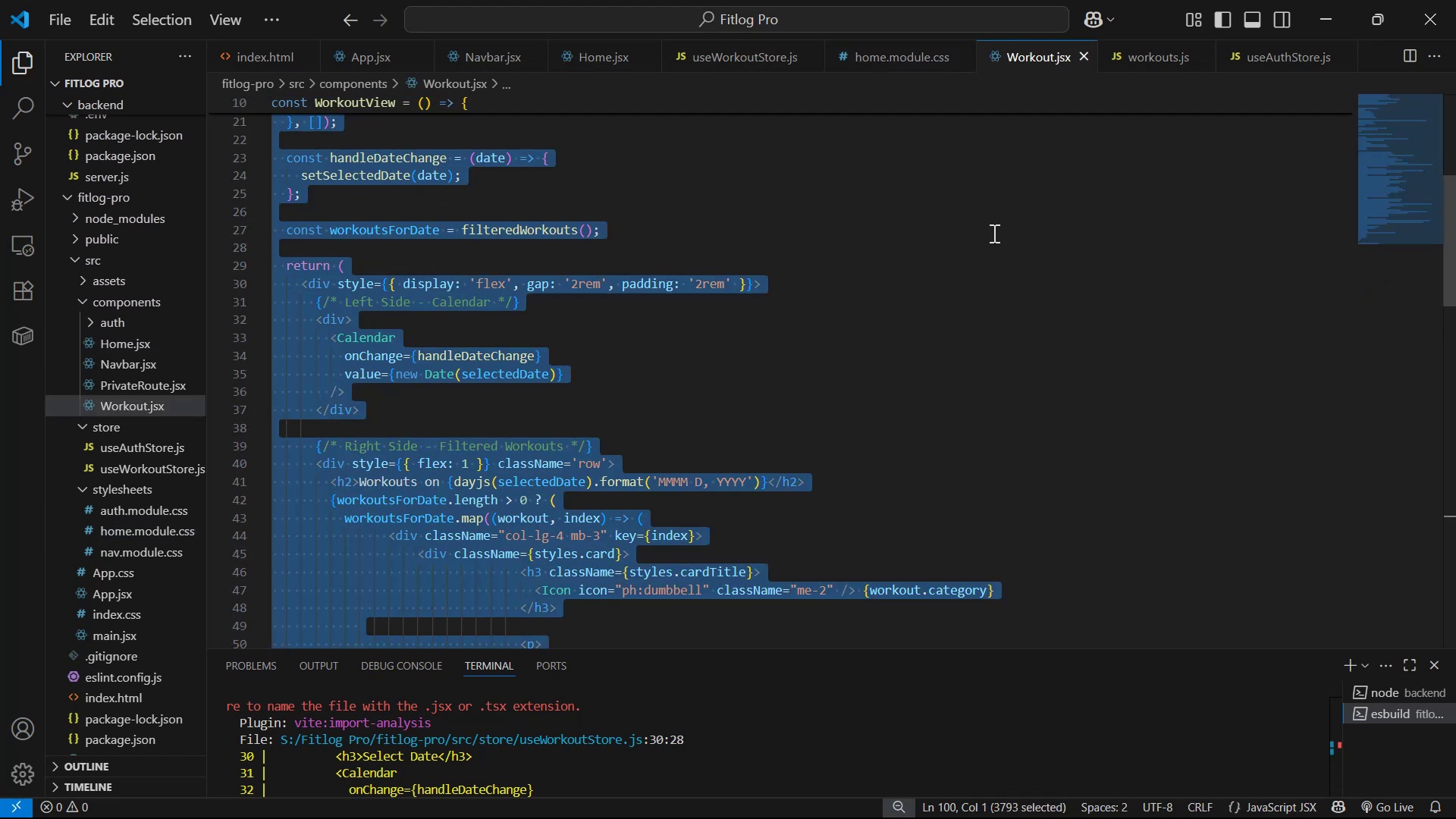 
scroll: coordinate [1044, 224], scroll_direction: down, amount: 2.0
 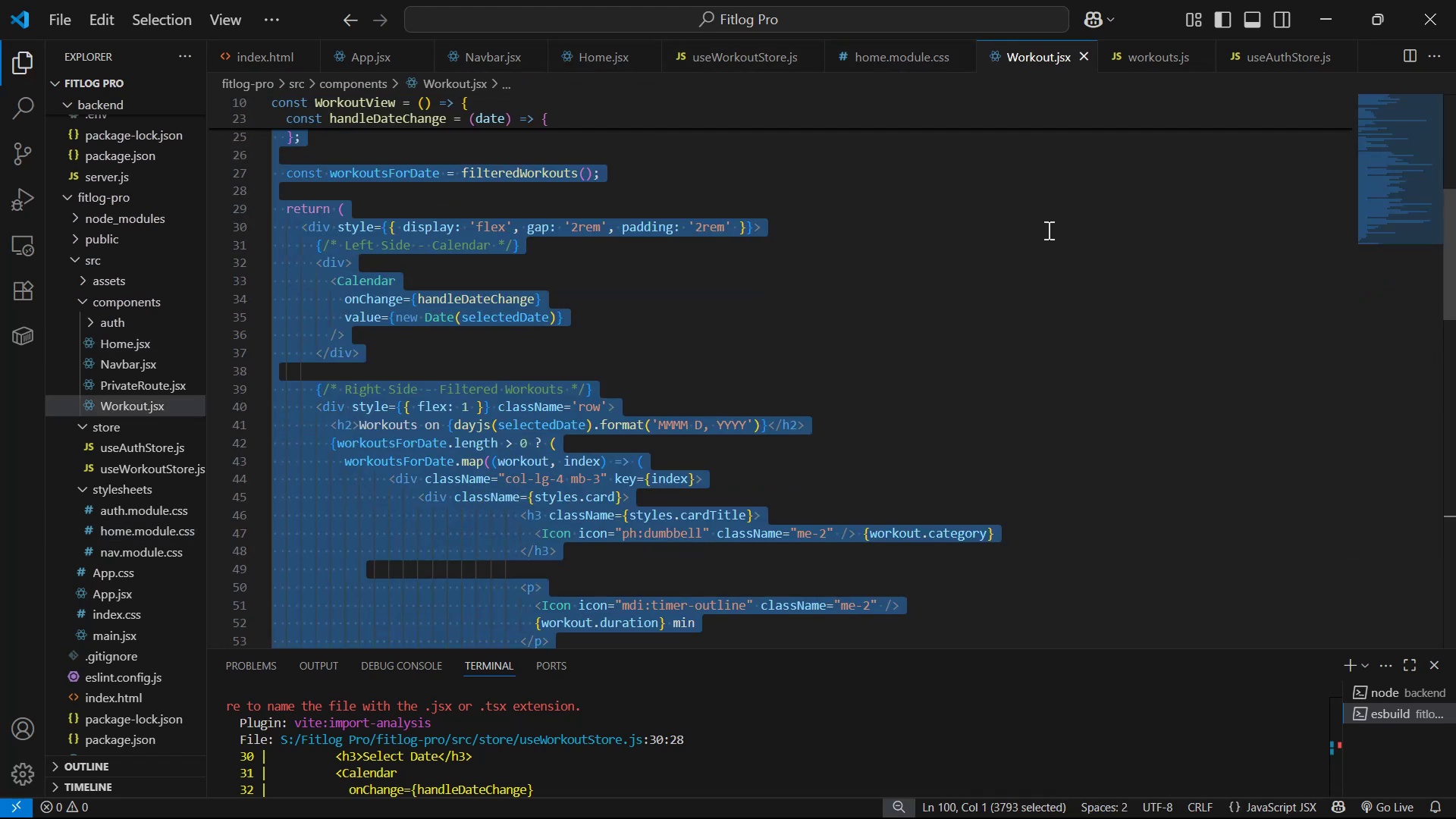 
left_click([1068, 246])
 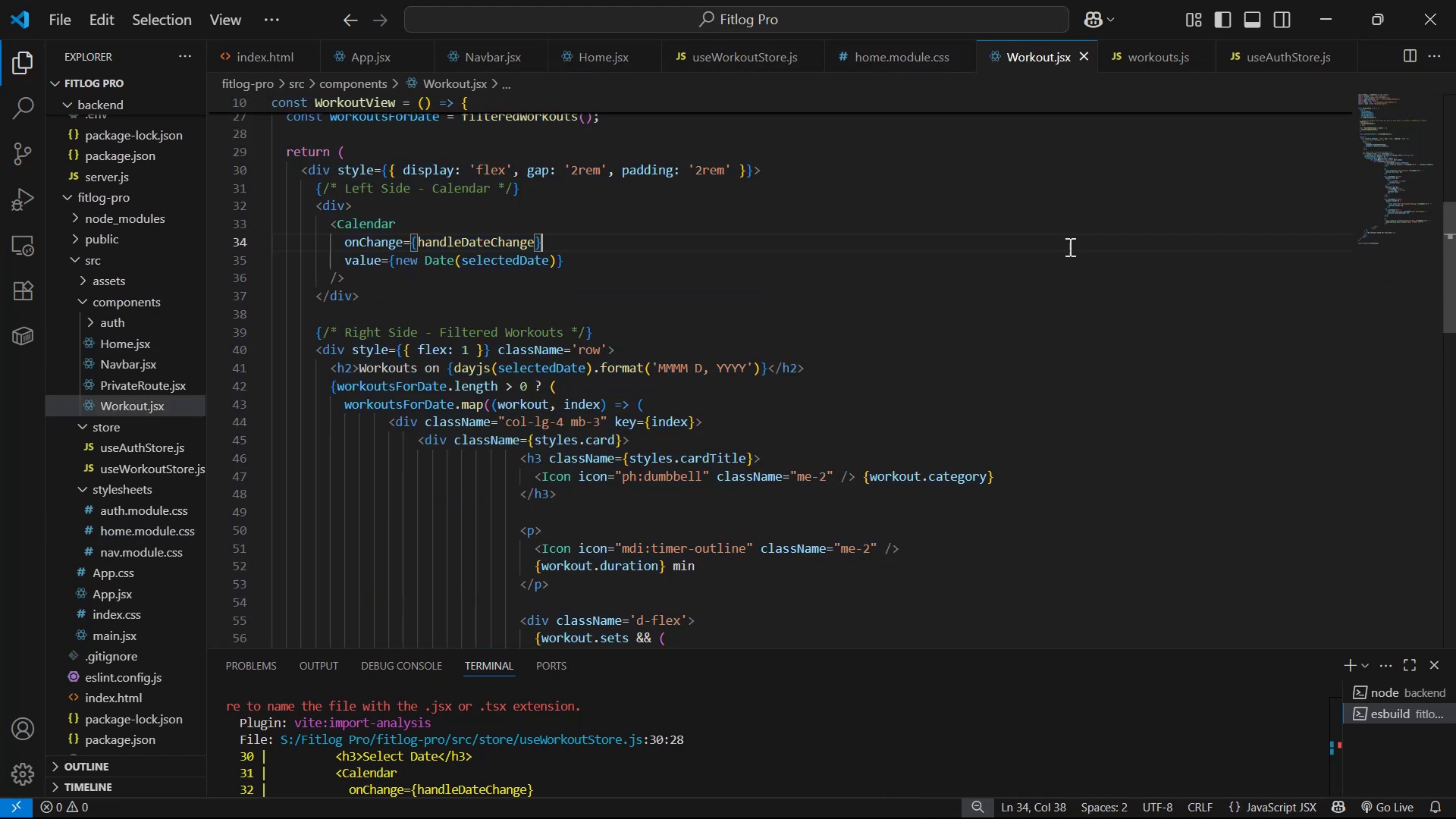 
key(Alt+AltLeft)
 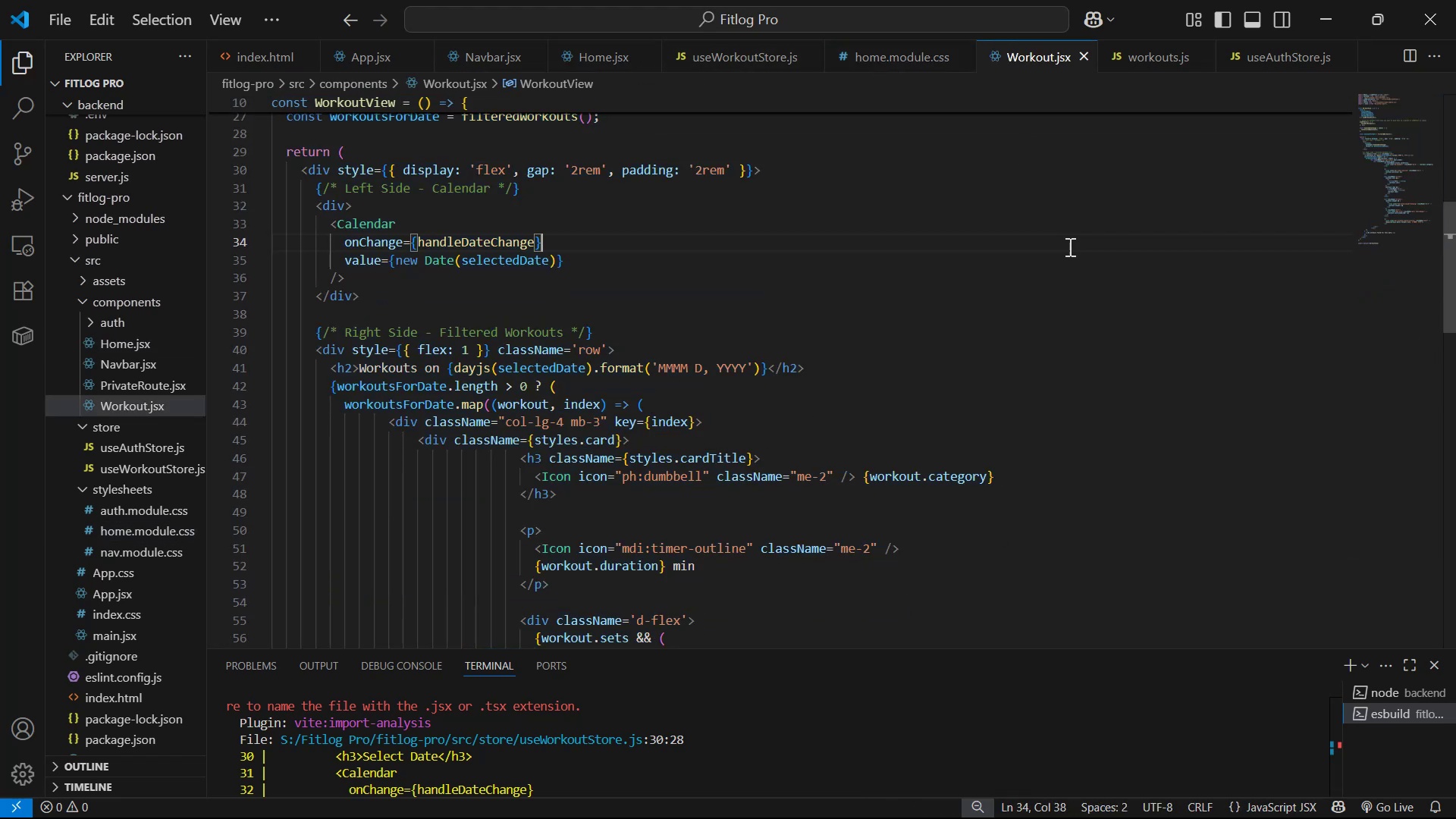 
key(Alt+Tab)
 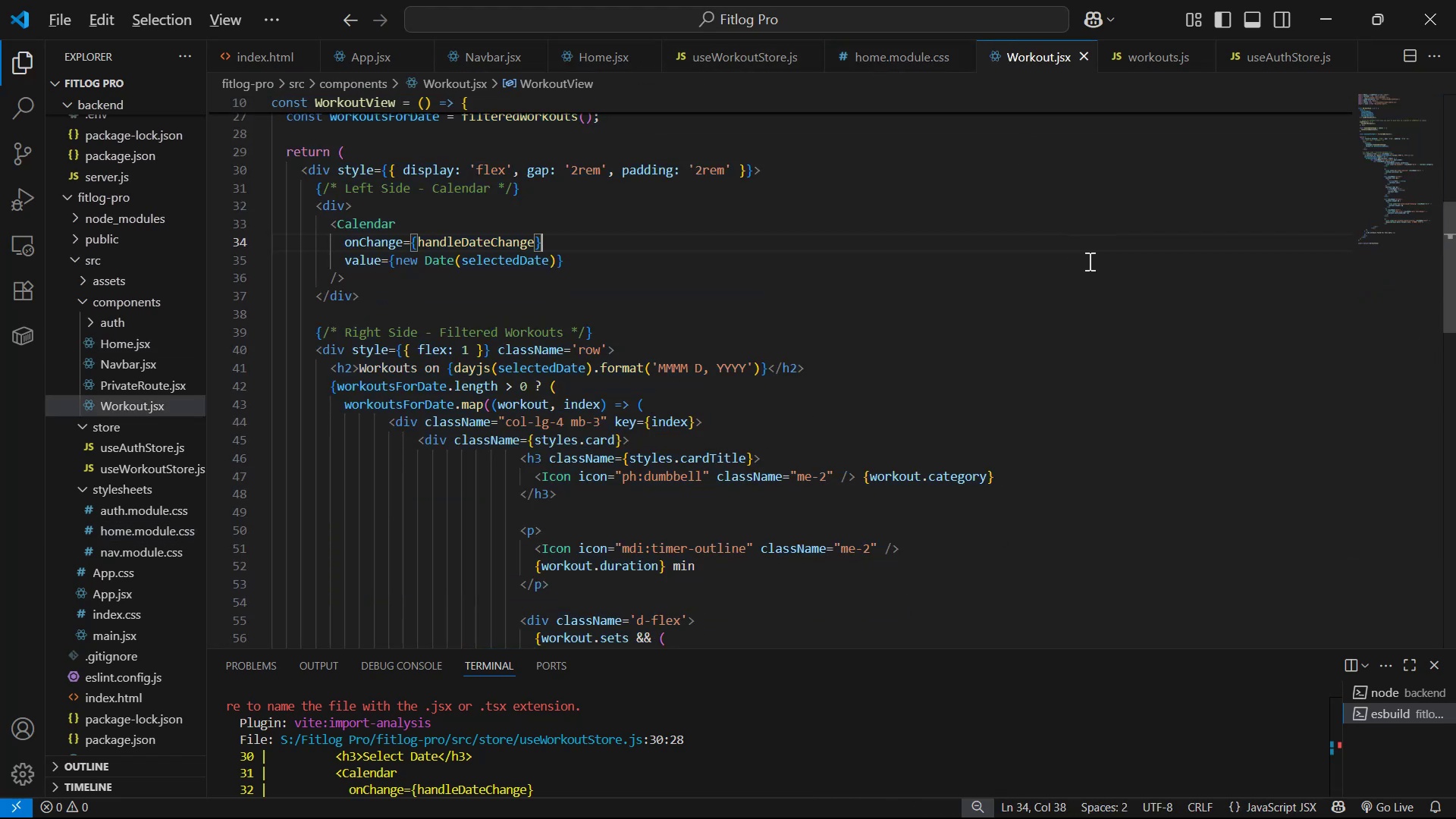 
hold_key(key=AltLeft, duration=0.4)
 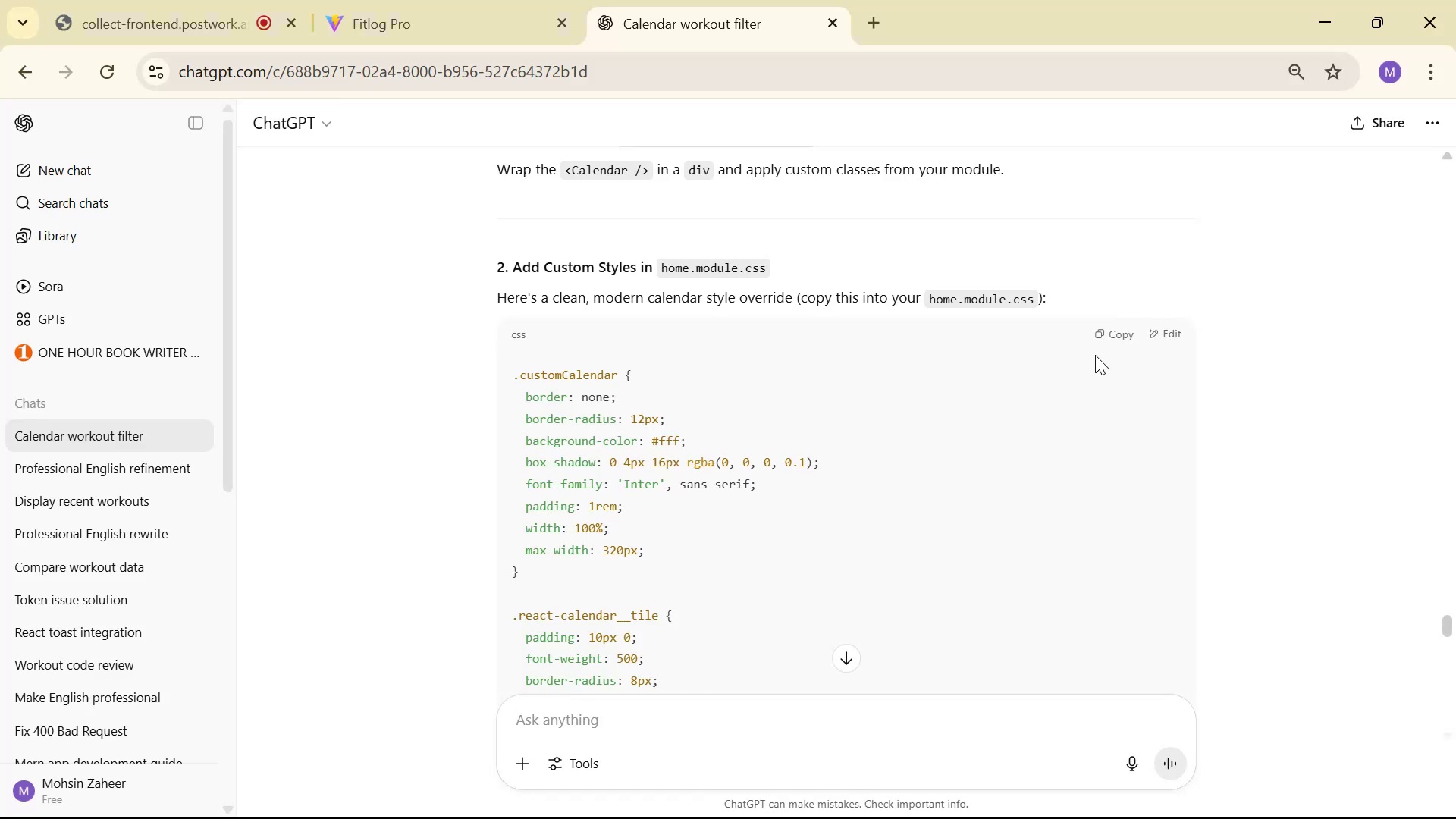 
scroll: coordinate [1009, 347], scroll_direction: down, amount: 8.0
 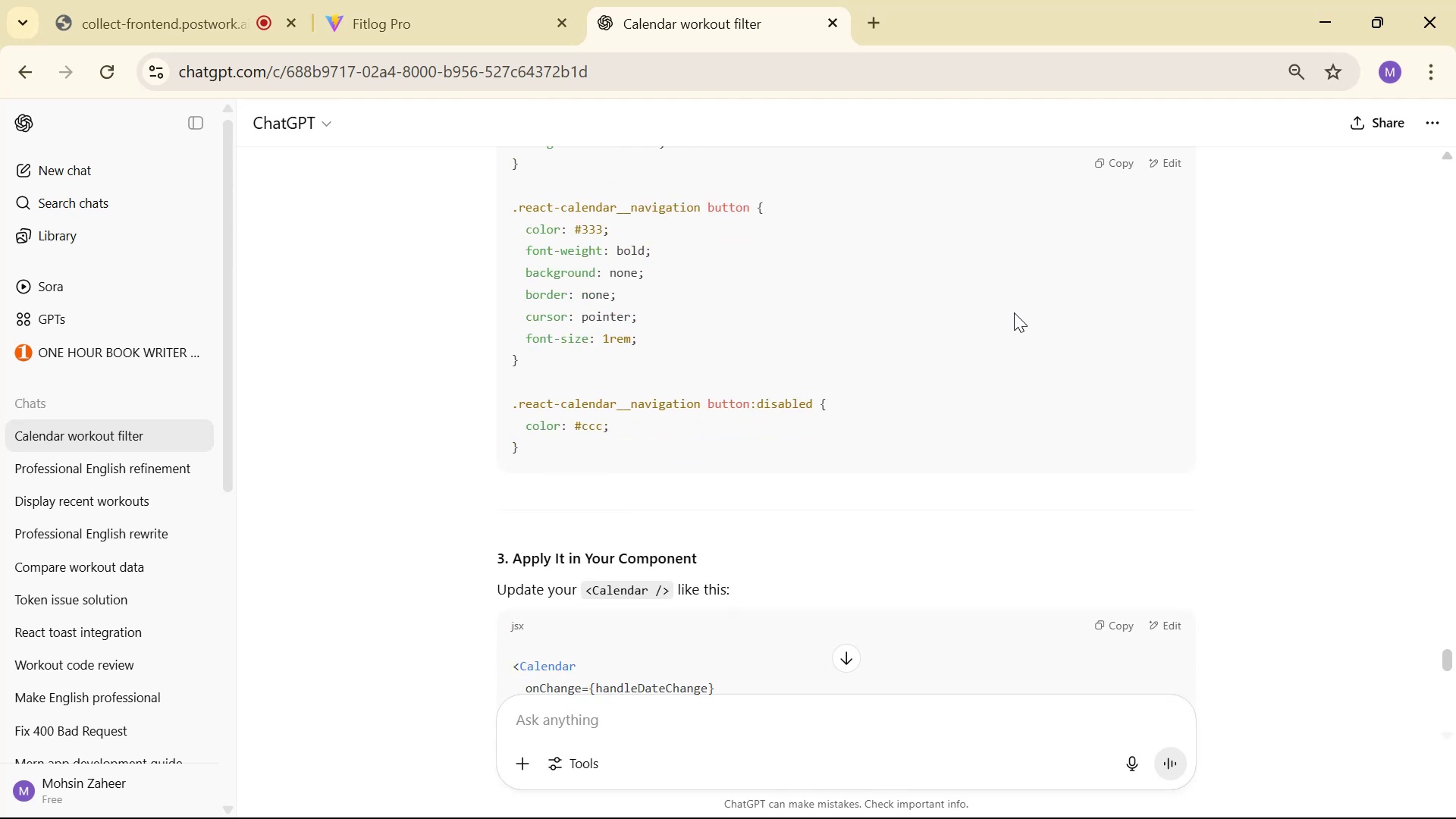 
scroll: coordinate [1021, 313], scroll_direction: up, amount: 8.0
 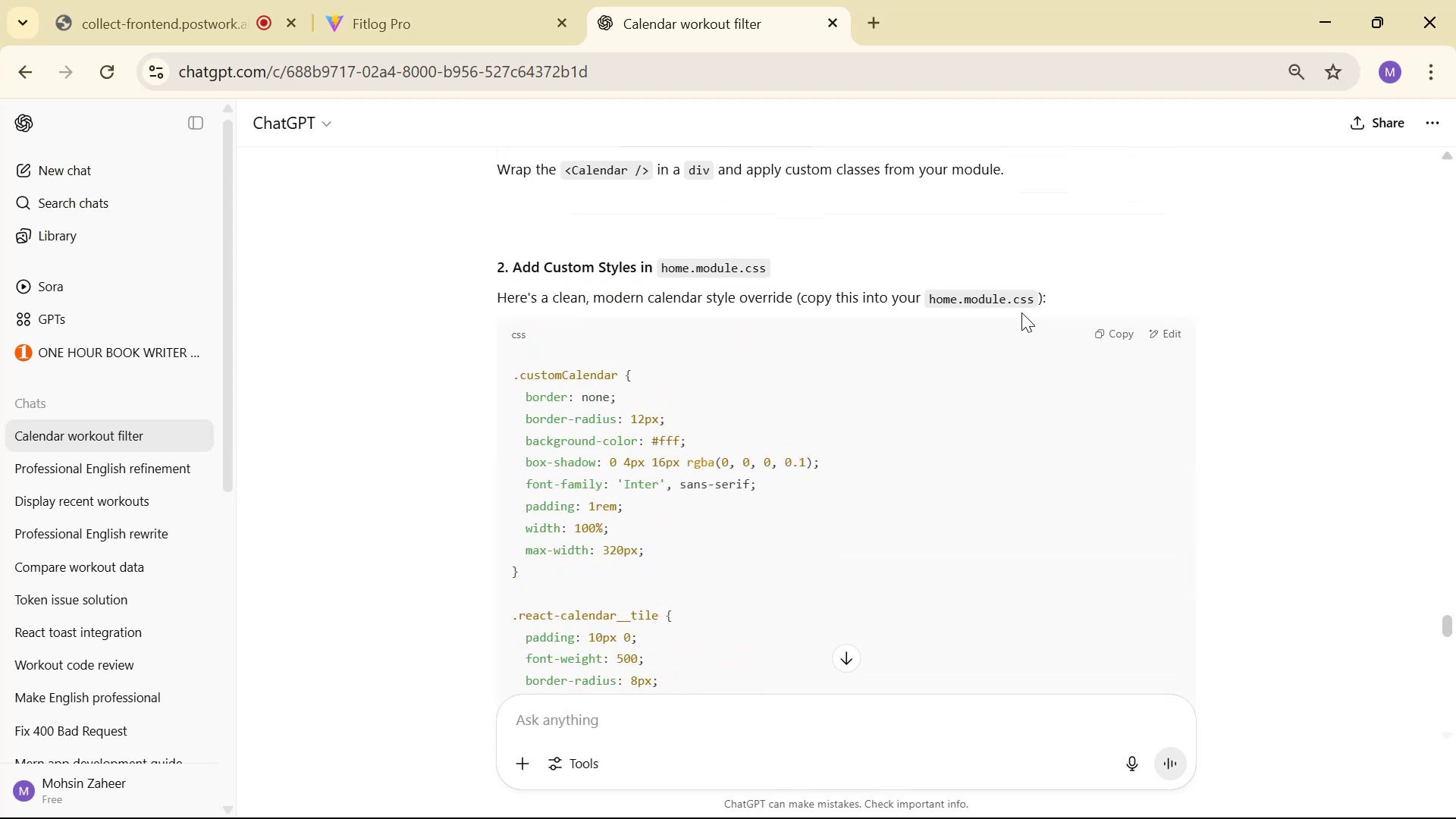 
scroll: coordinate [1021, 288], scroll_direction: down, amount: 10.0
 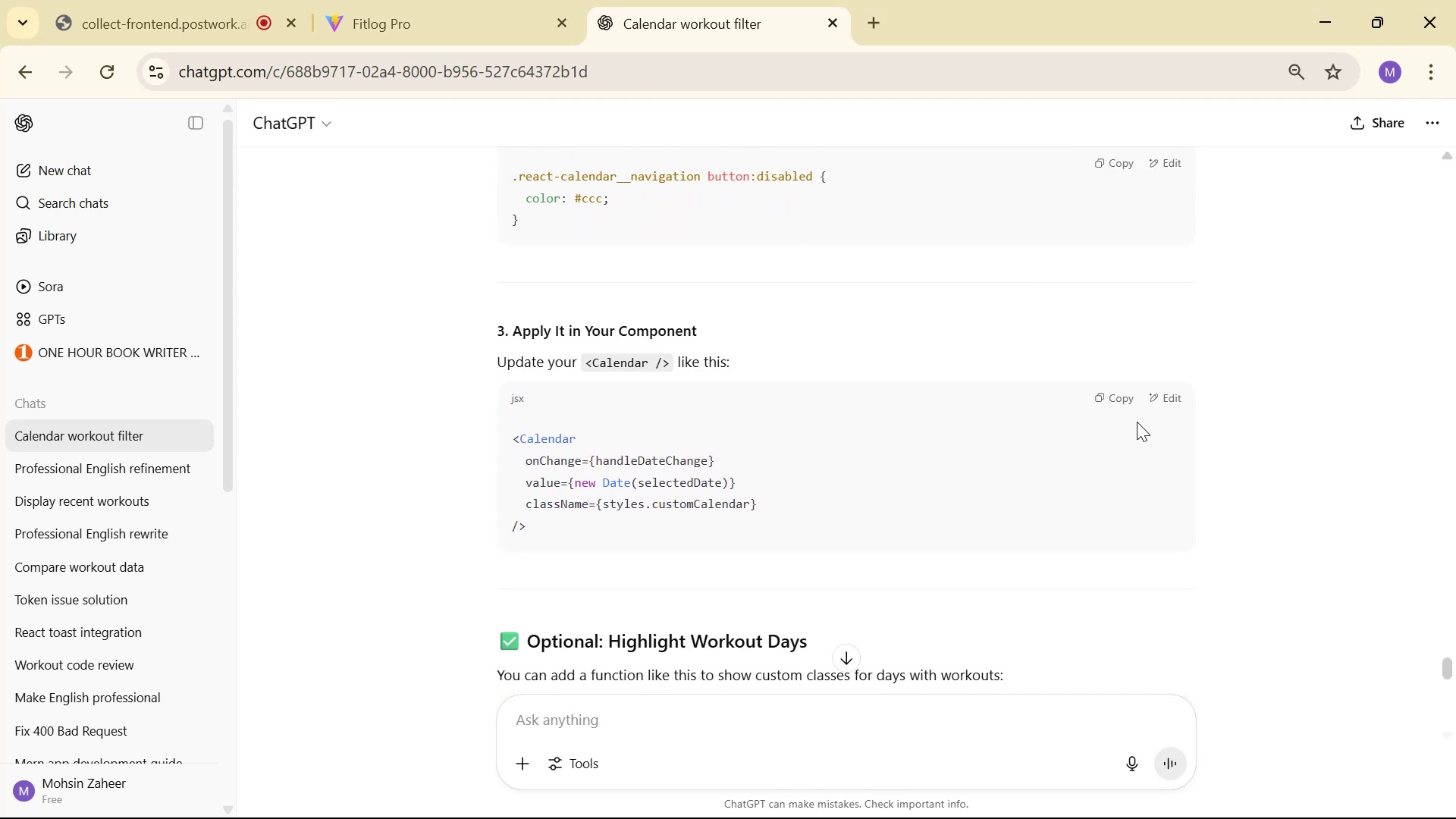 
left_click([1125, 406])
 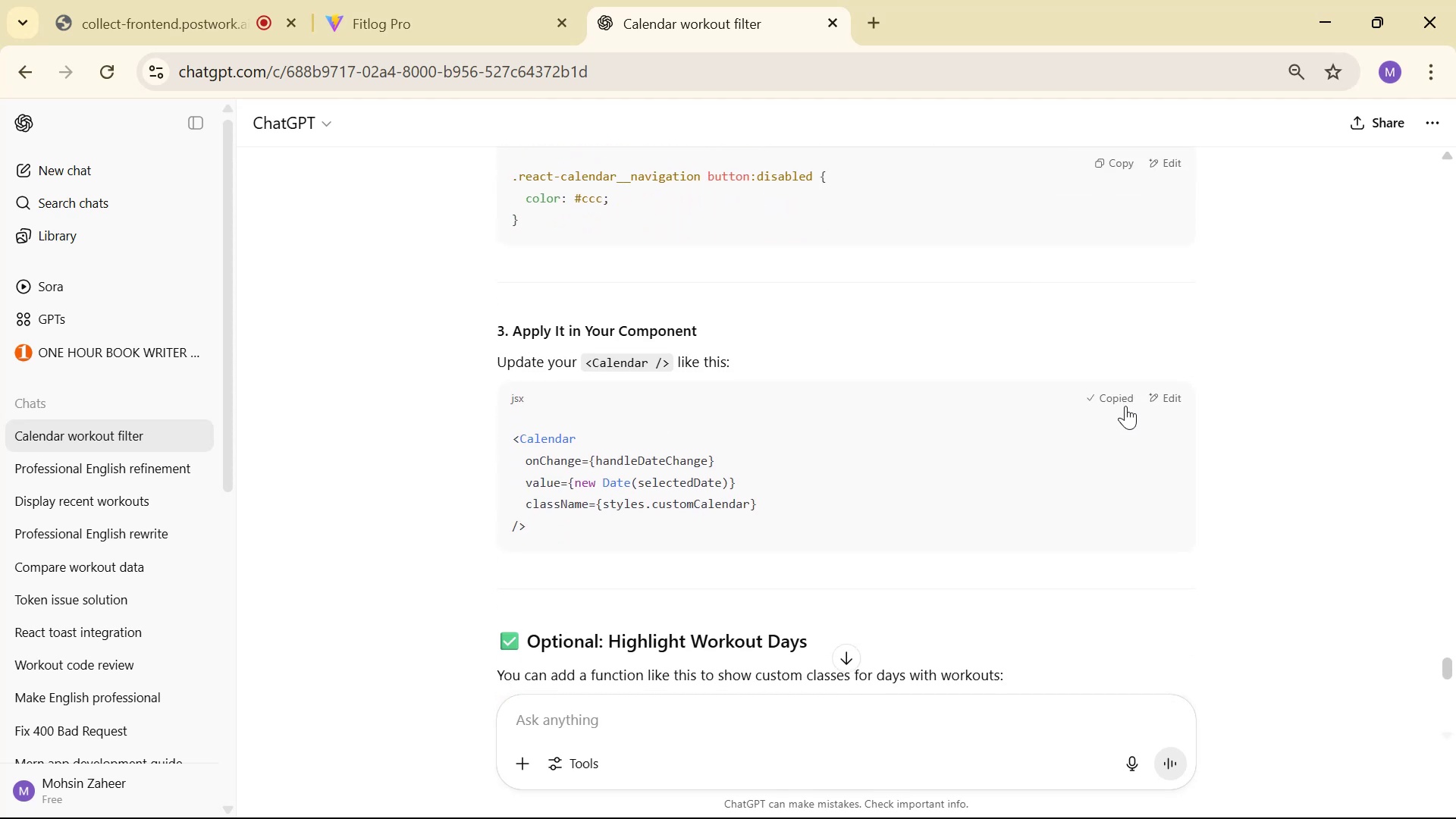 
key(Alt+Tab)
 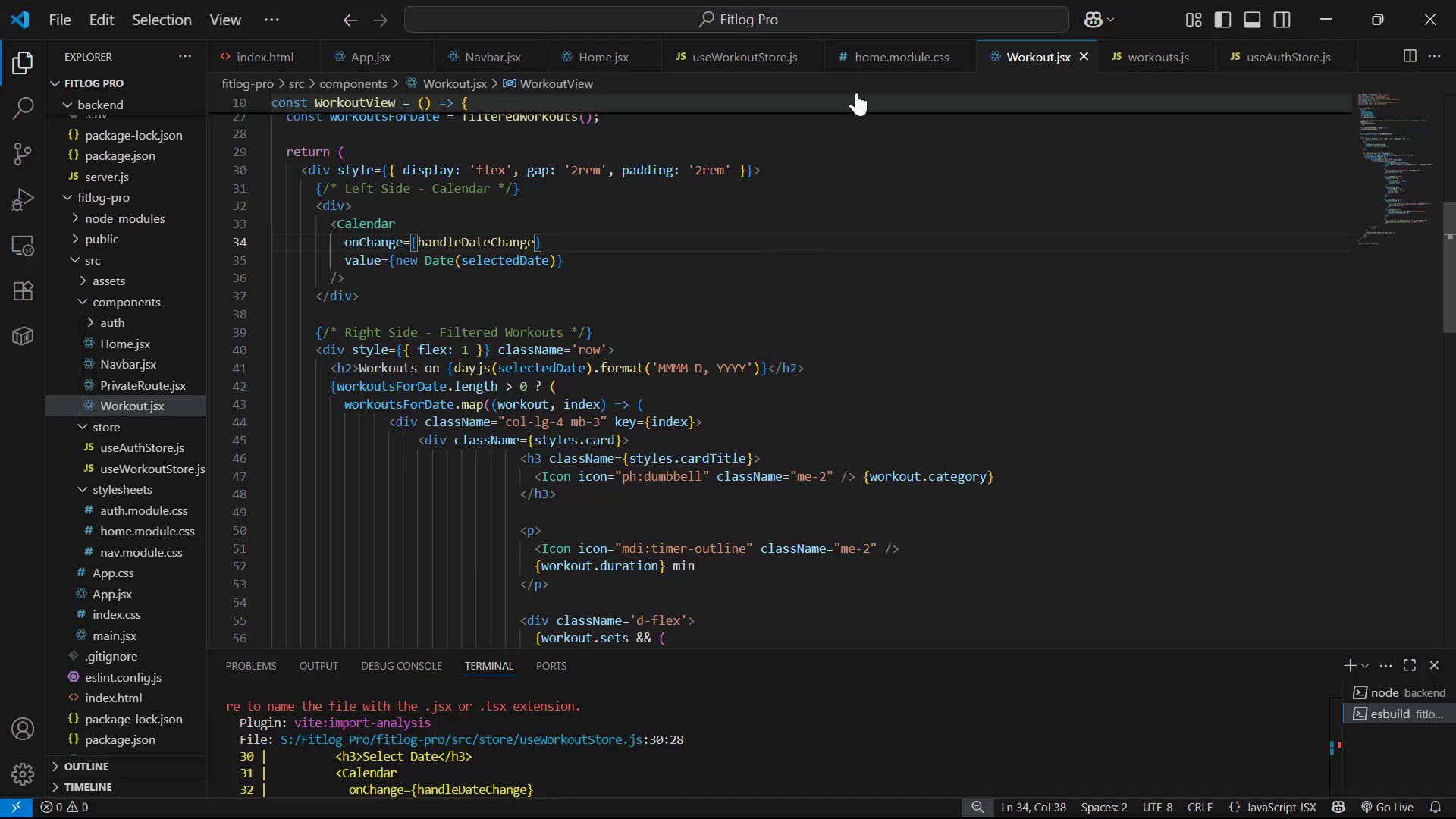 
scroll: coordinate [899, 278], scroll_direction: down, amount: 17.0
 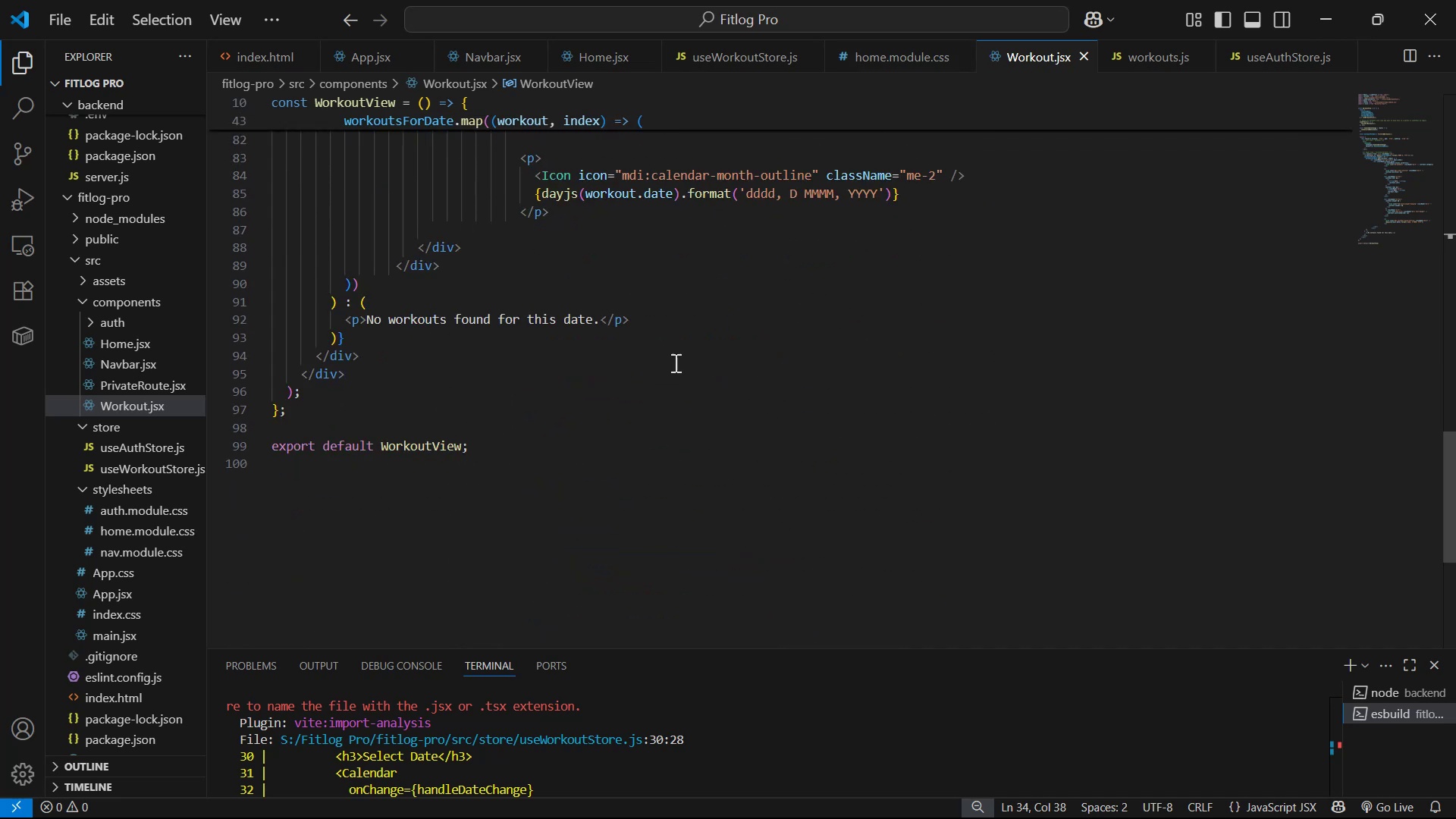 
scroll: coordinate [716, 327], scroll_direction: up, amount: 20.0
 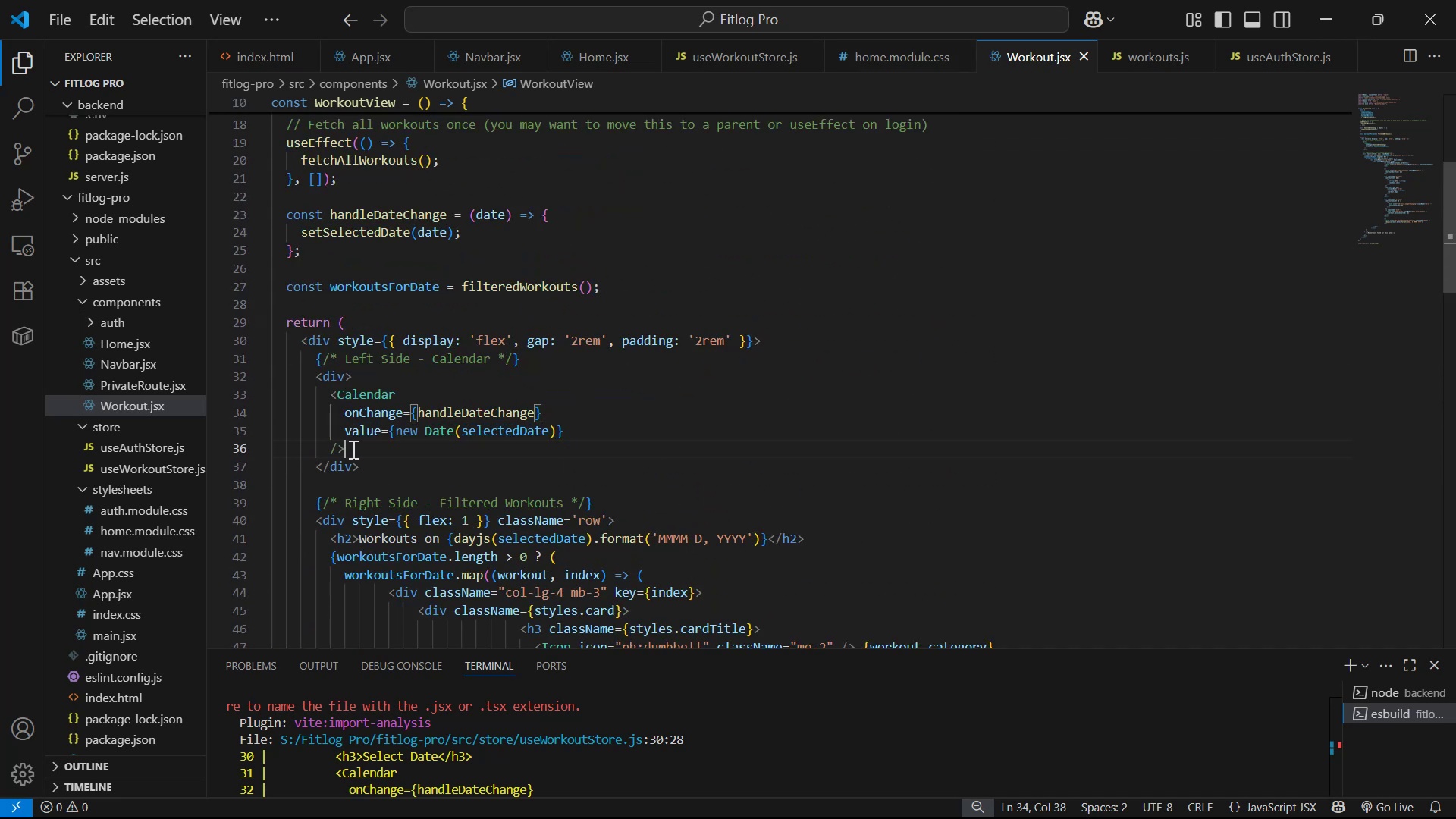 
key(Control+V)
 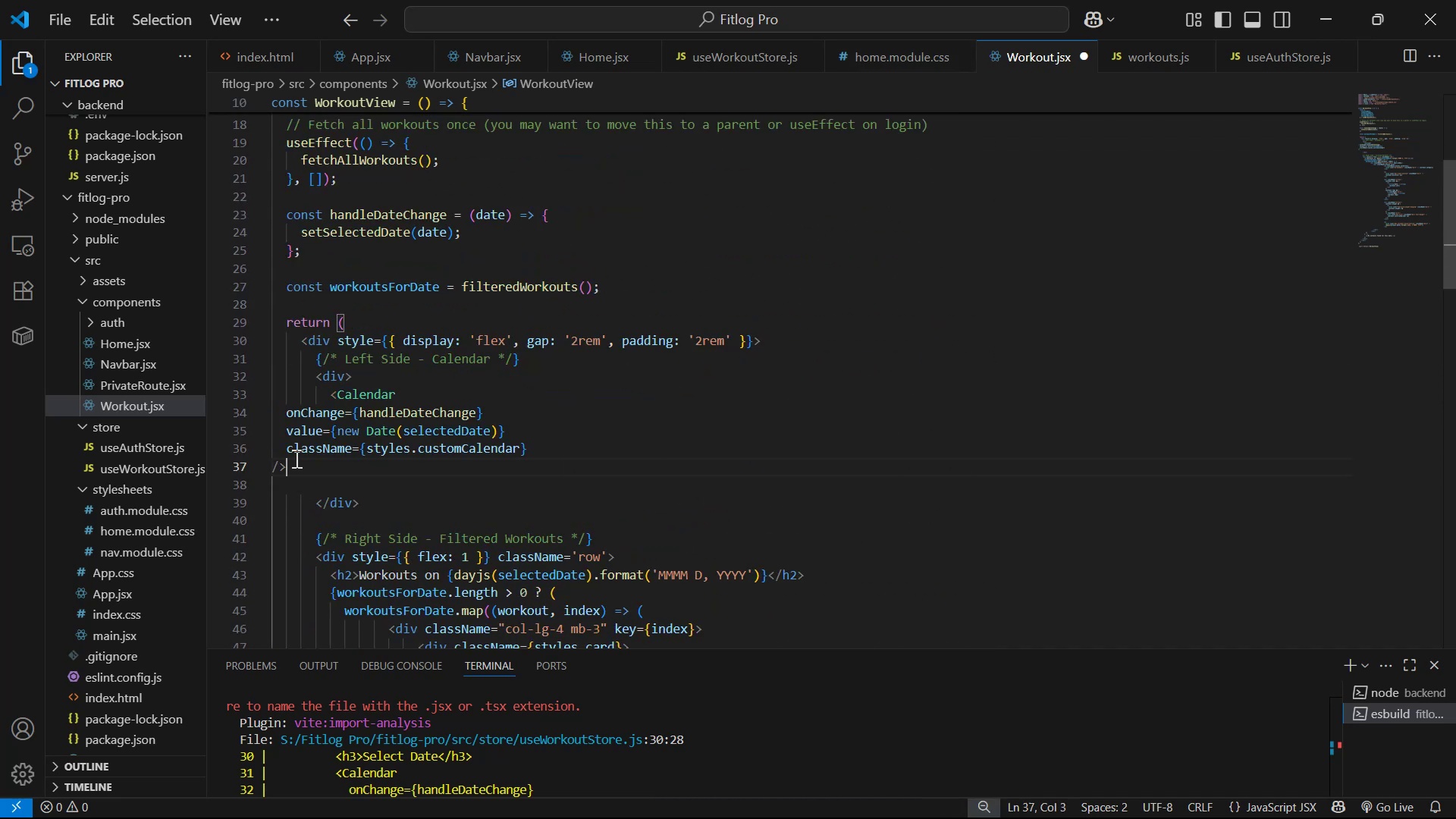 
key(Tab)
 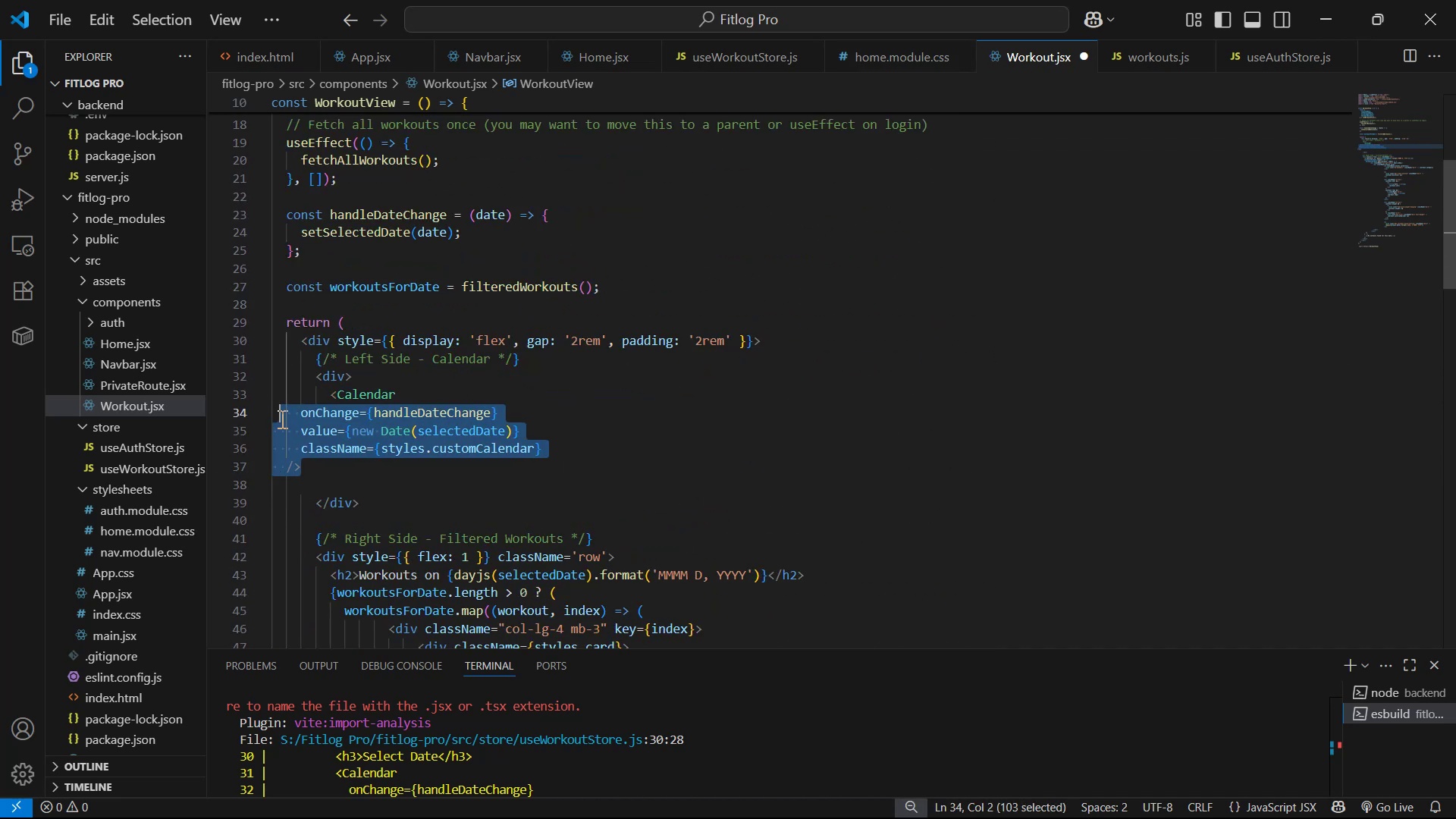 
key(Tab)
 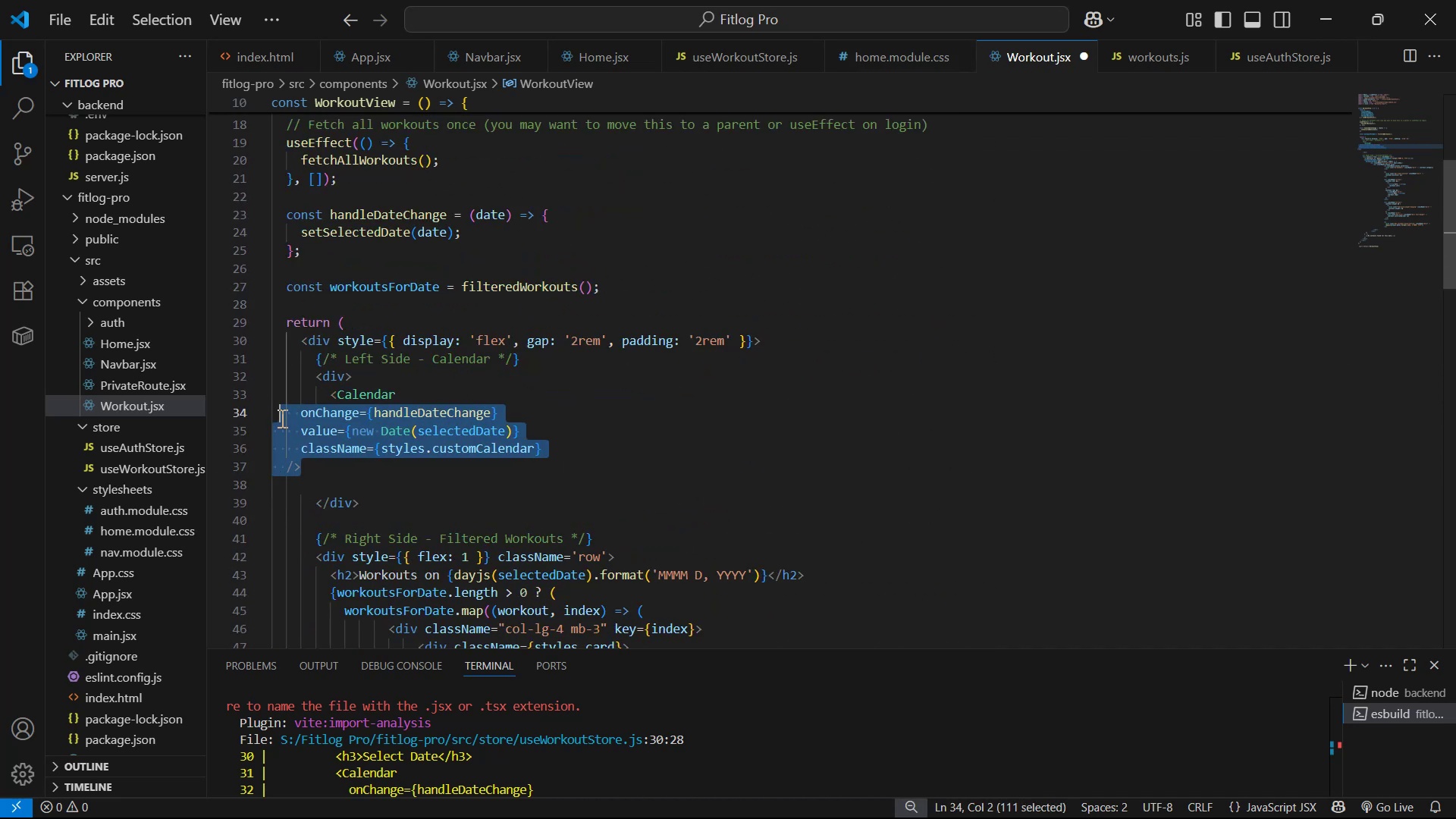 
key(Tab)
 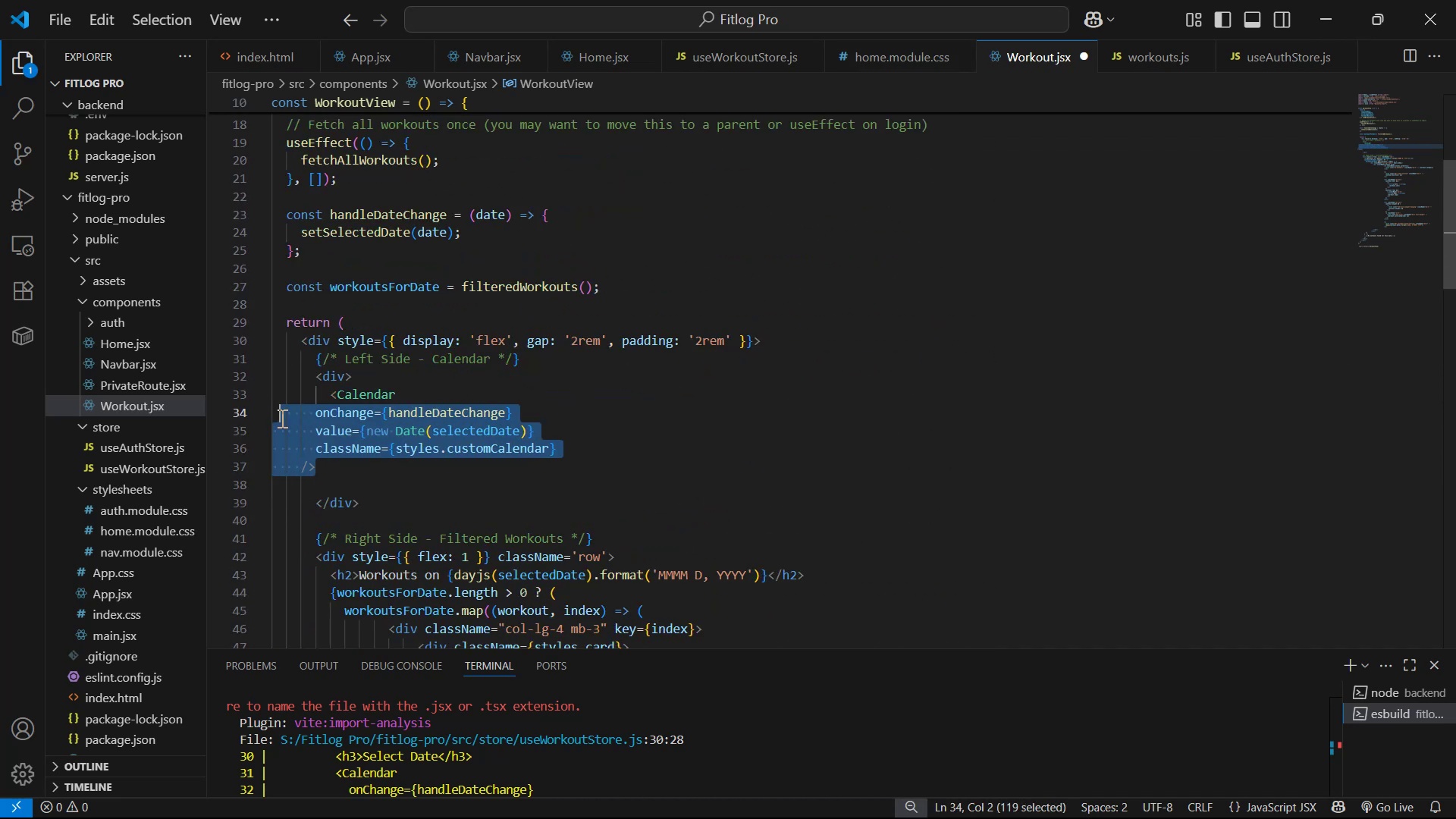 
key(Tab)
 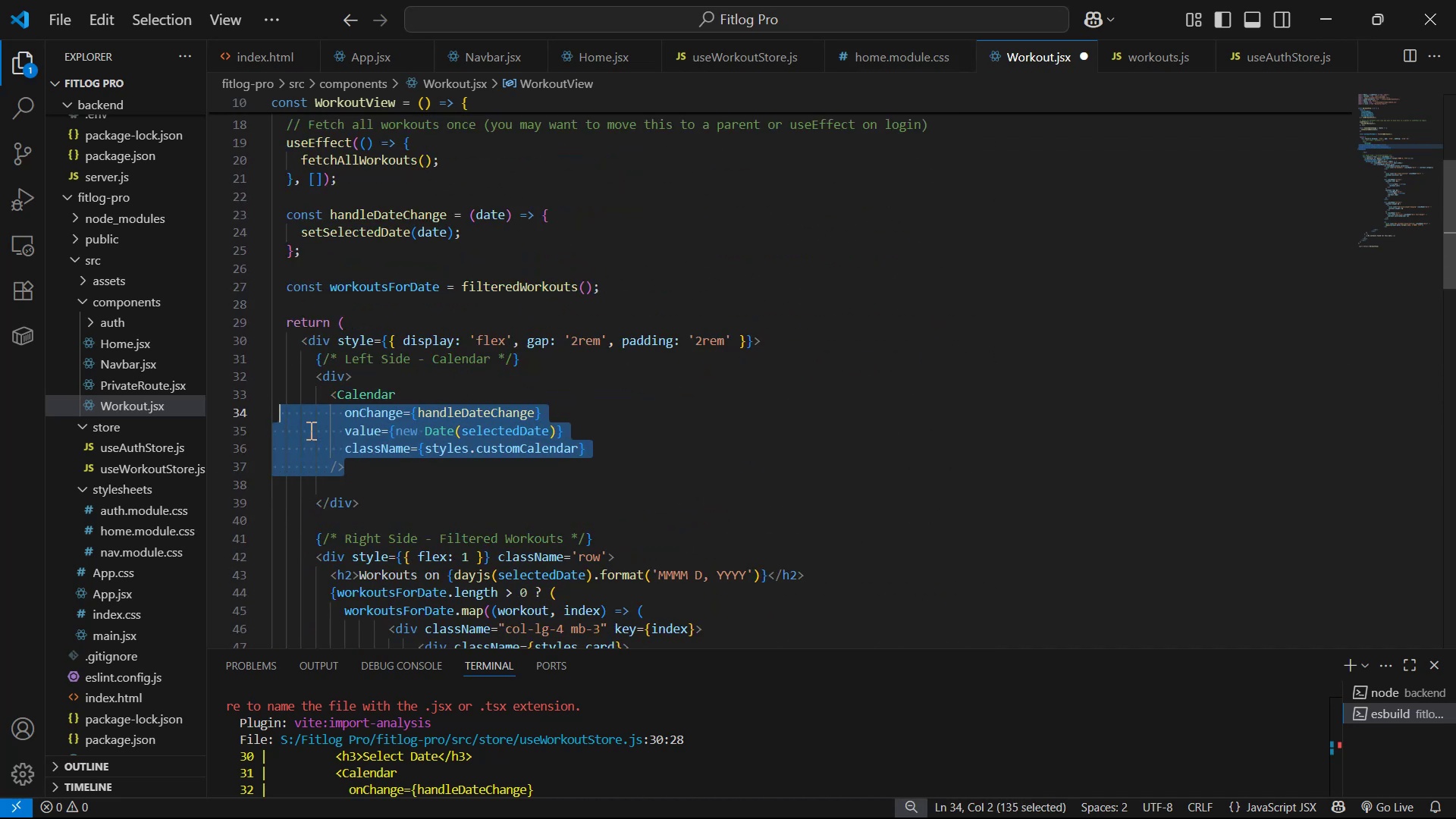 
key(Control+S)
 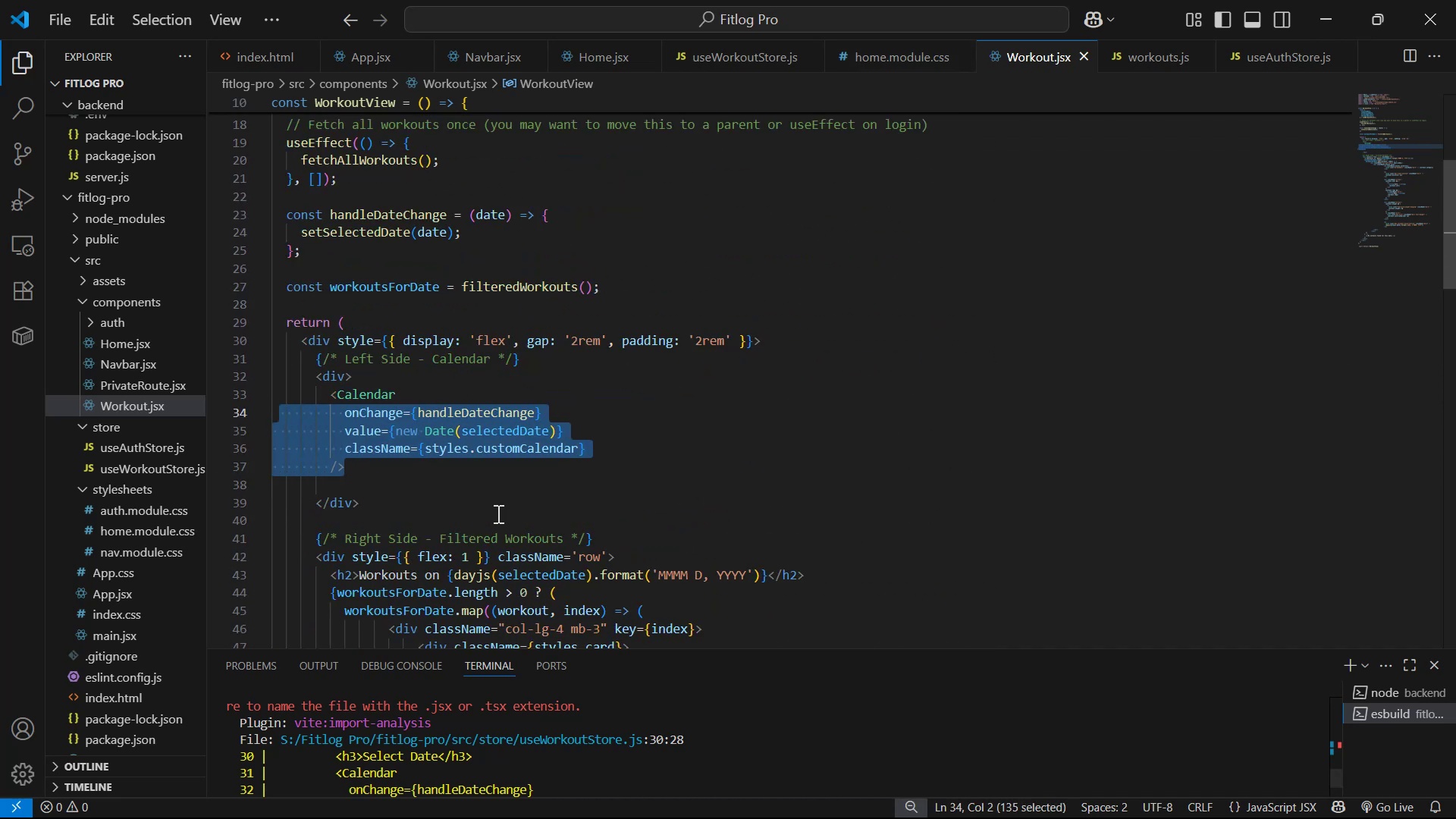 
key(Alt+AltLeft)
 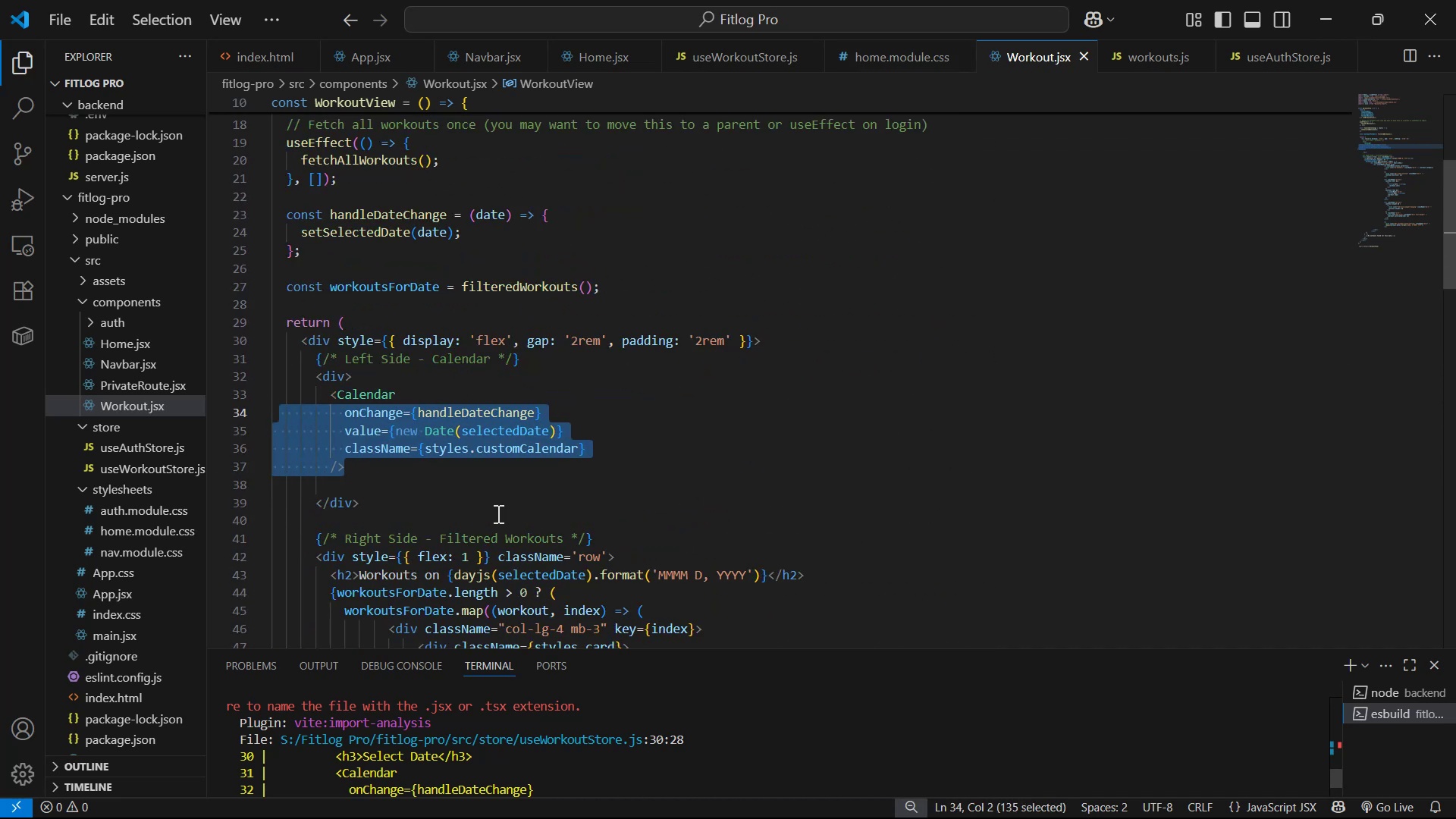 
key(Alt+Tab)
 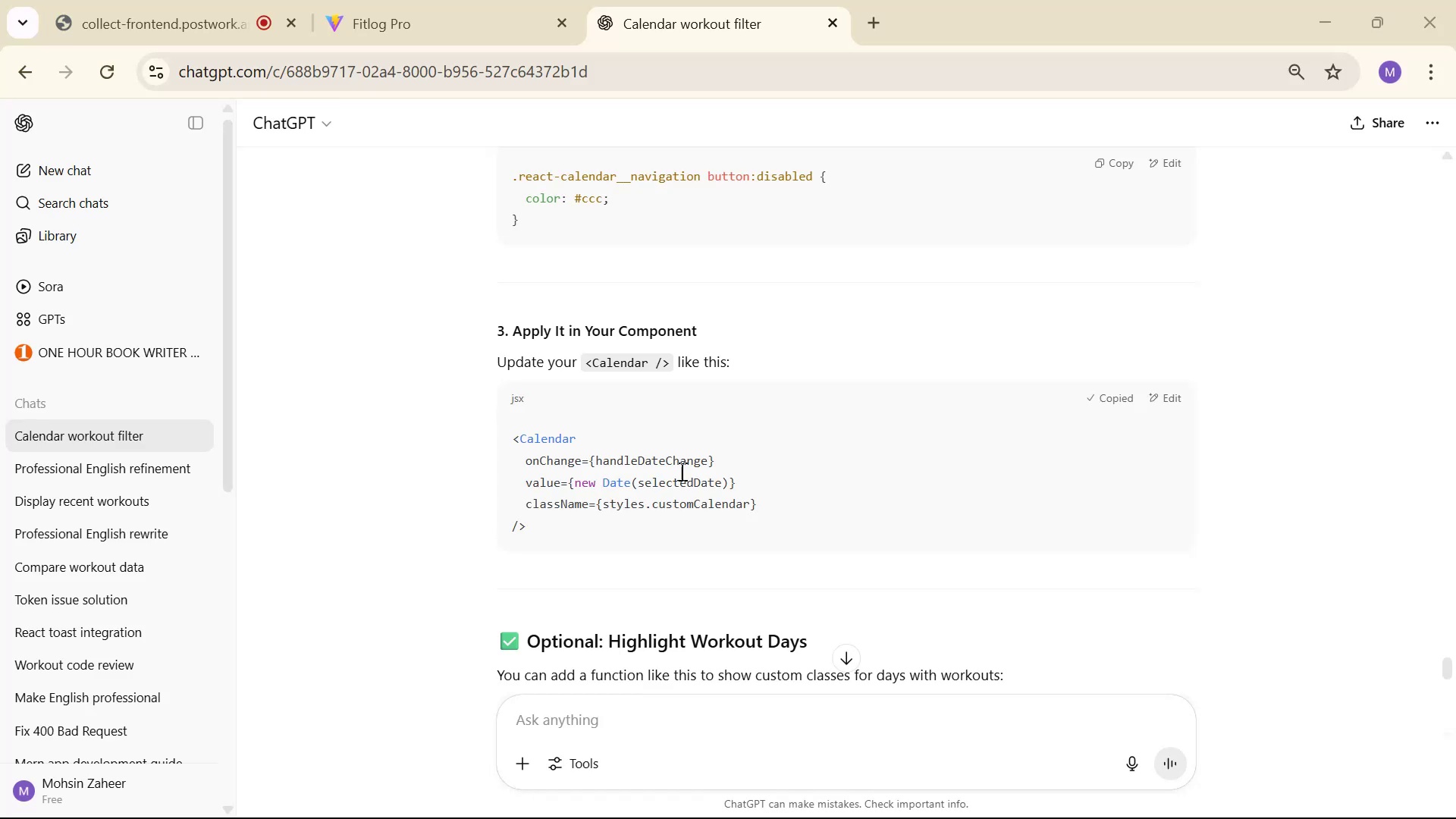 
scroll: coordinate [774, 437], scroll_direction: down, amount: 3.0
 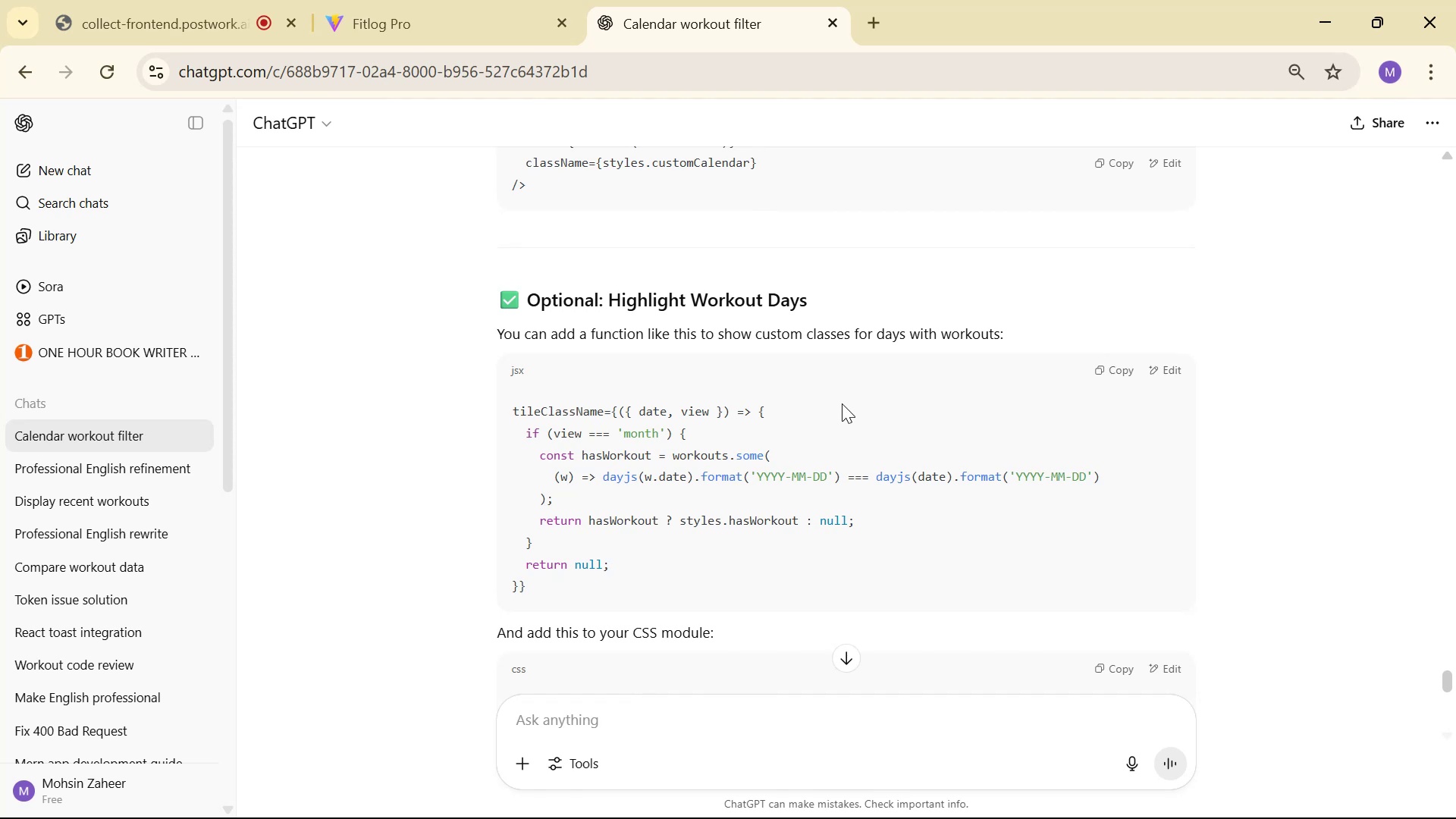 
wait(20.86)
 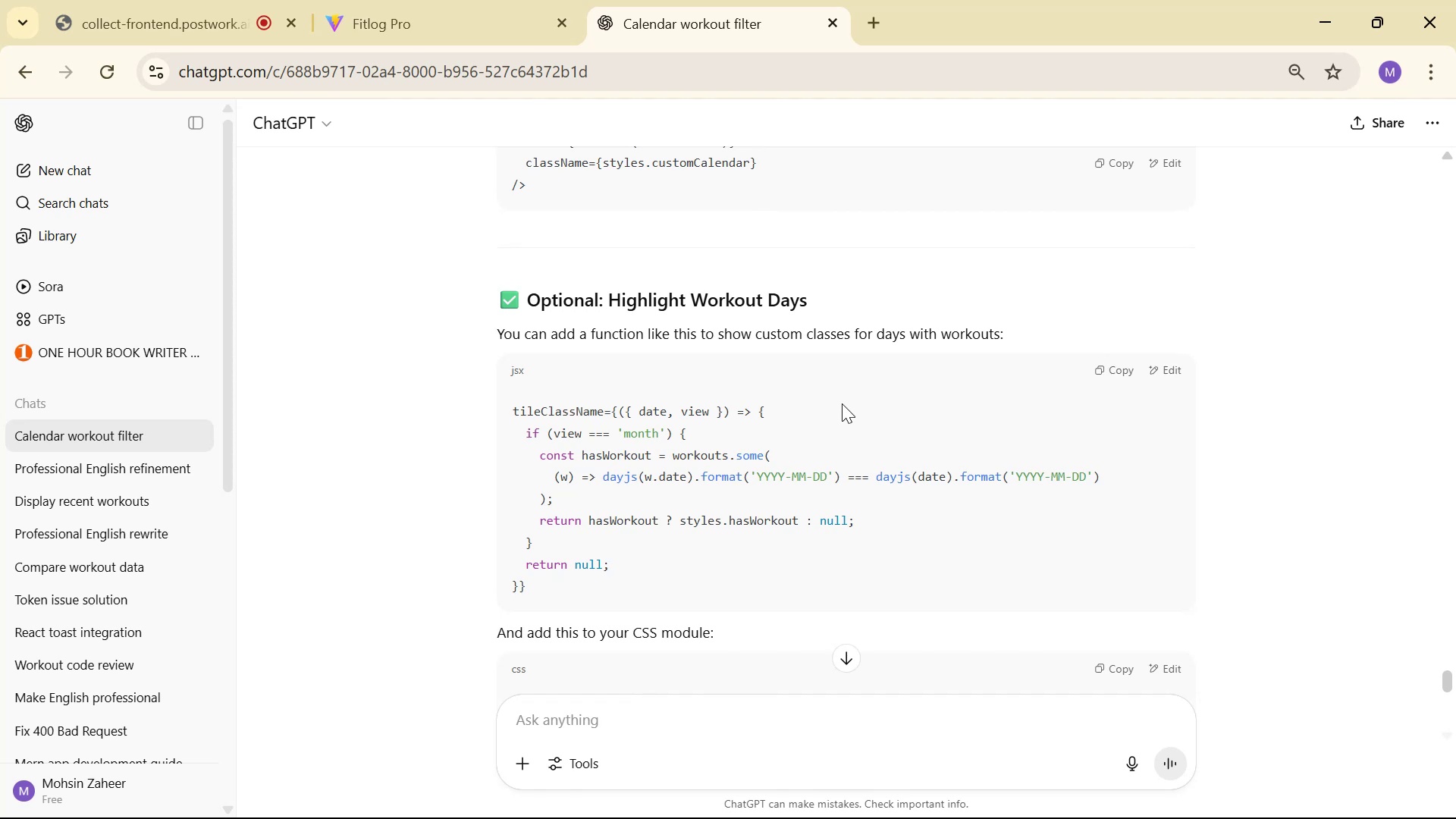 
scroll: coordinate [936, 295], scroll_direction: down, amount: 7.0
 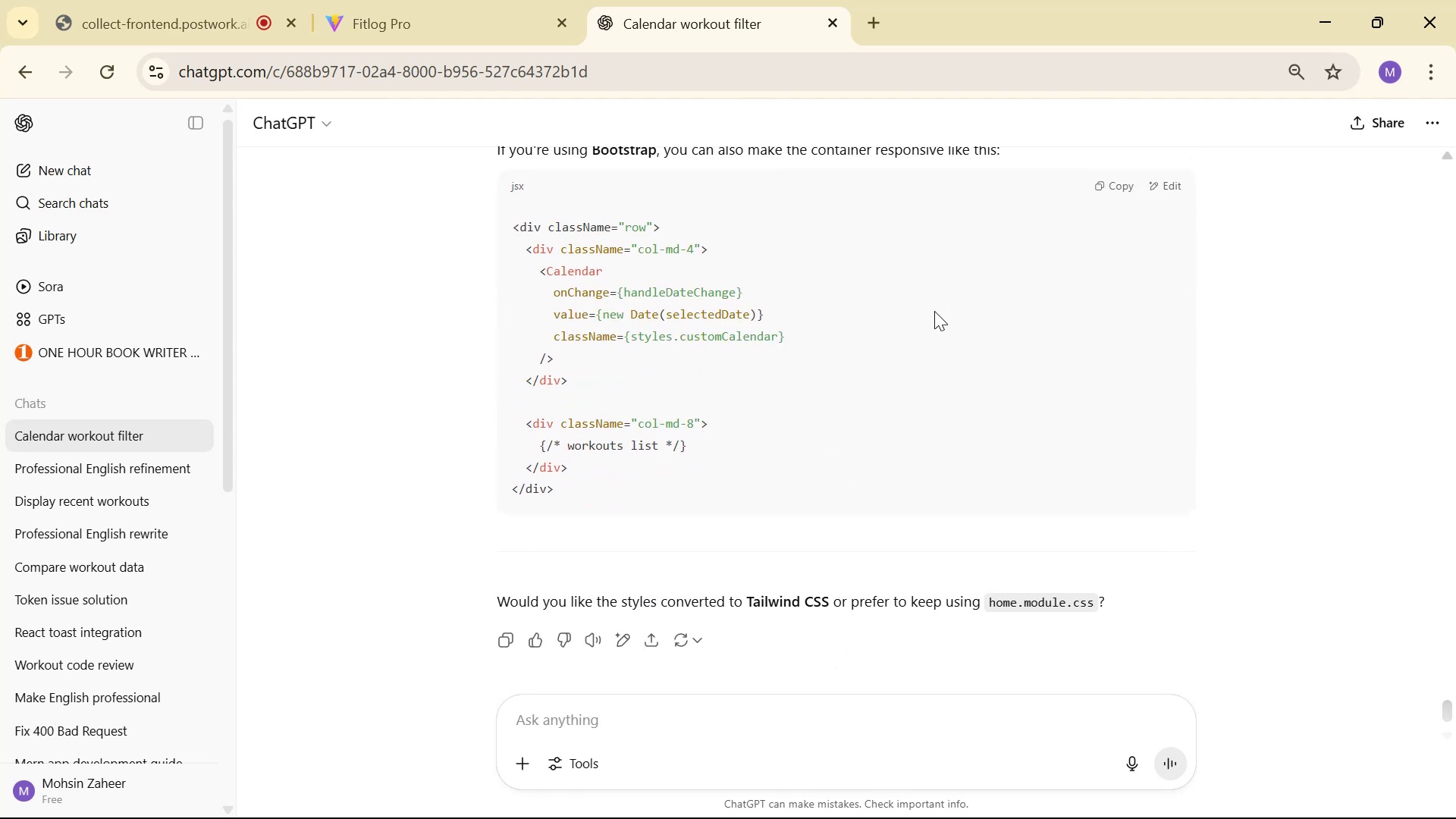 
wait(5.15)
 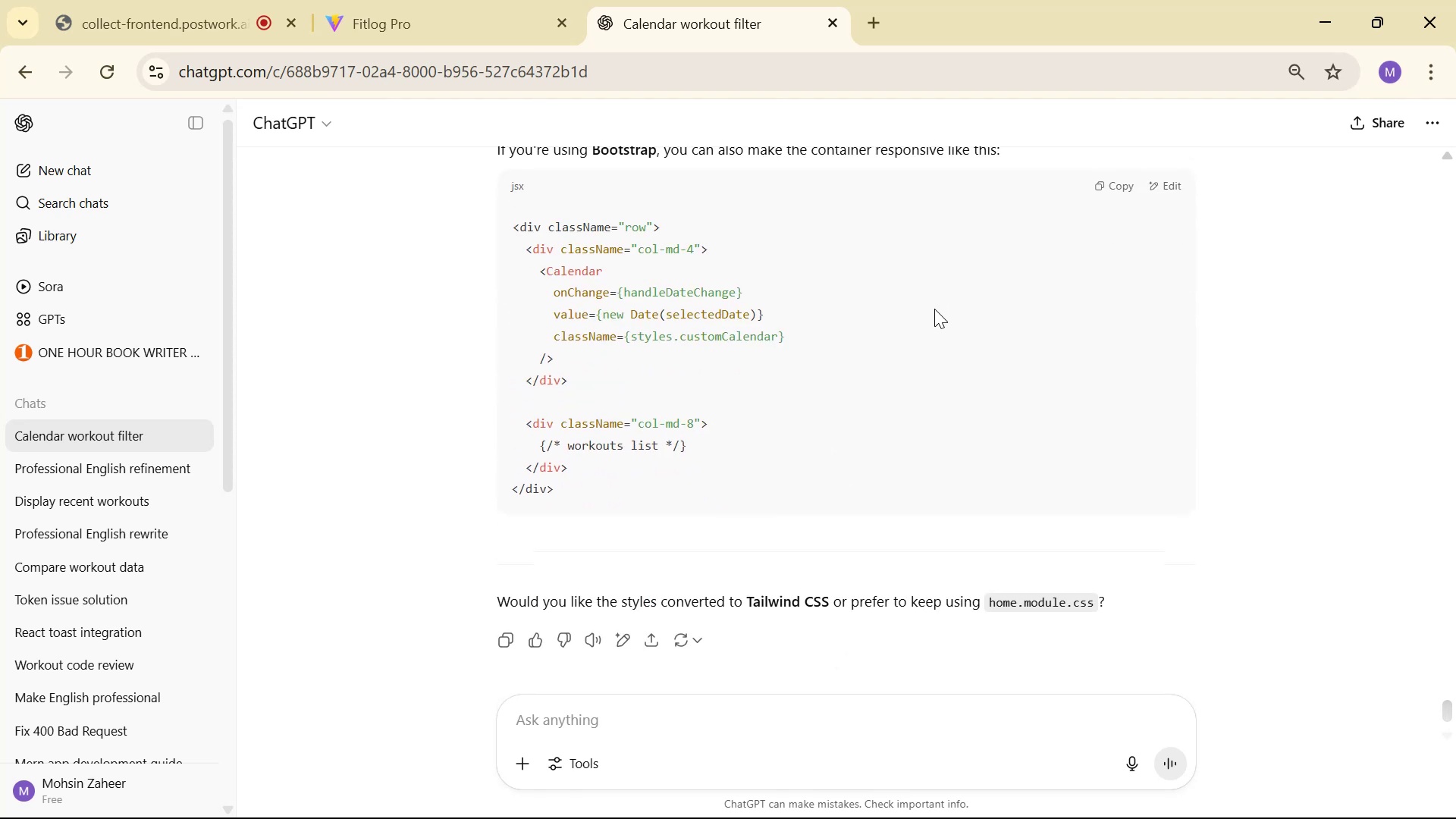 
scroll: coordinate [935, 309], scroll_direction: up, amount: 6.0
 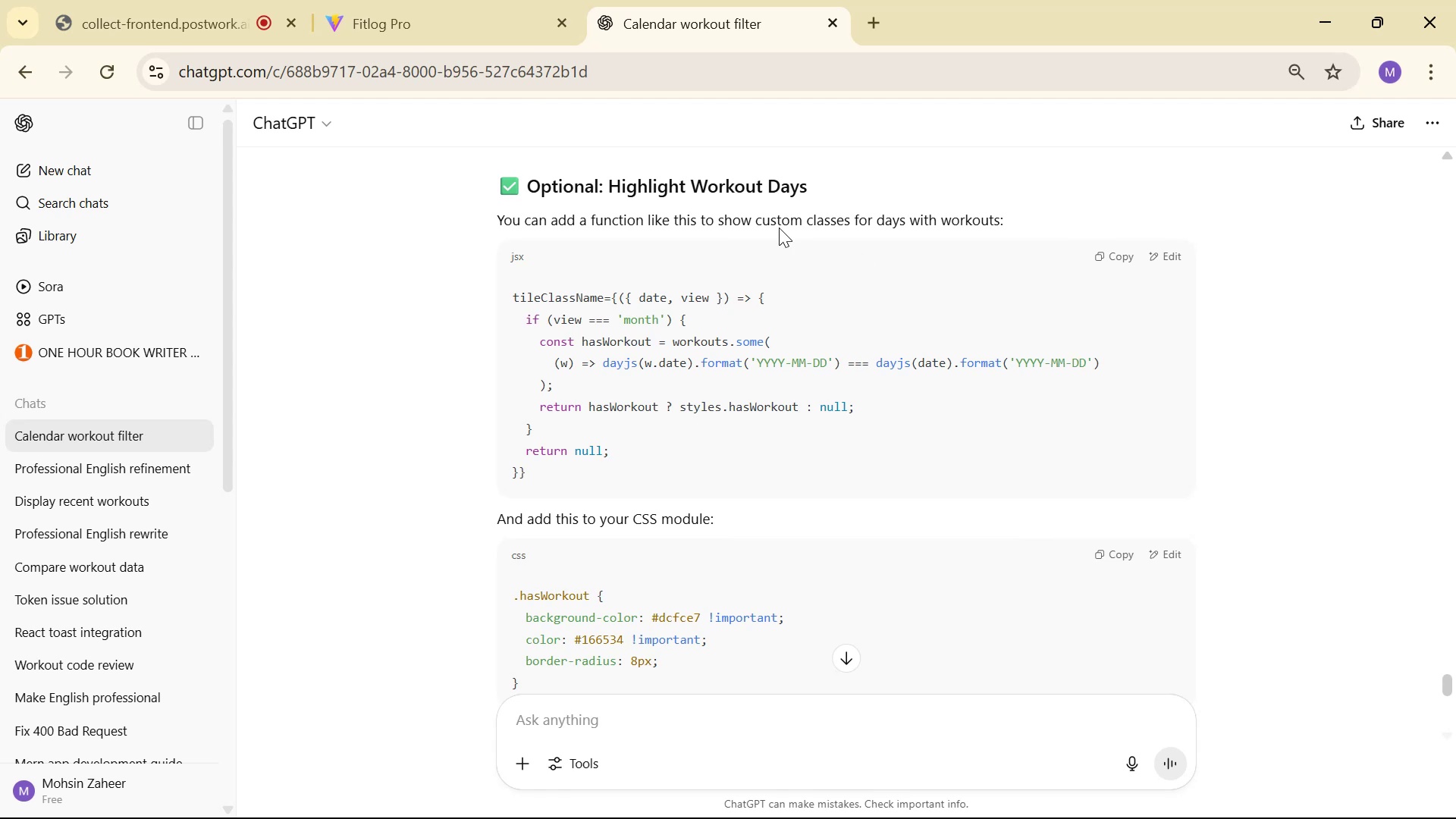 
wait(6.97)
 